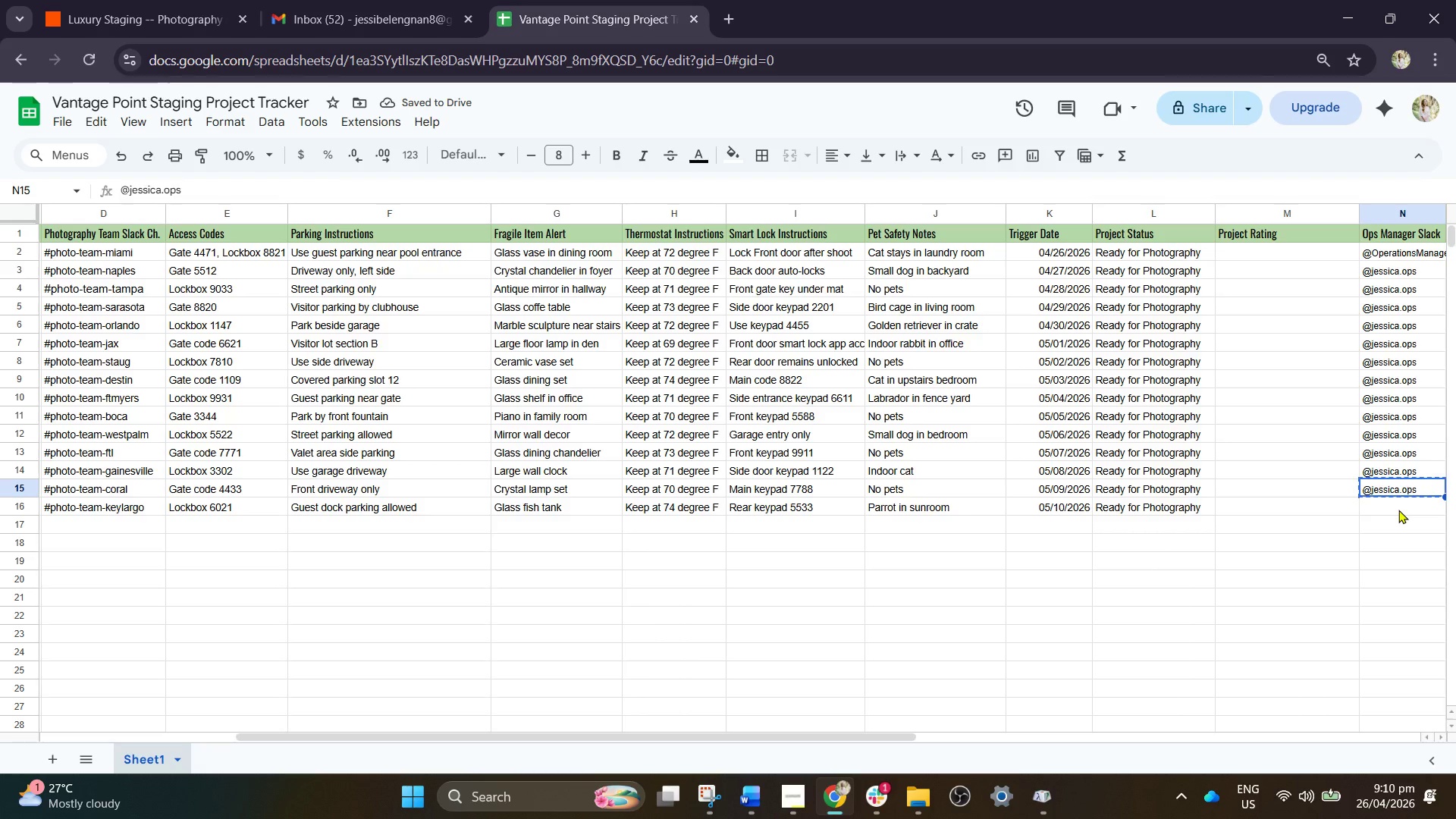 
key(ArrowDown)
 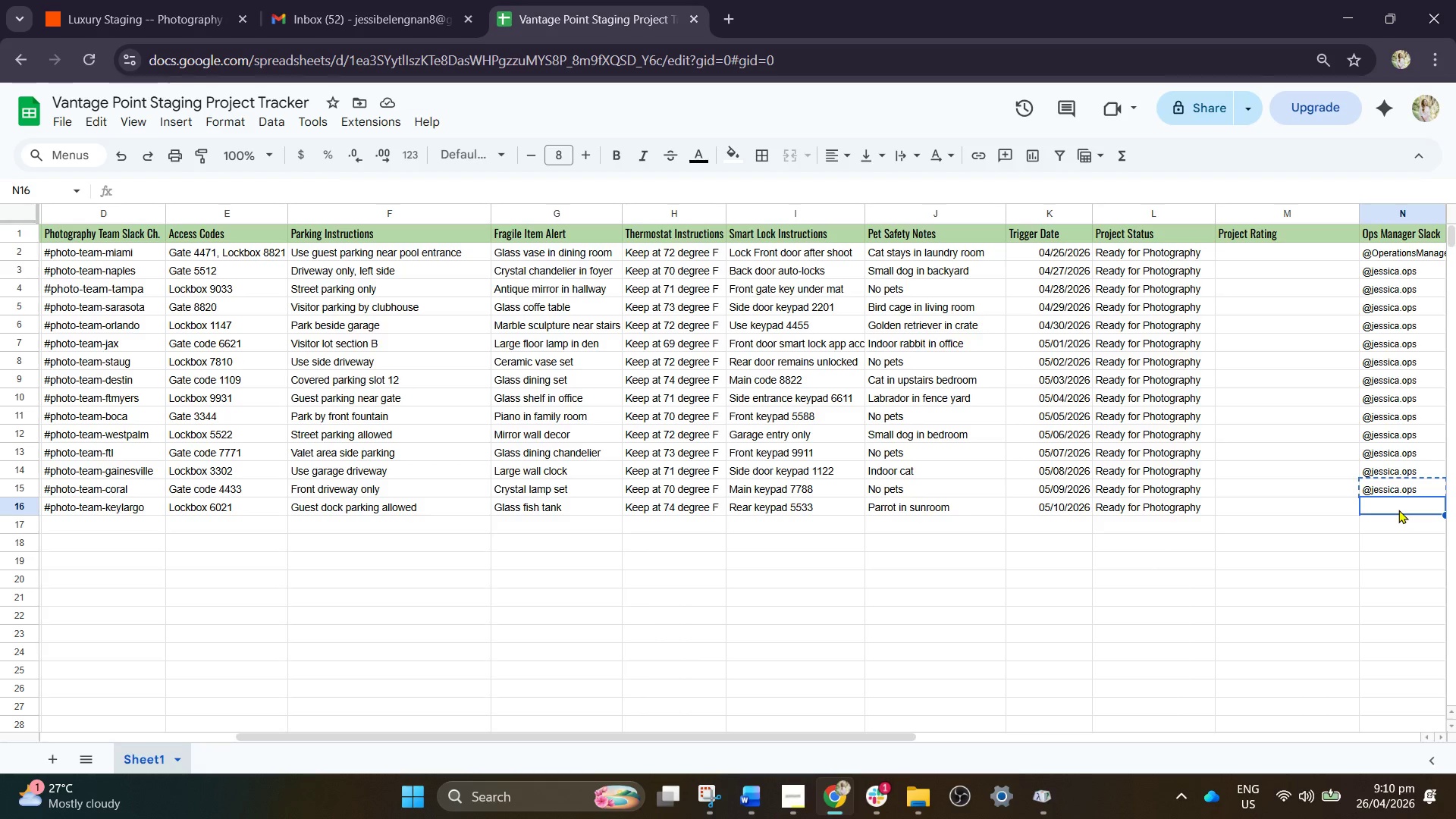 
key(Control+V)
 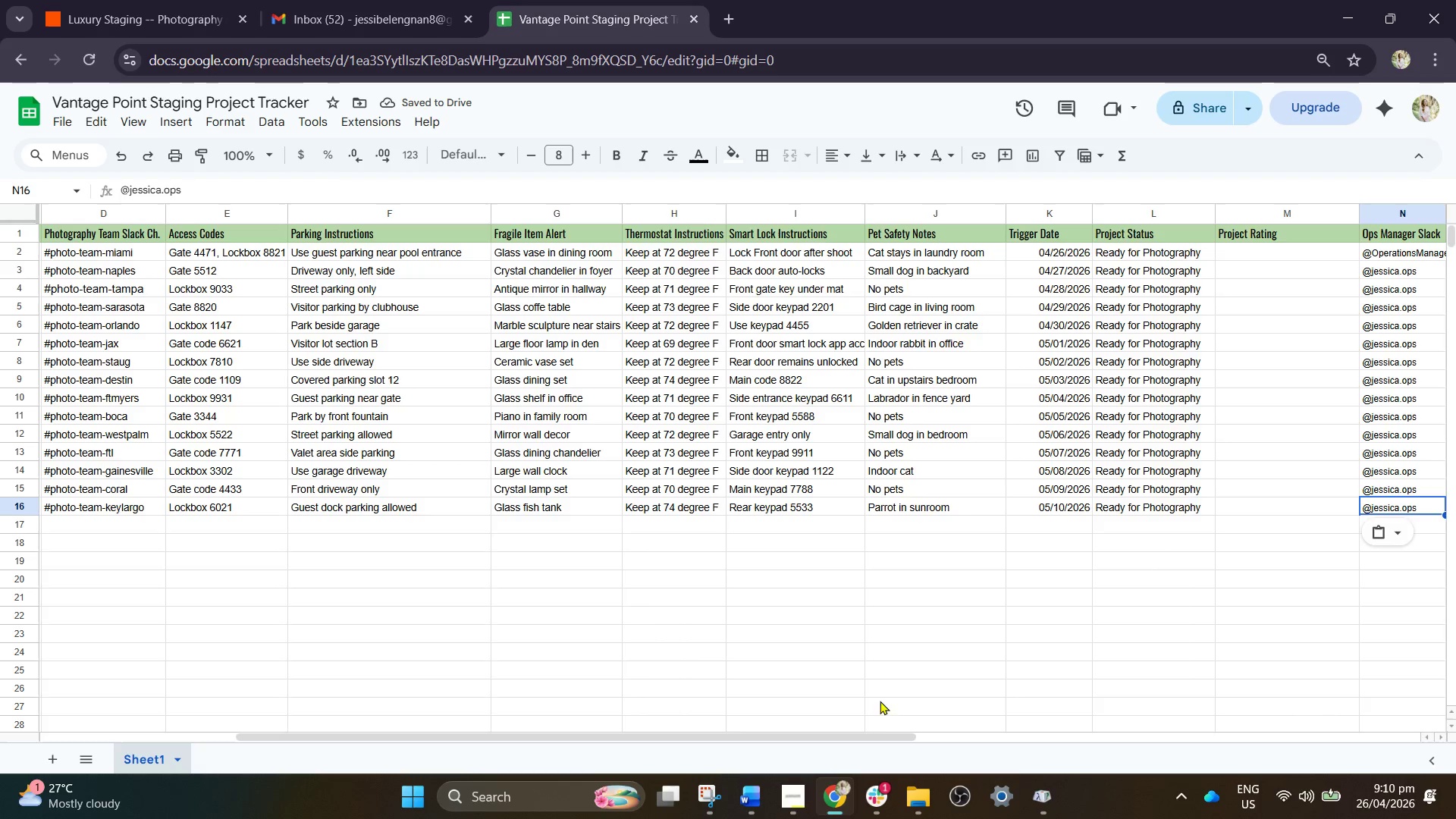 
left_click_drag(start_coordinate=[93, 11], to_coordinate=[99, 10])
 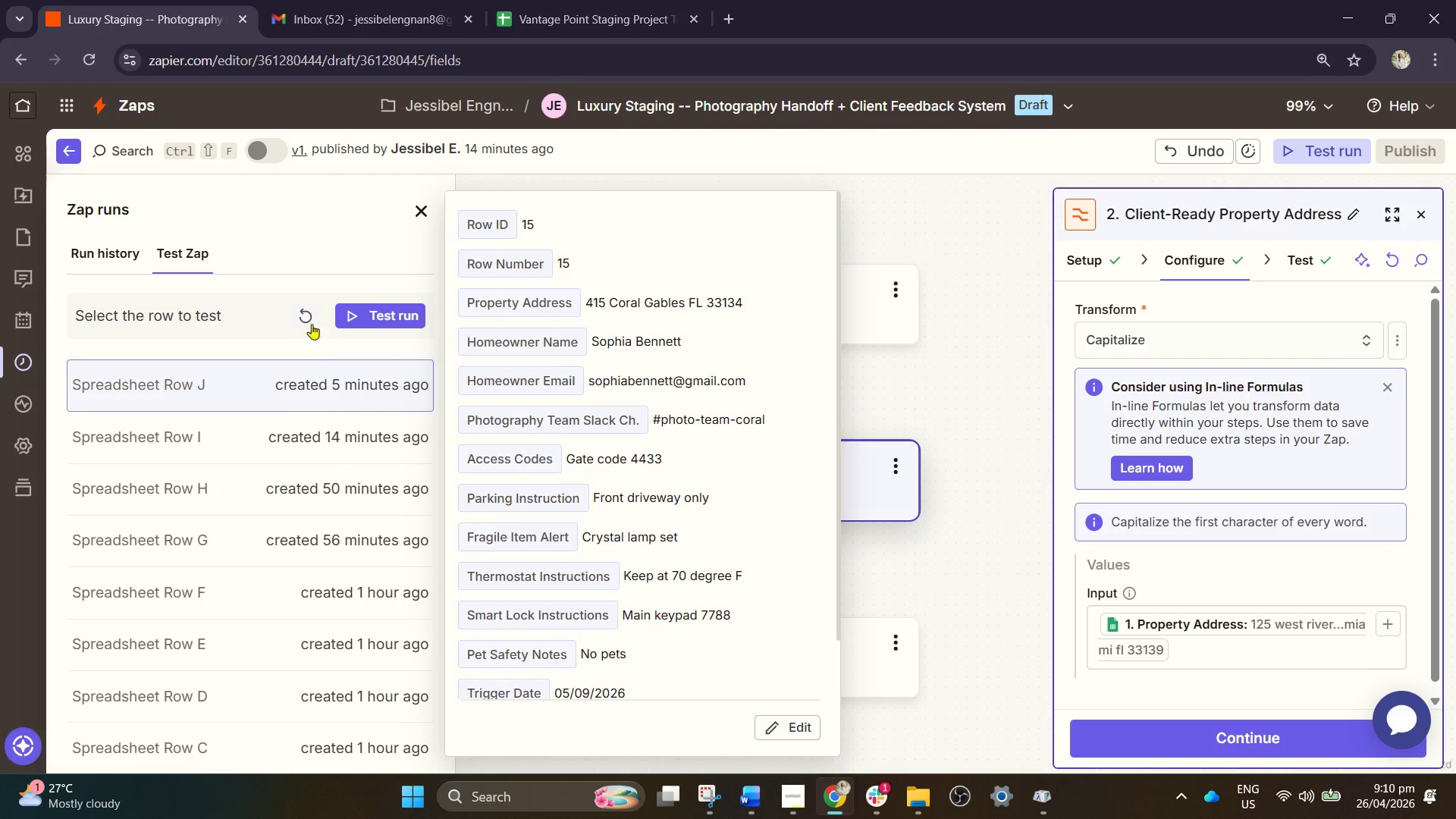 
left_click([306, 315])
 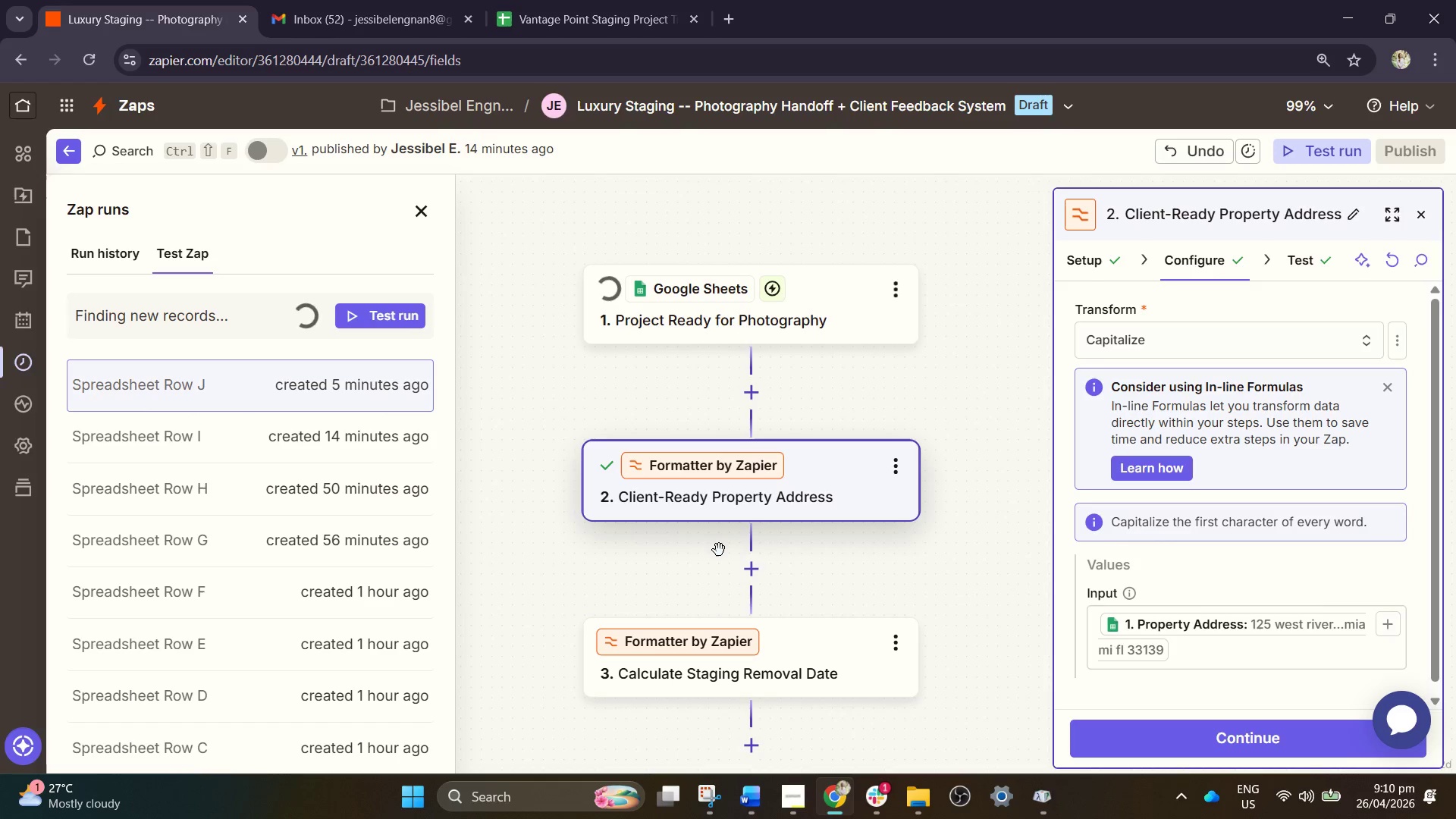 
wait(9.2)
 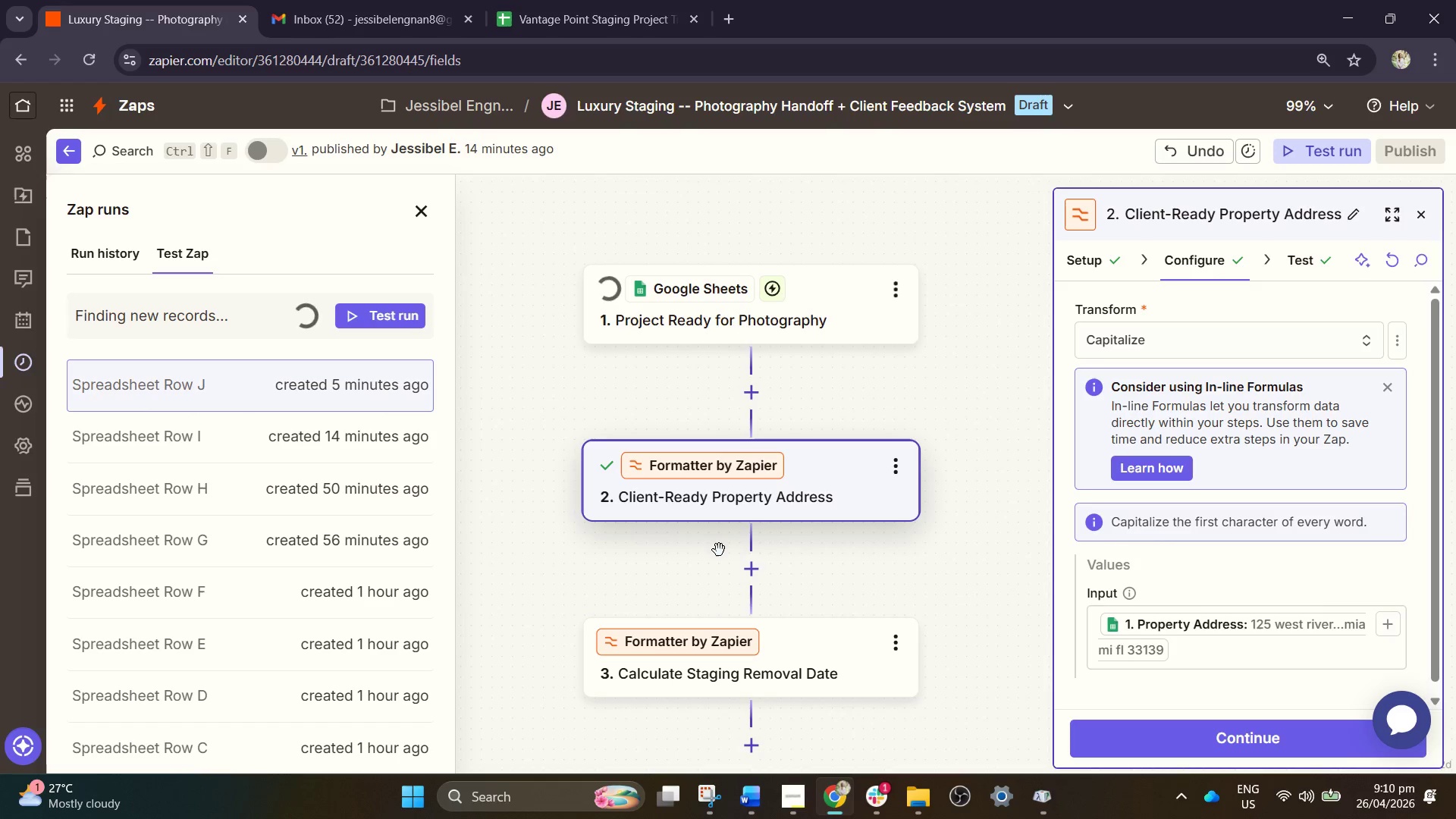 
left_click([330, 370])
 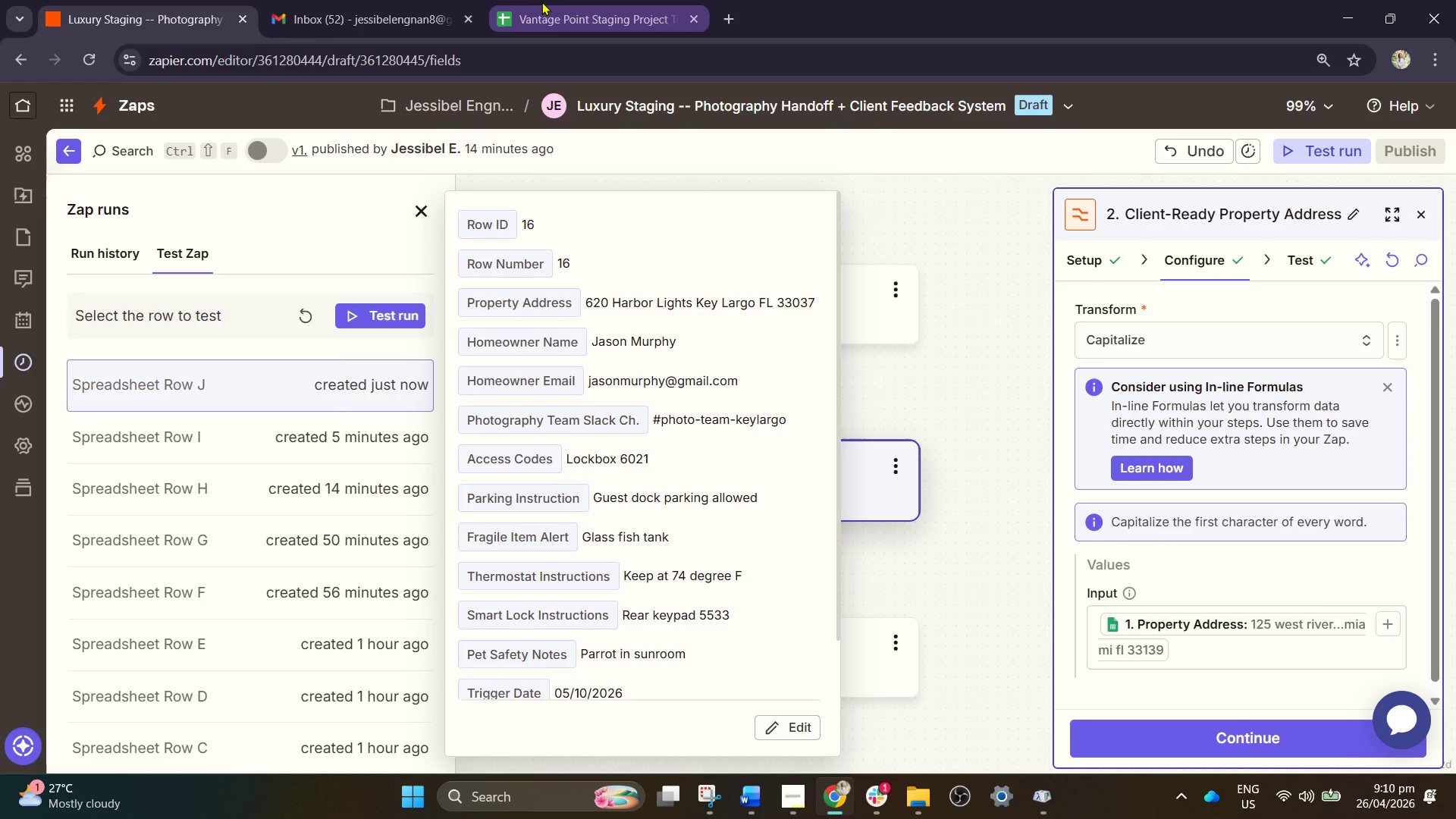 
left_click([541, 2])
 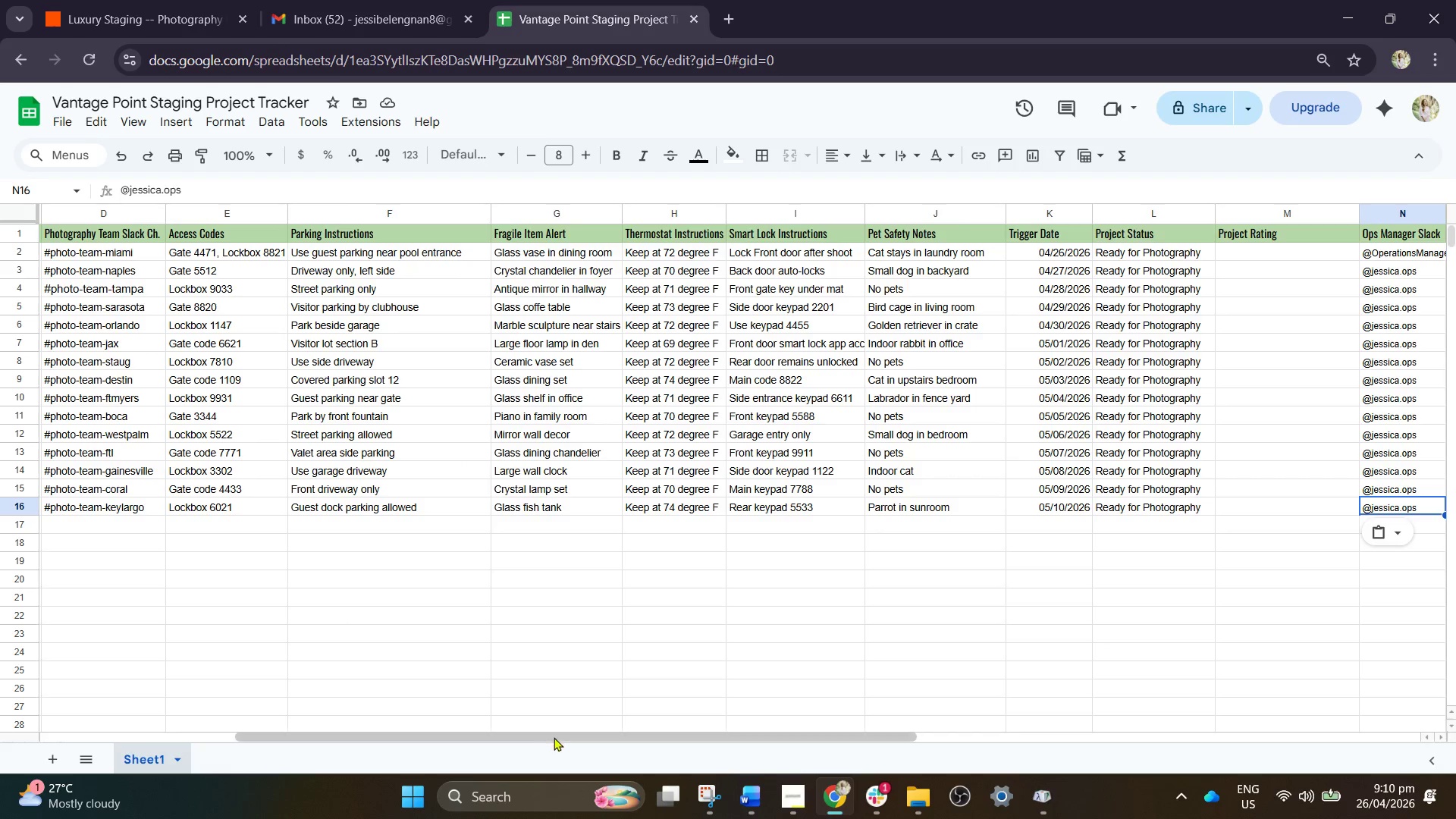 
left_click_drag(start_coordinate=[558, 740], to_coordinate=[111, 726])
 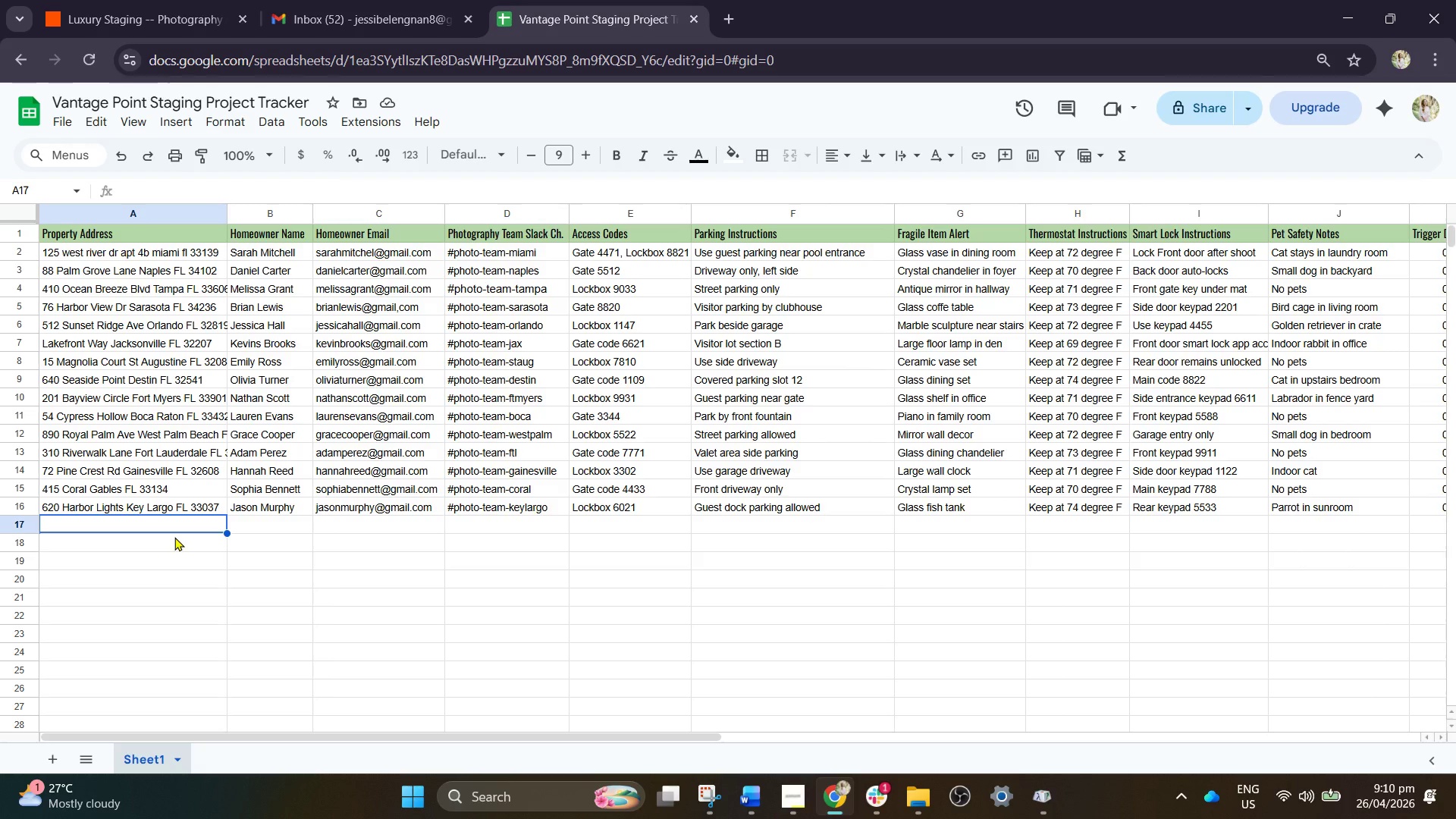 
type(180 Marina Point Clearwater FL 33767)
 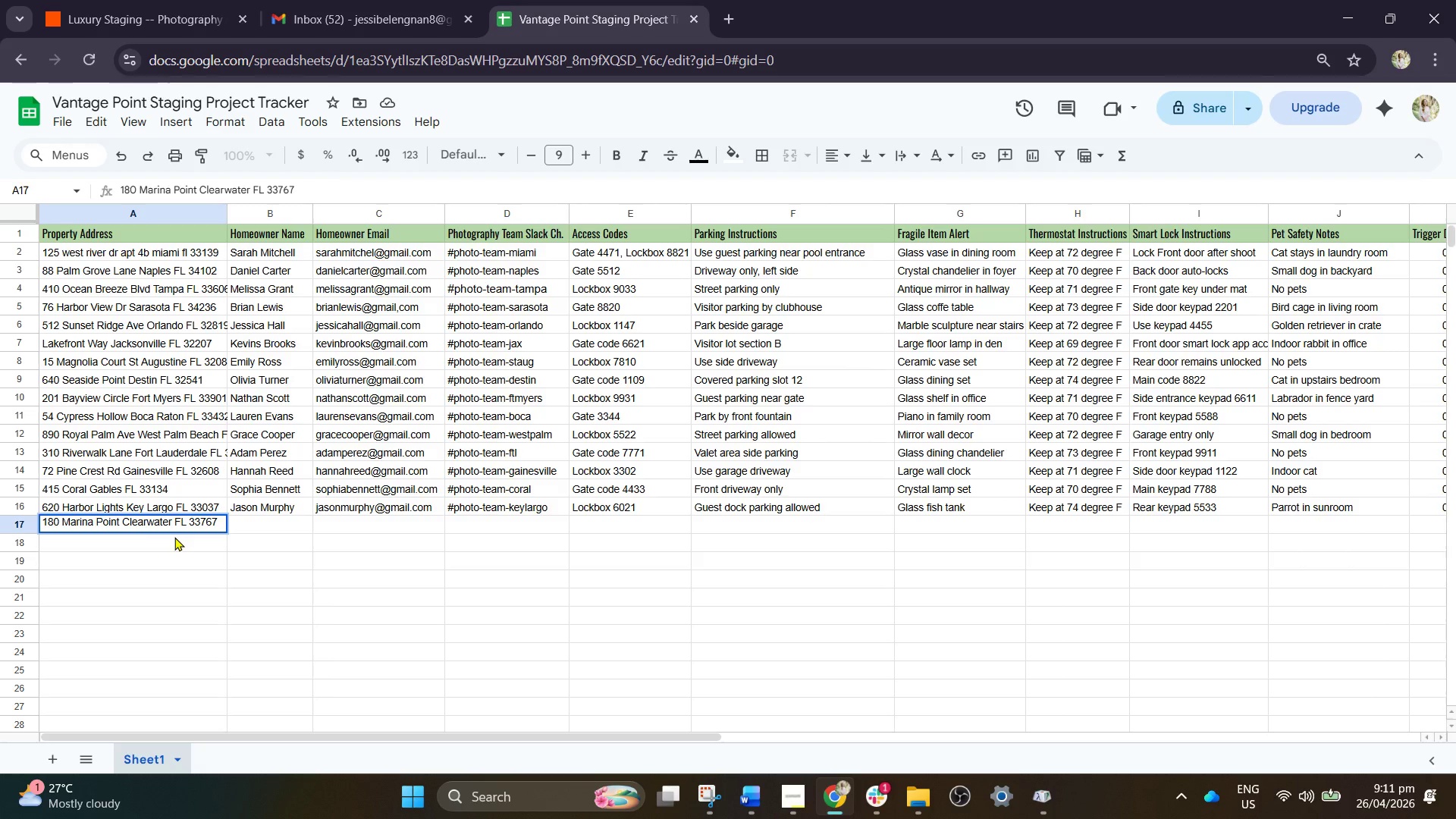 
wait(5.2)
 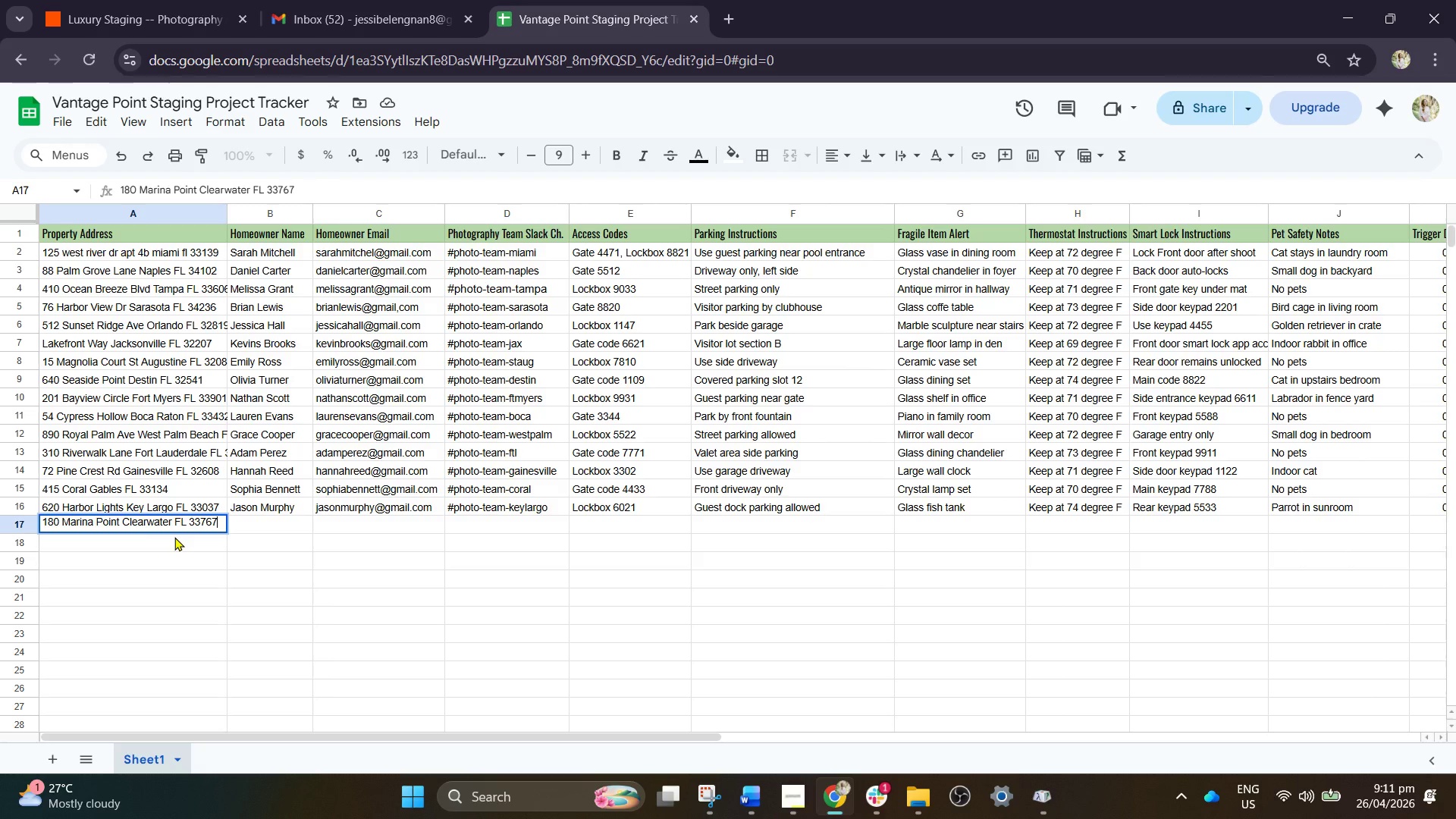 
key(ArrowRight)
 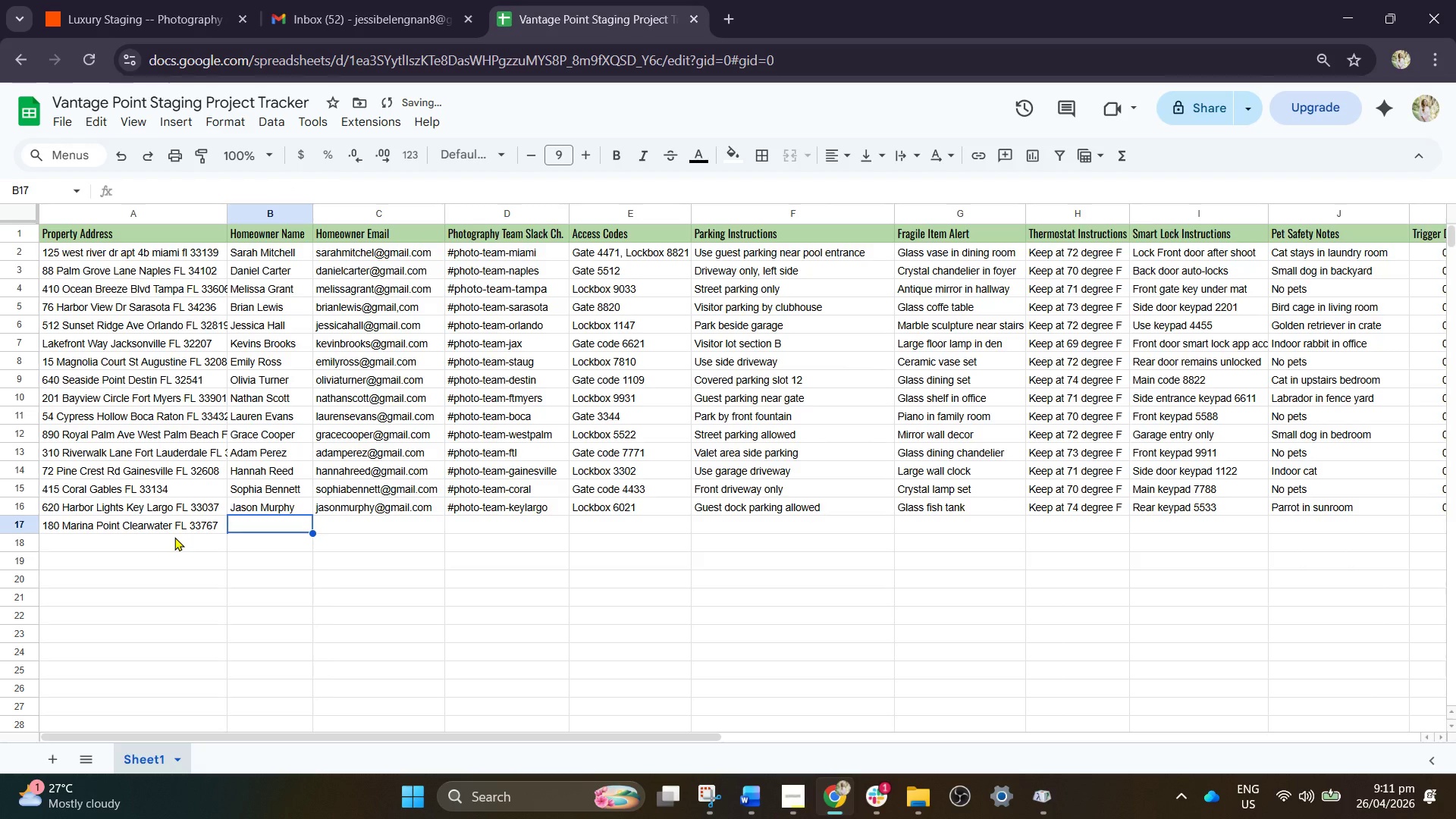 
type(Nicole Foster)
 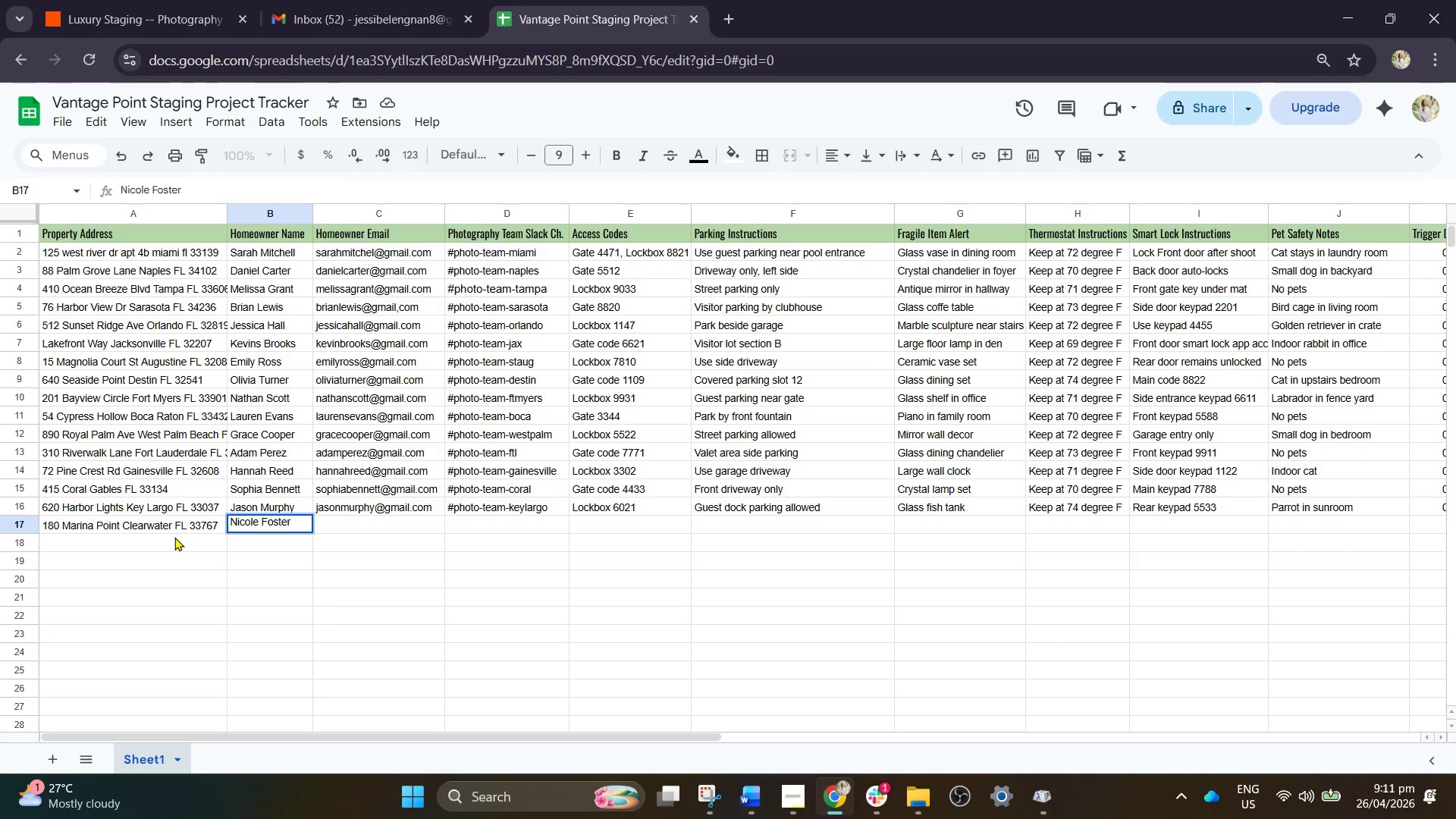 
key(ArrowRight)
 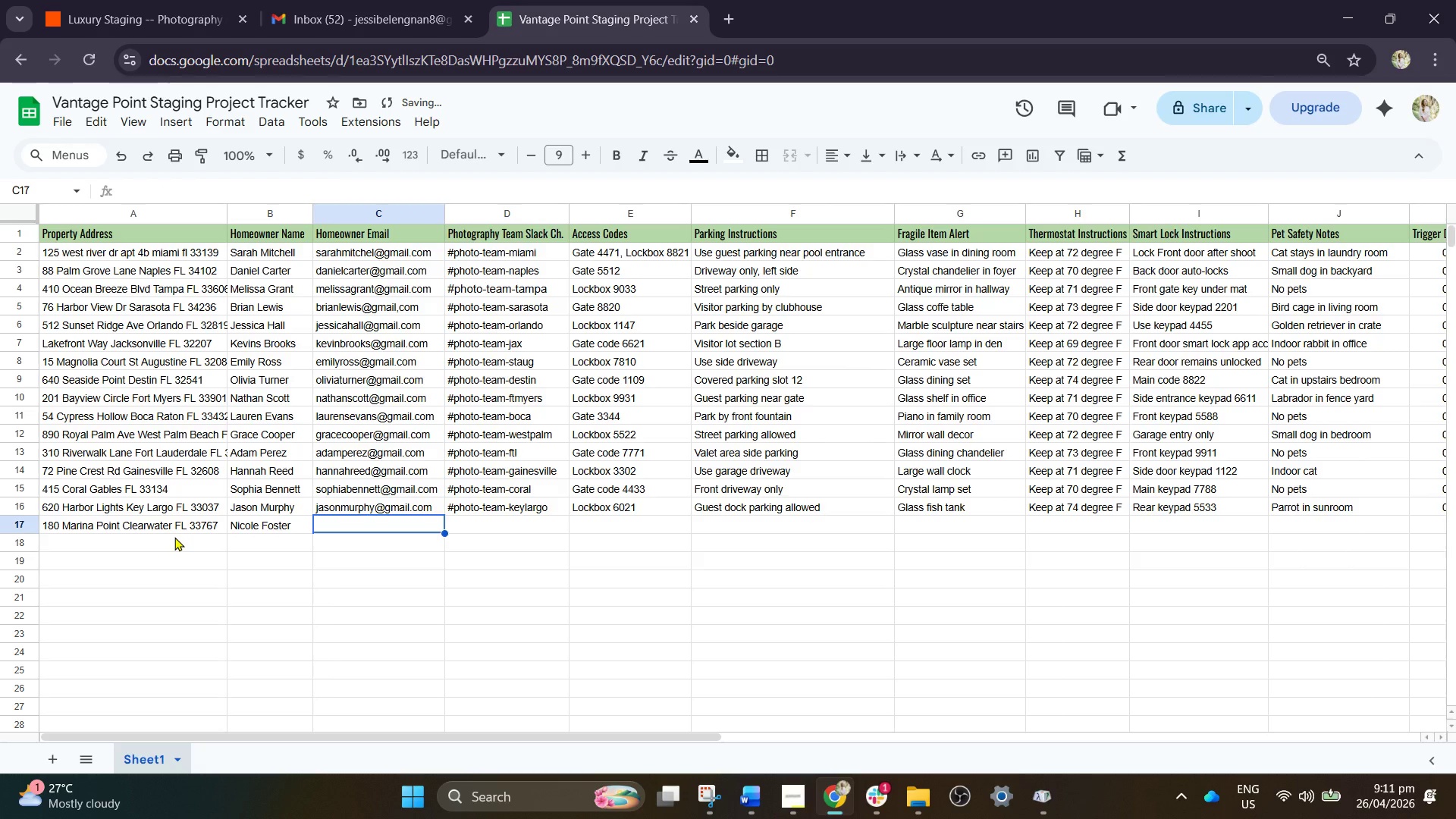 
type(nicl)
key(Backspace)
type(olefp)
key(Backspace)
type(oster@f)
key(Backspace)
type(gani)
key(Backspace)
key(Backspace)
key(Backspace)
type(mail.com)
 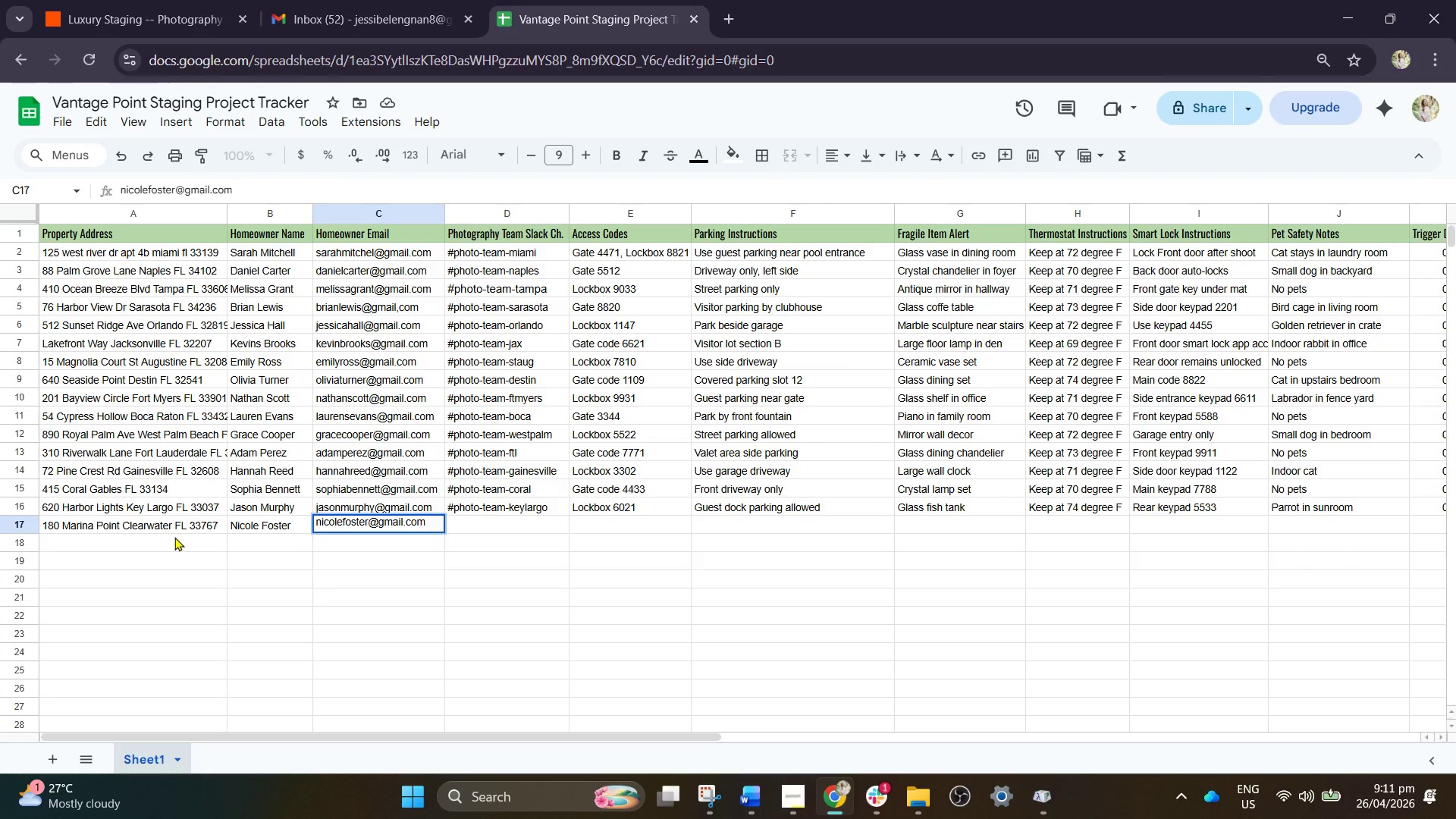 
wait(6.0)
 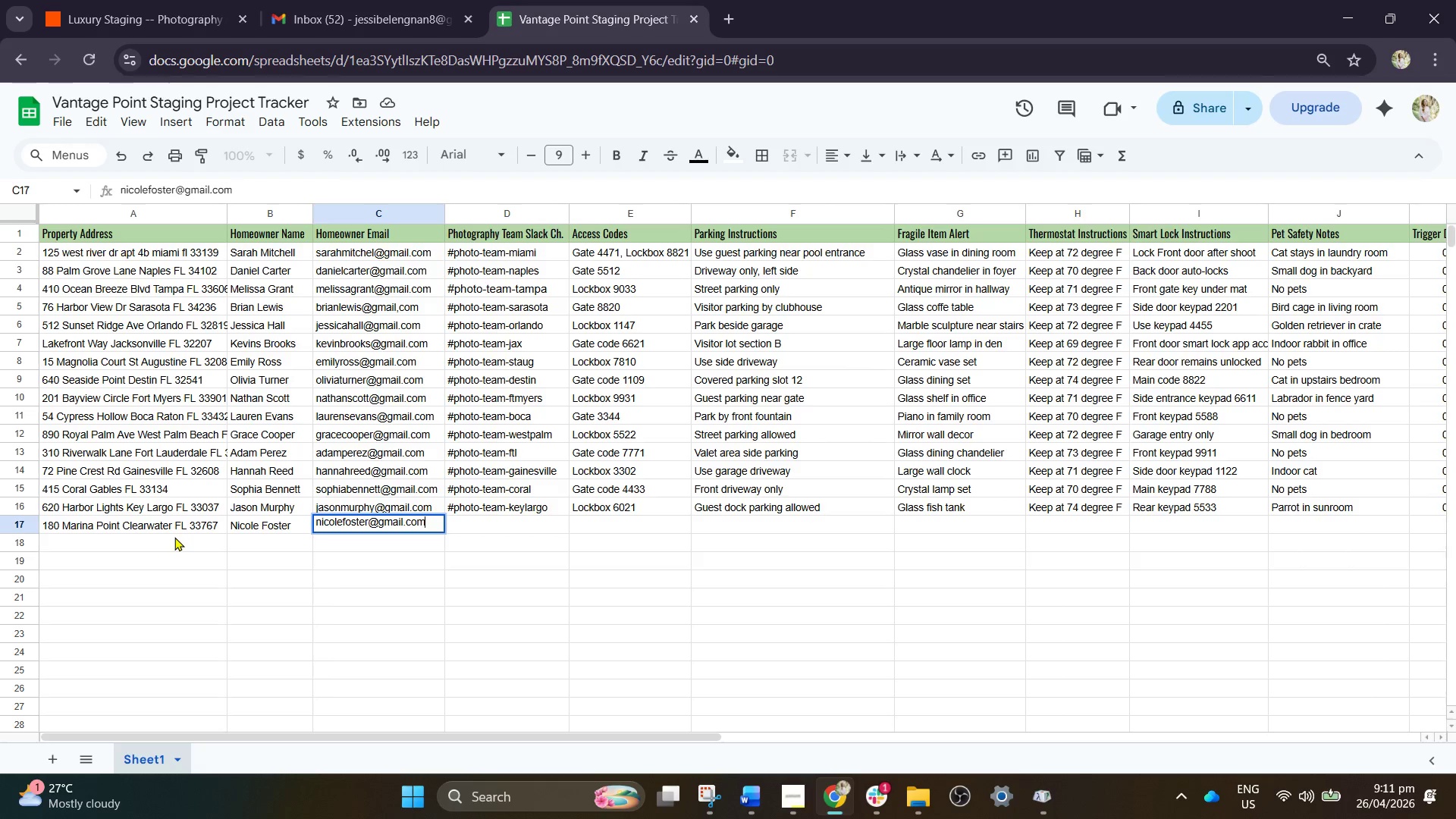 
key(ArrowRight)
 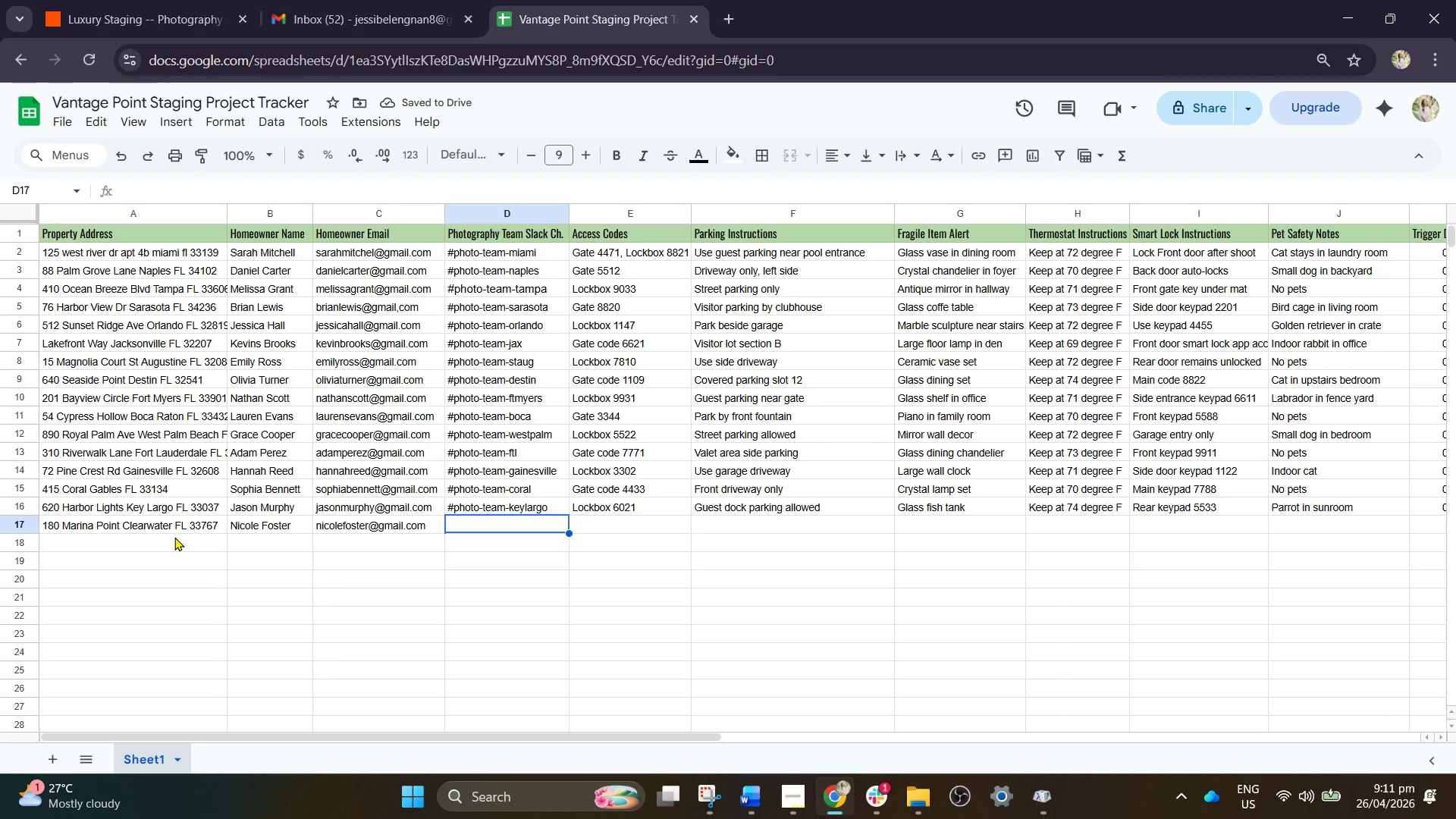 
key(ArrowUp)
 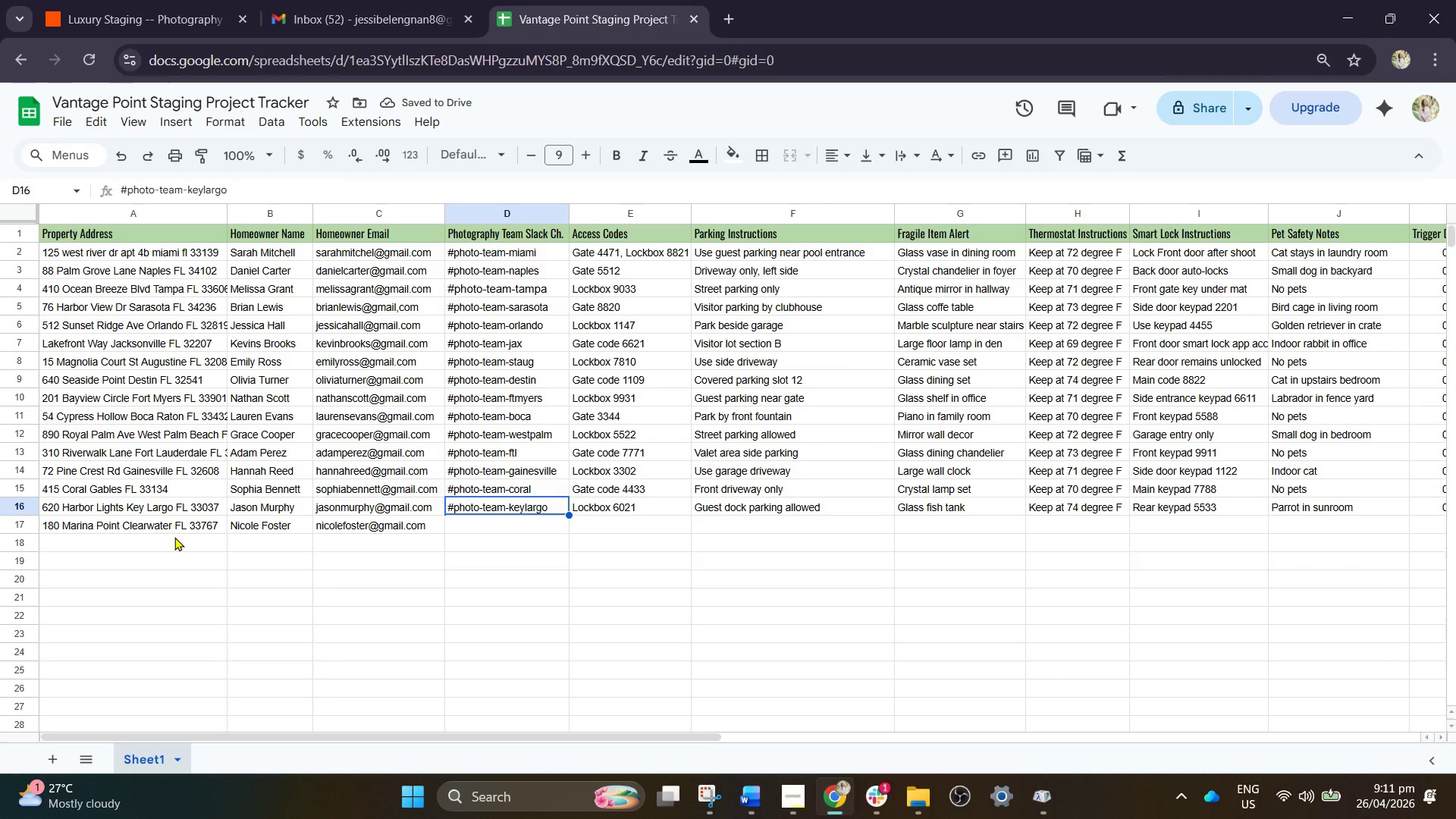 
key(Control+C)
 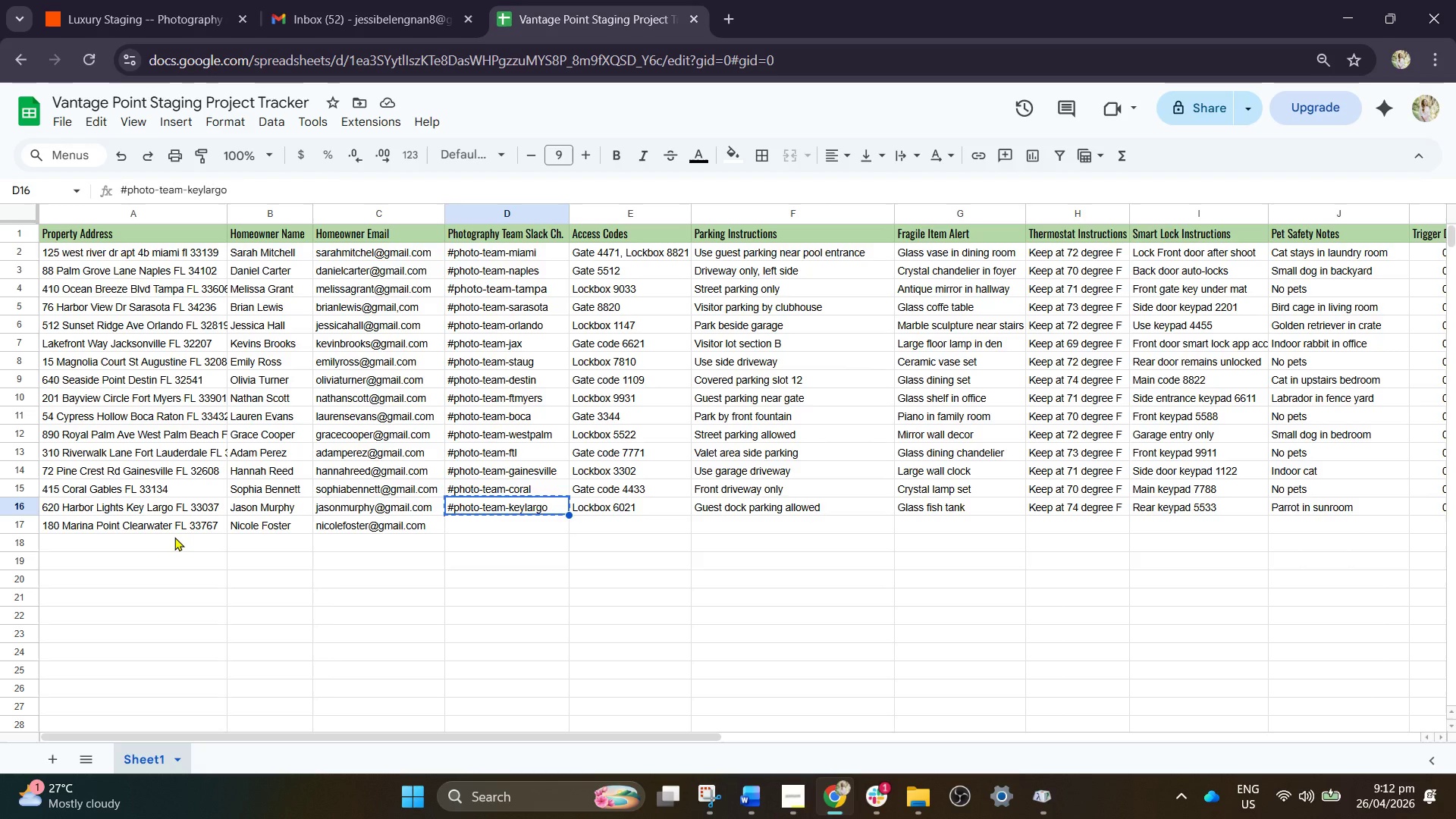 
key(ArrowDown)
 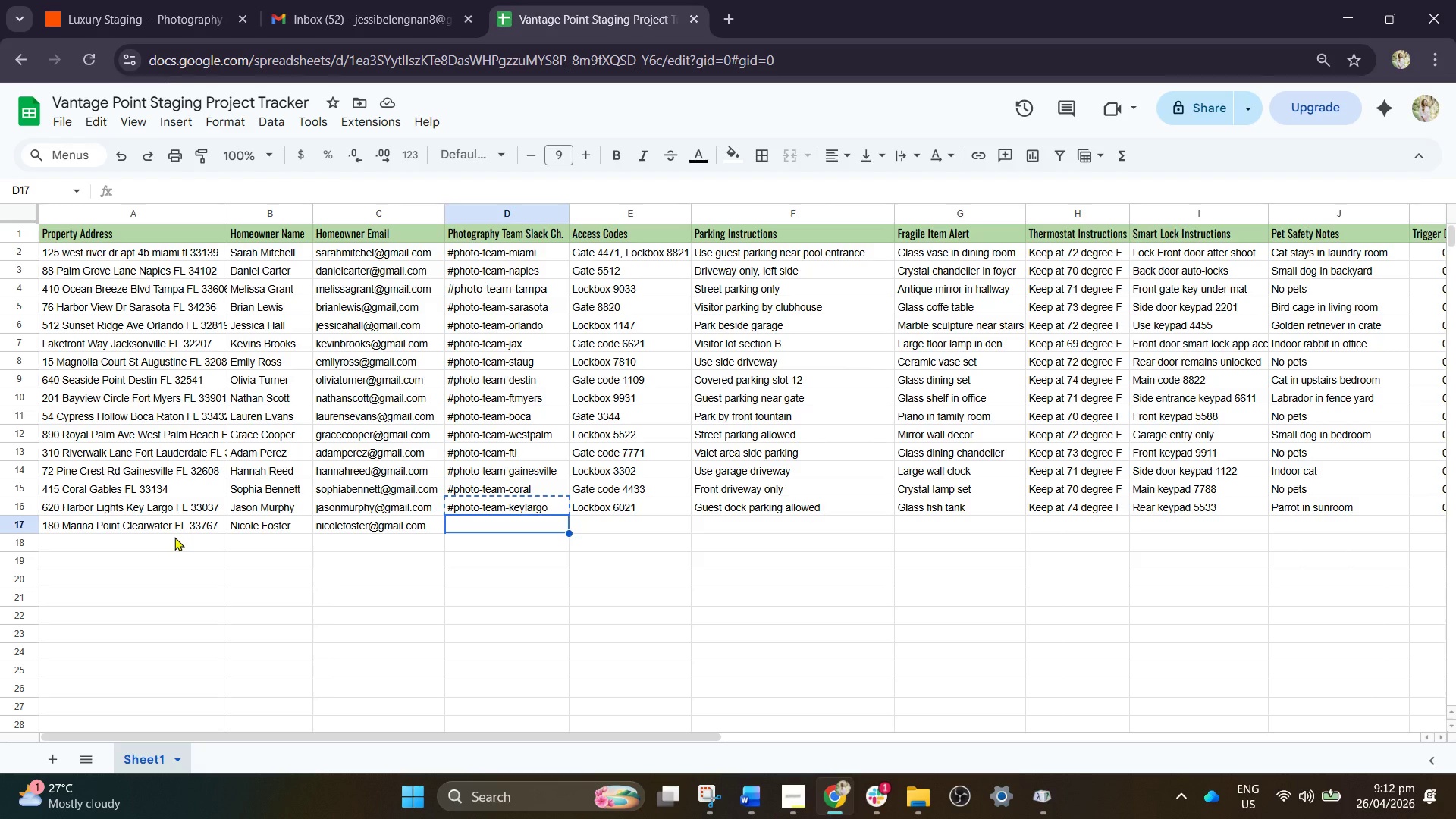 
key(Control+V)
 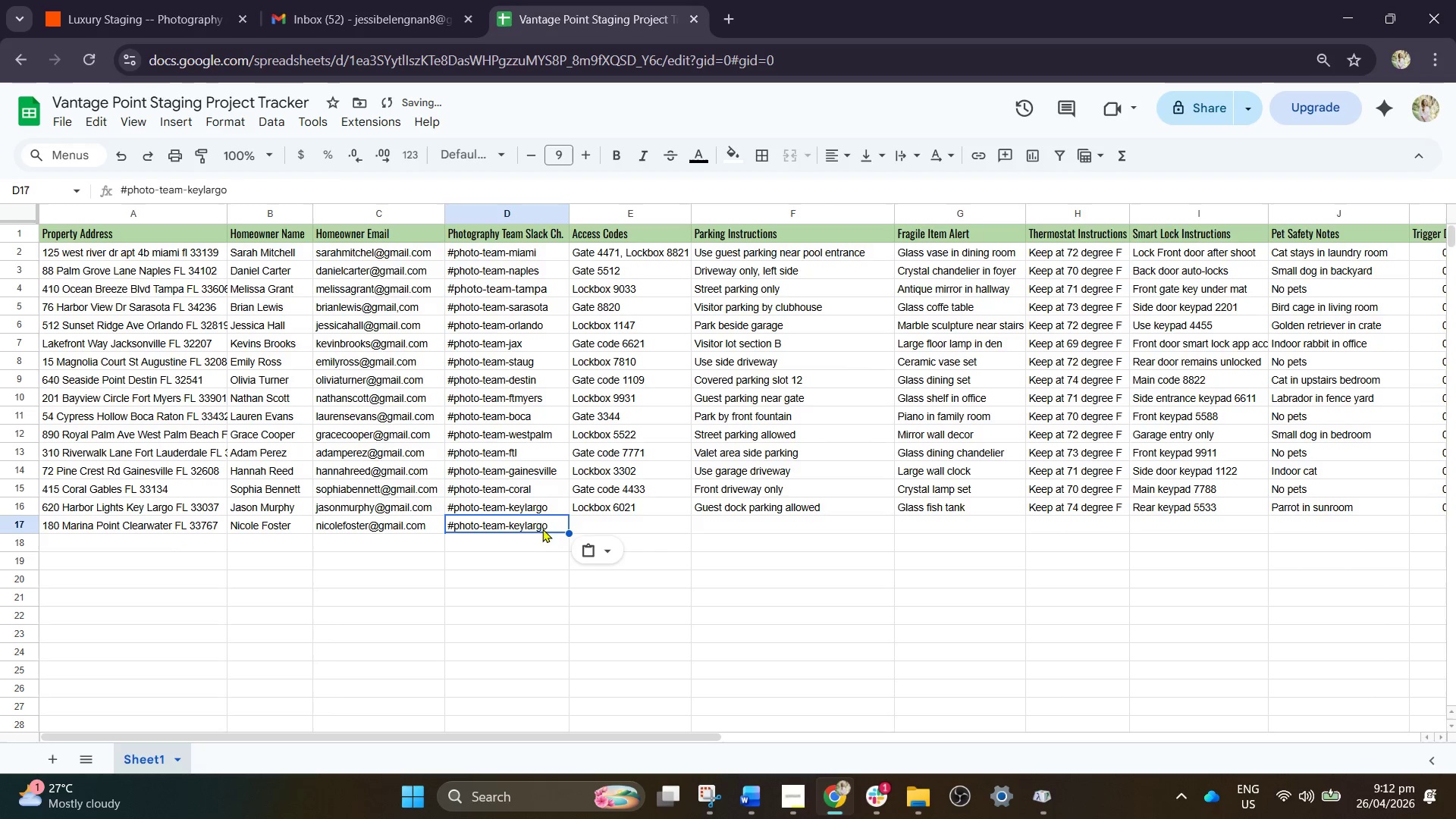 
double_click([549, 525])
 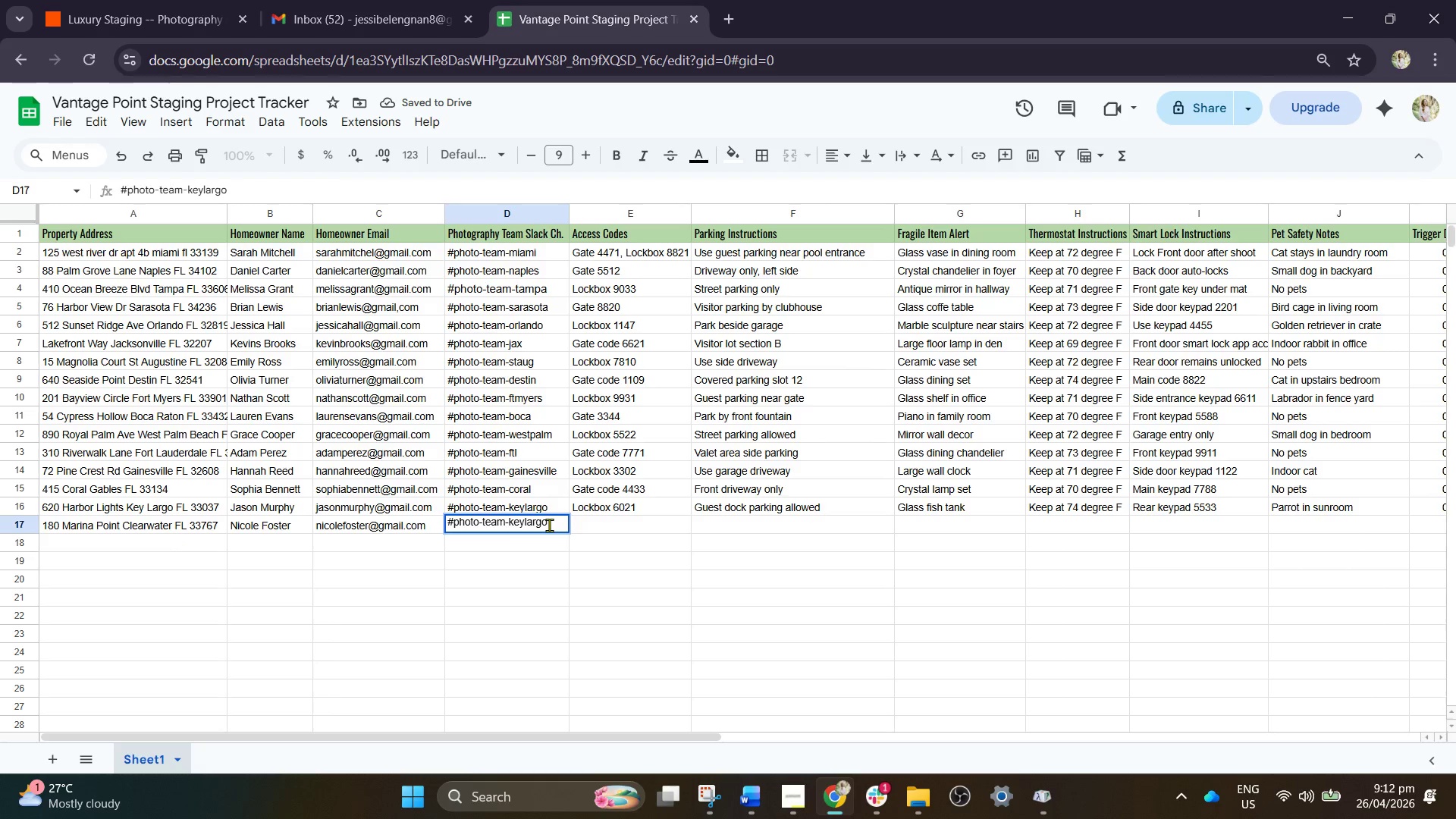 
key(Backspace)
key(Backspace)
key(Backspace)
key(Backspace)
key(Backspace)
key(Backspace)
key(Backspace)
key(Backspace)
type(clearwater)
 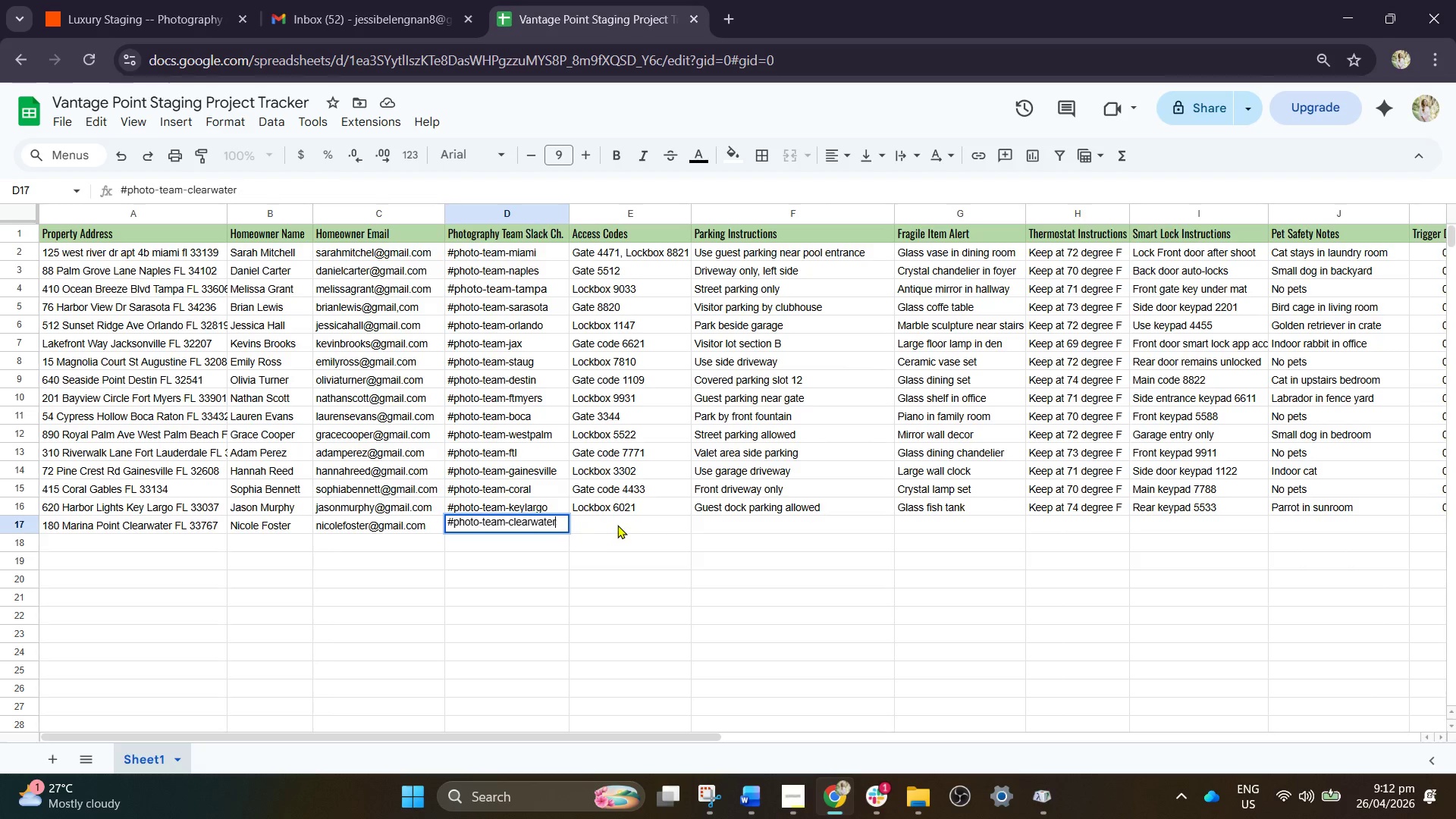 
wait(5.7)
 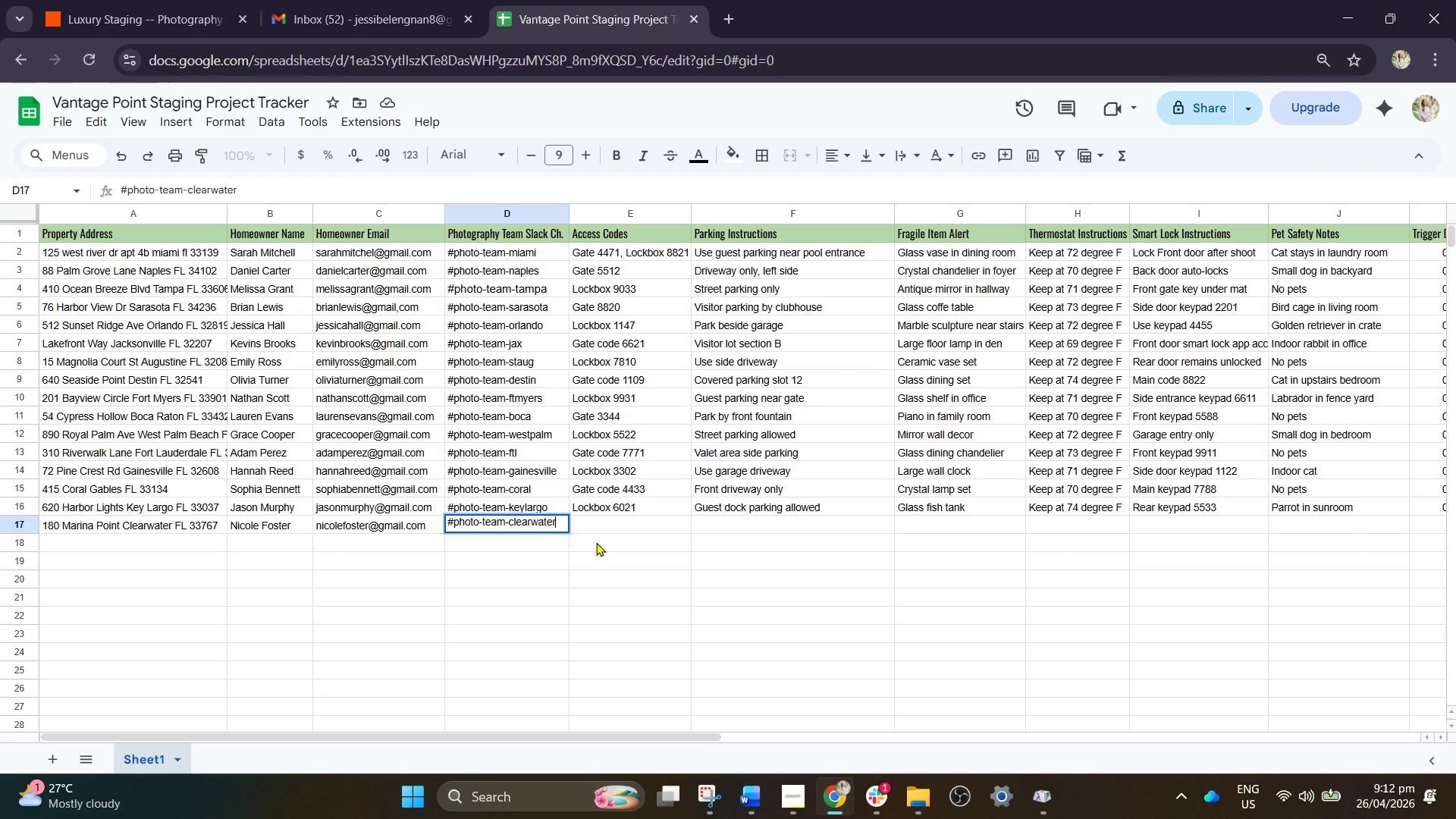 
left_click([628, 526])
 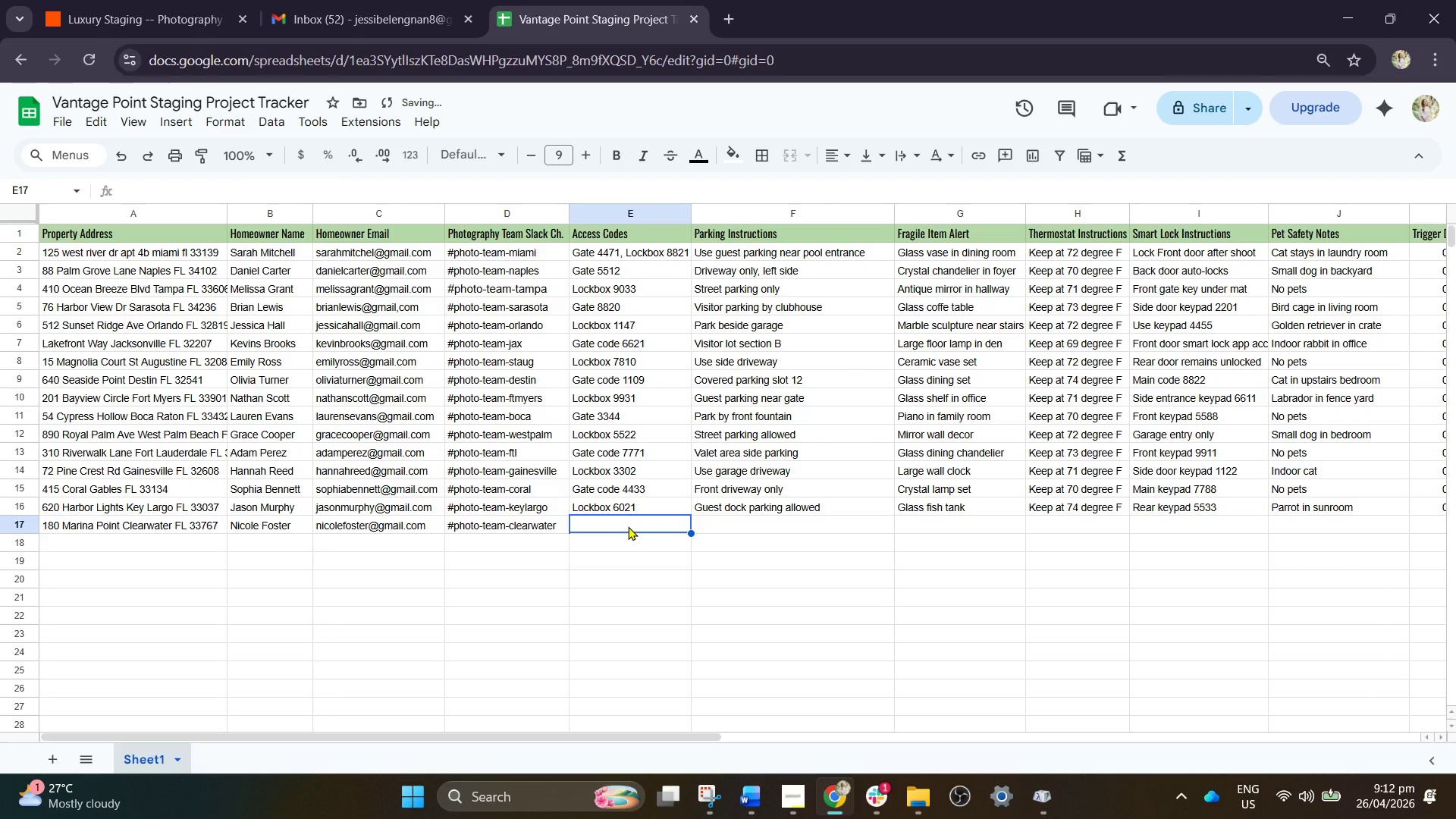 
type(ga)
key(Backspace)
key(Backspace)
type(Gate 29)
 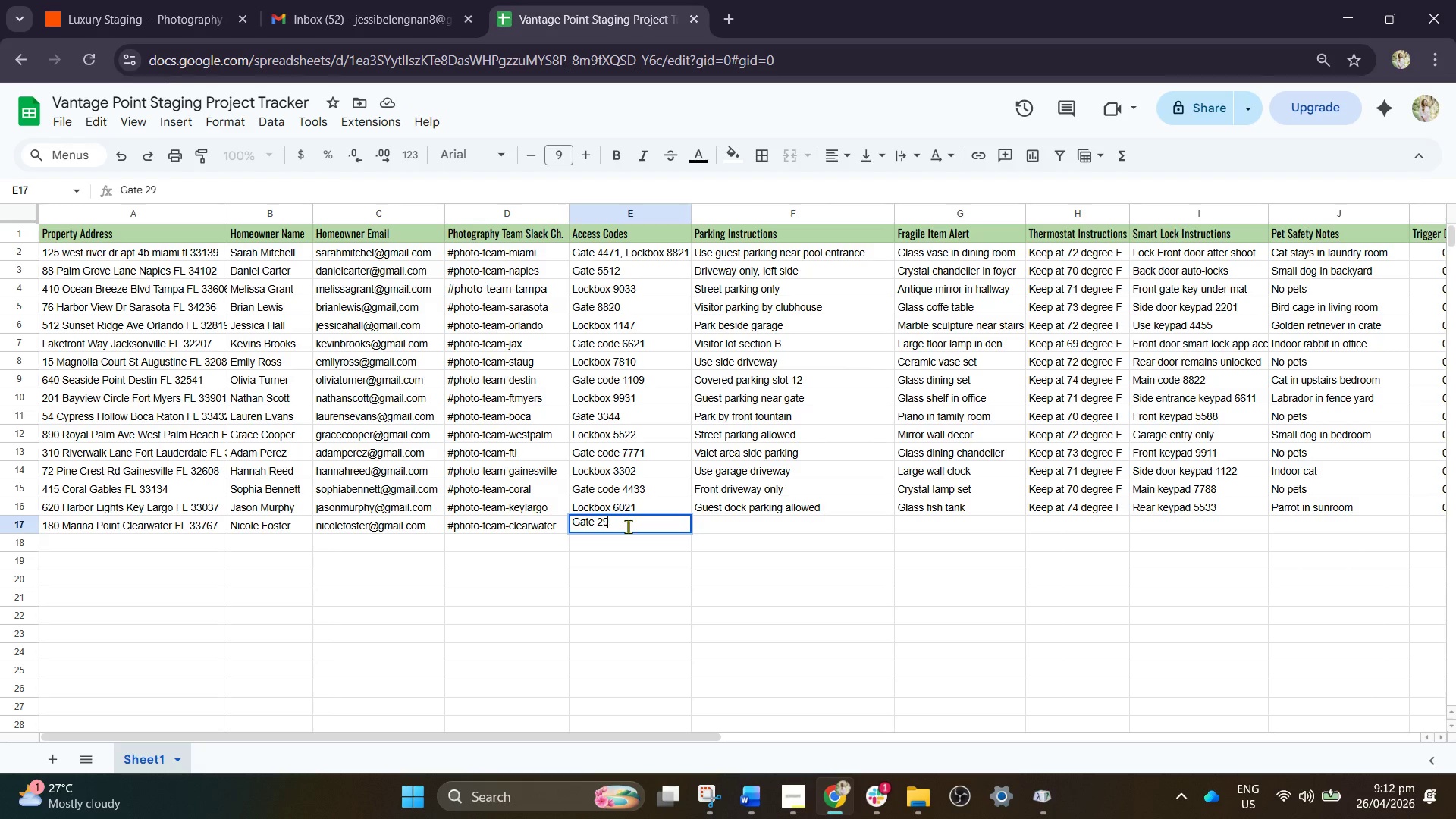 
type(01)
 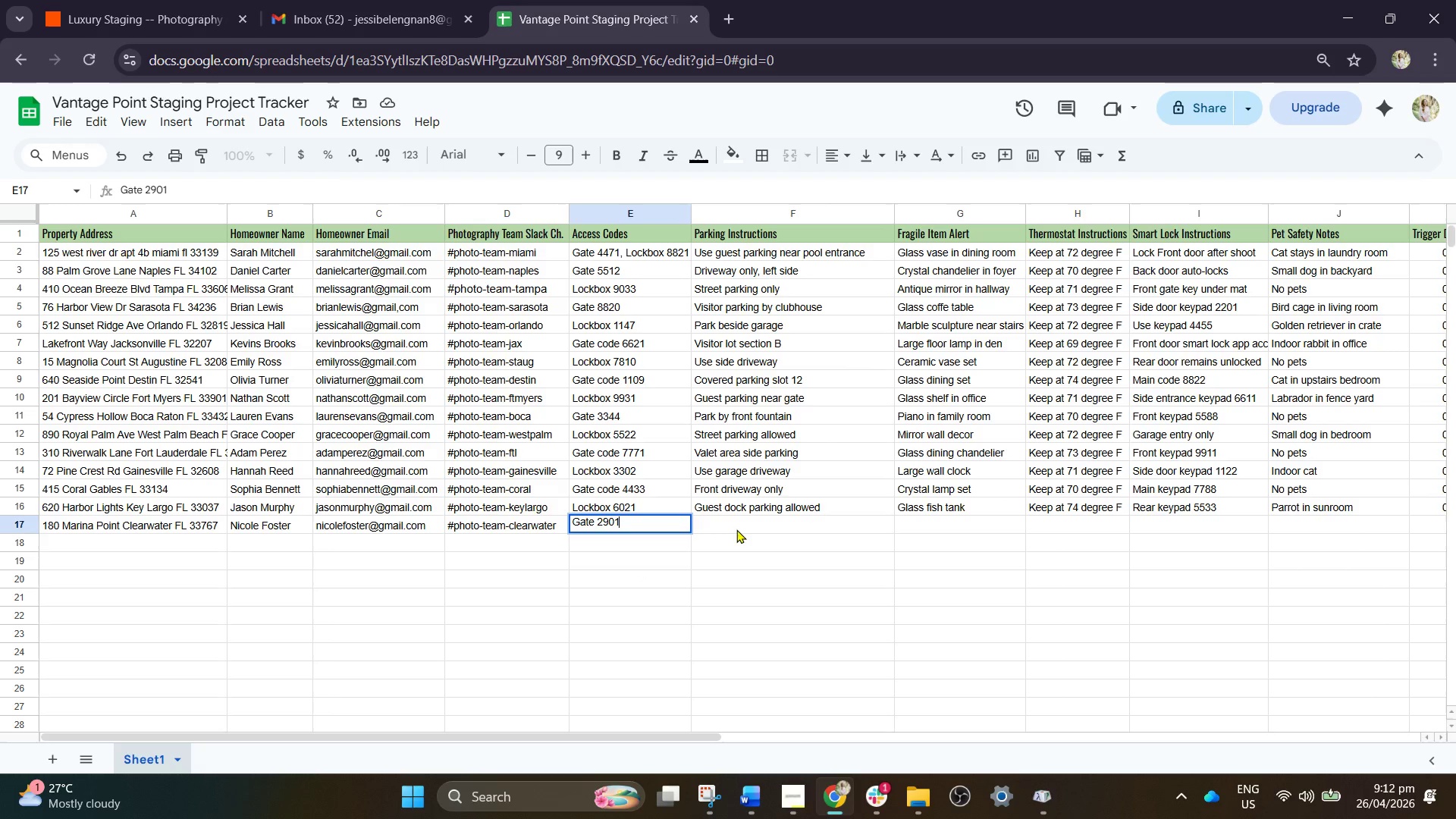 
wait(15.88)
 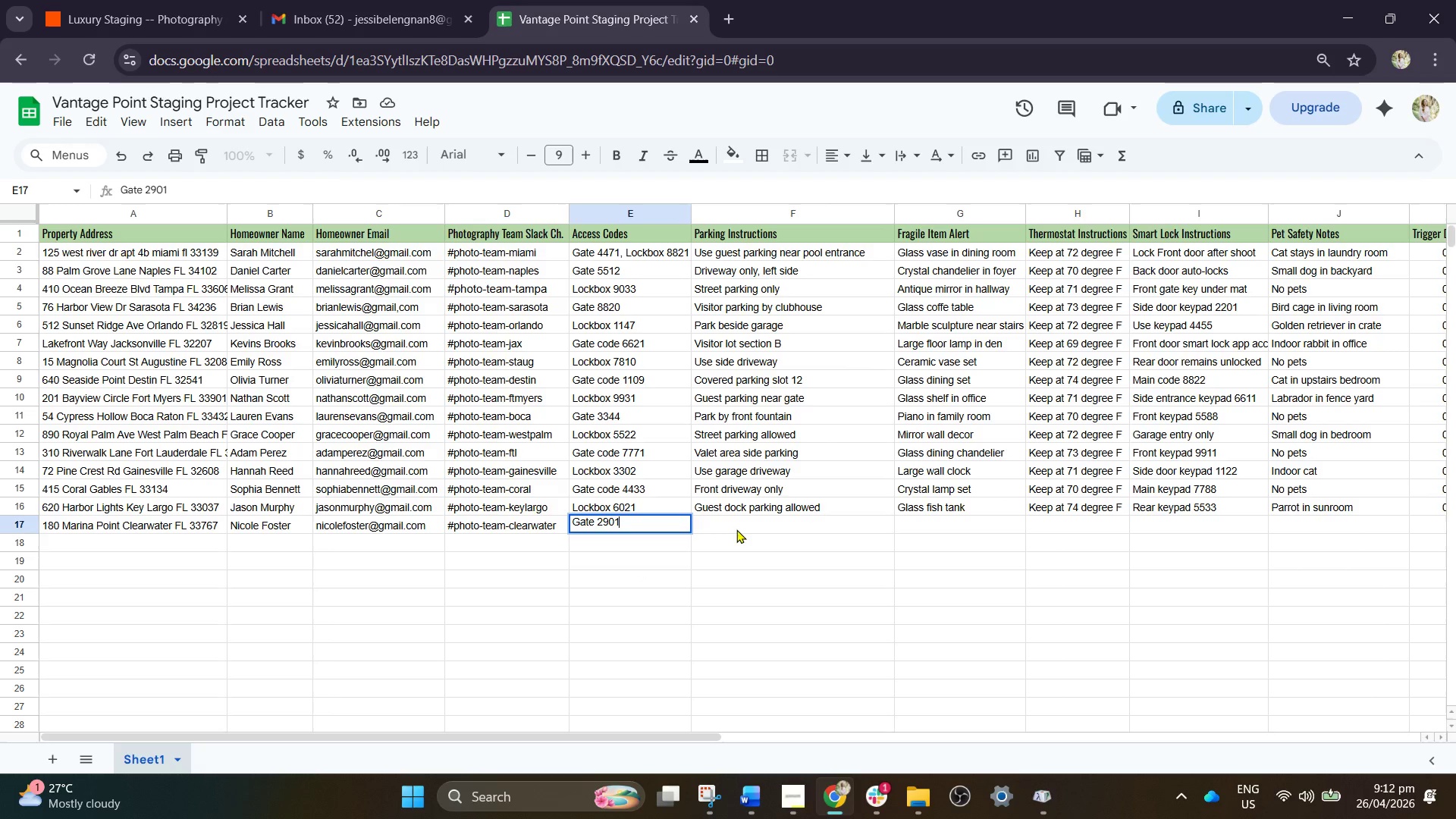 
left_click([736, 528])
 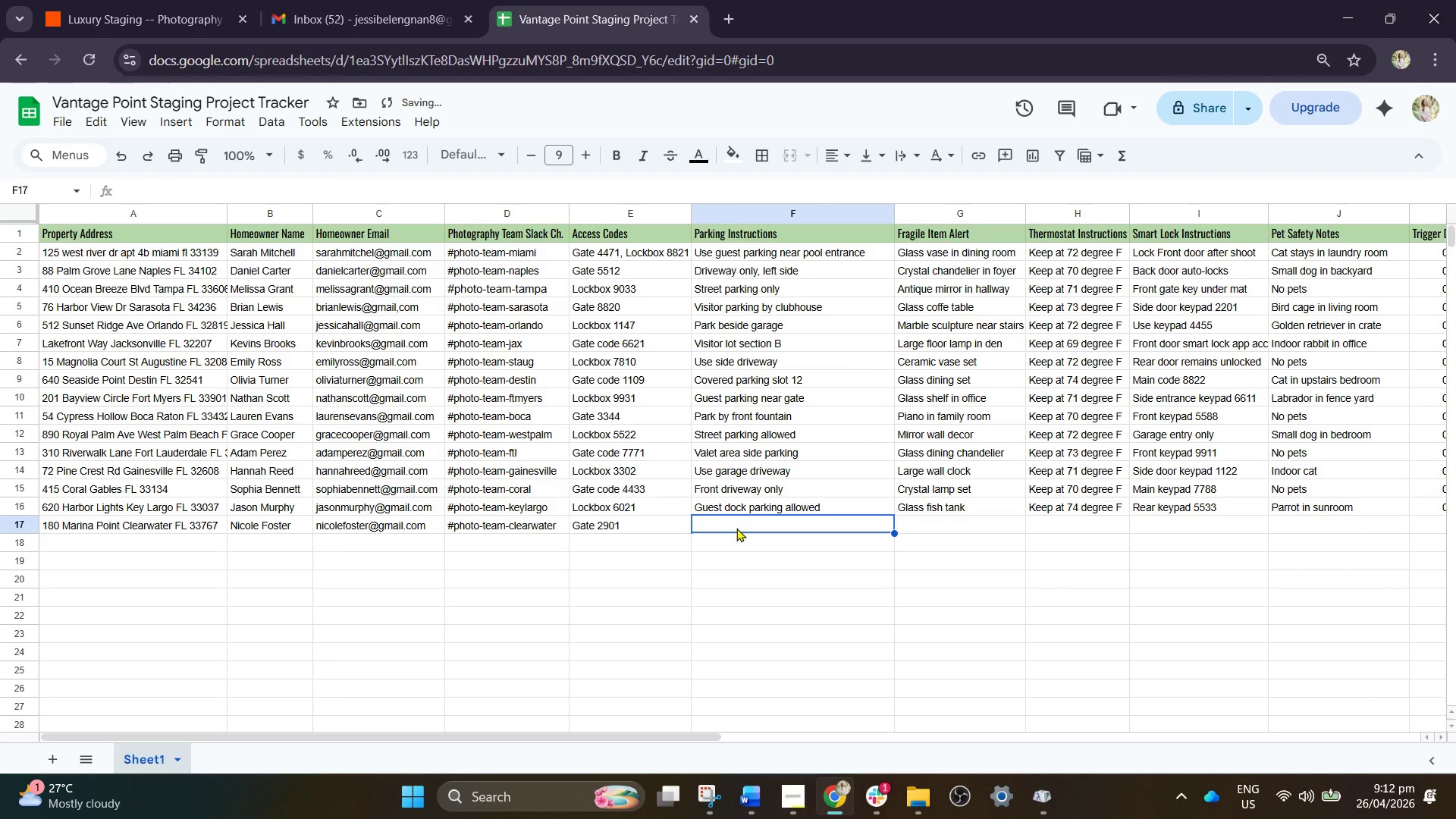 
key(CapsLock)
 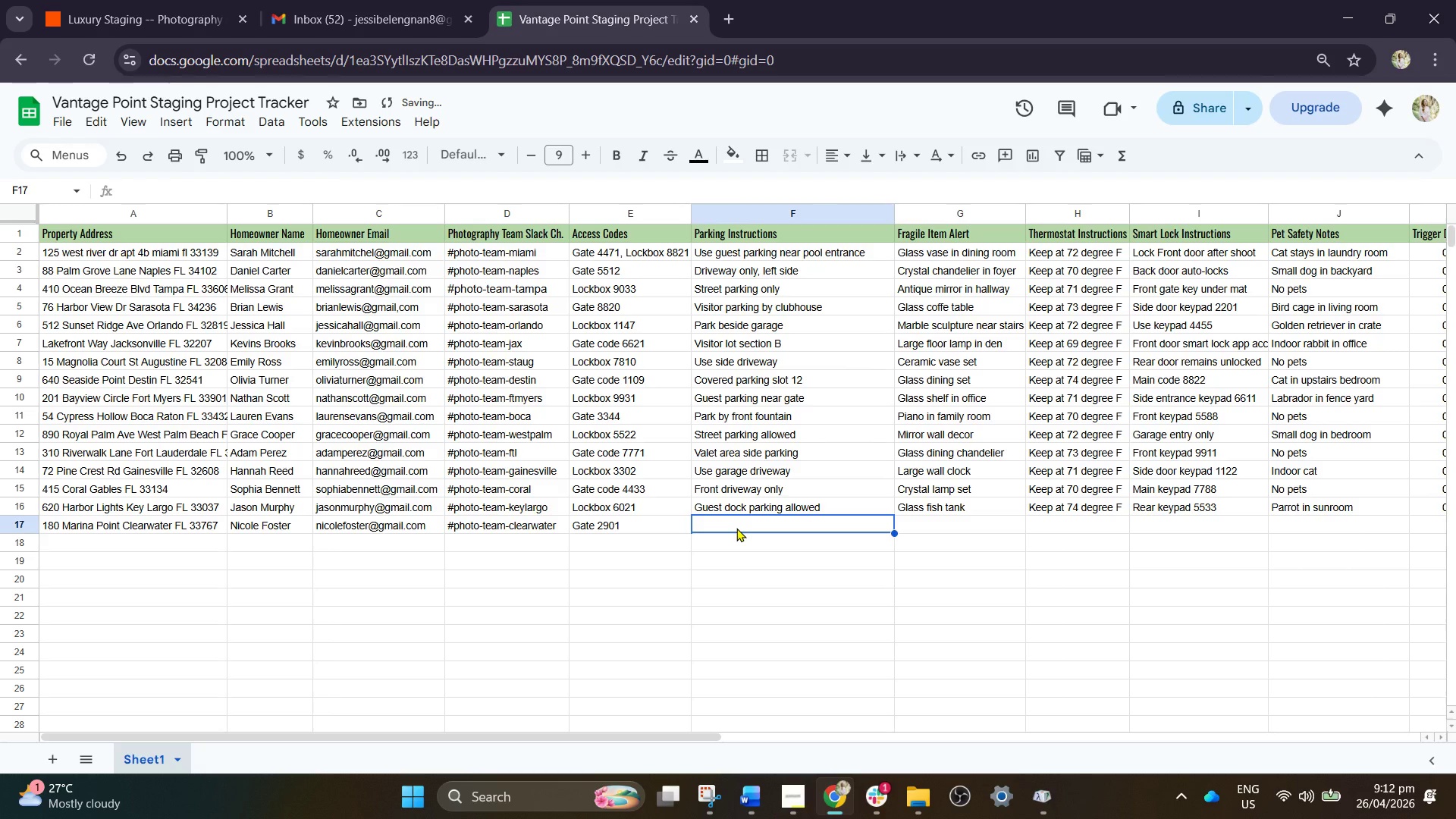 
key(C)
 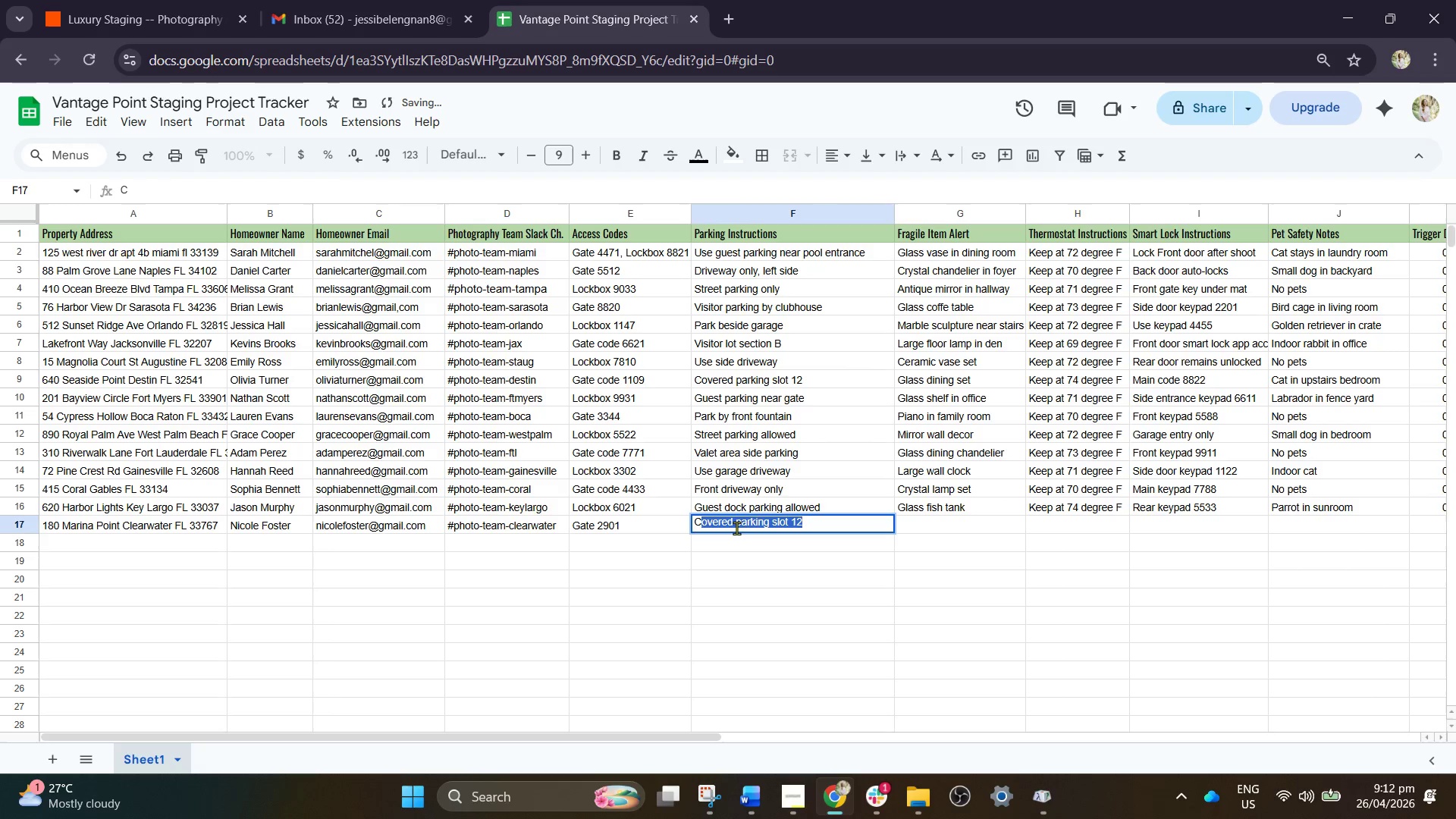 
key(CapsLock)
 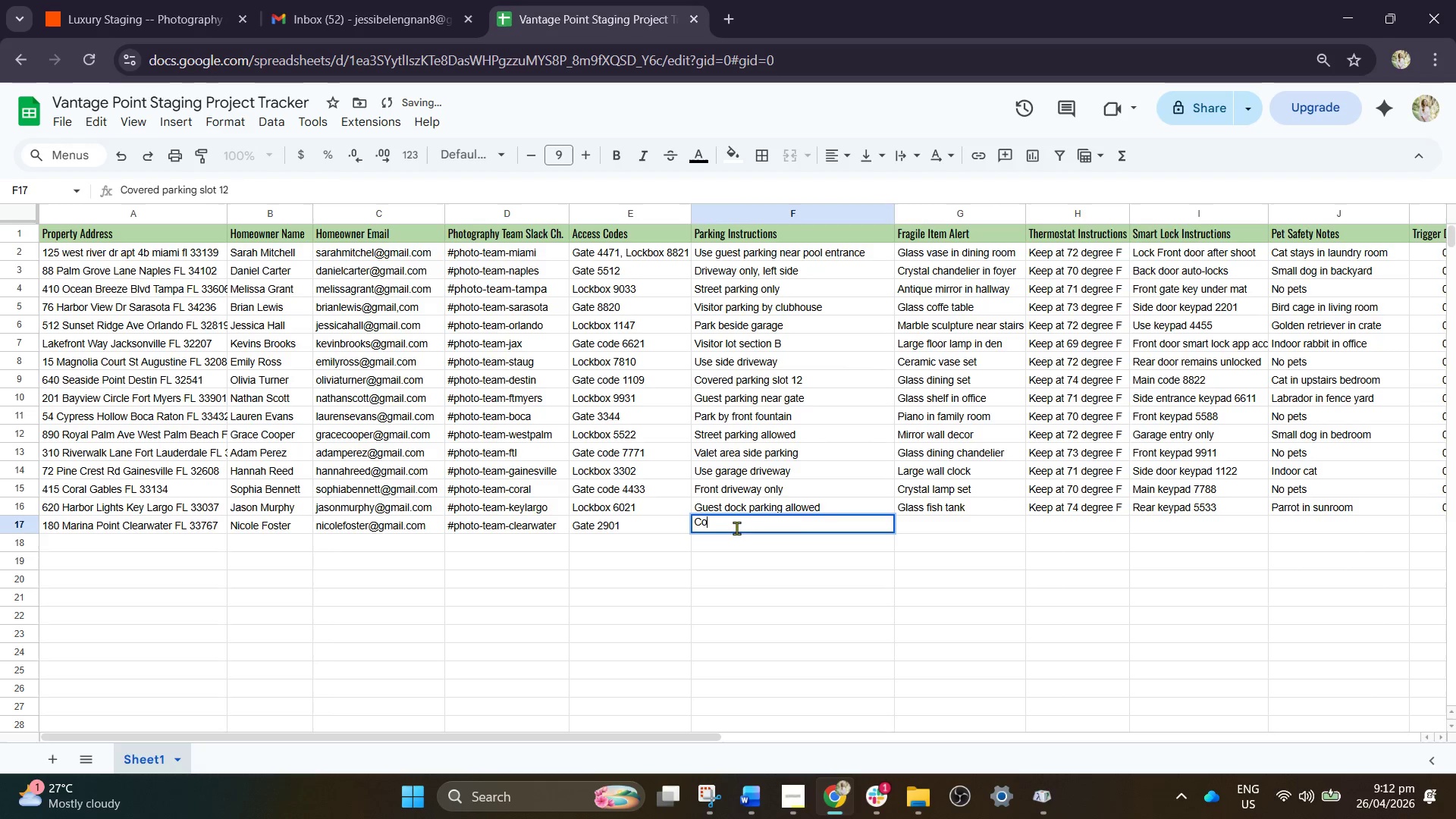 
key(O)
 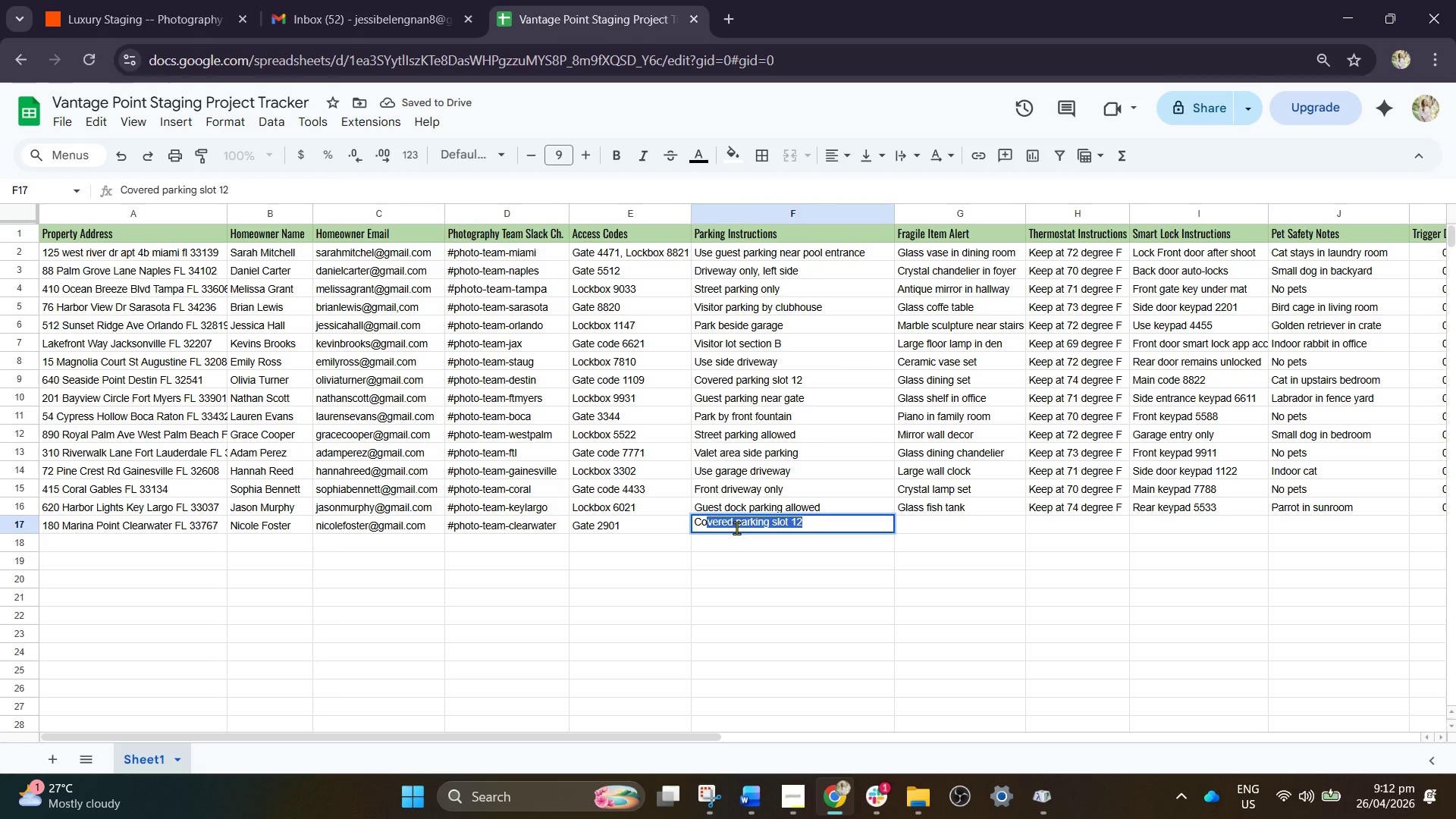 
key(ArrowRight)
 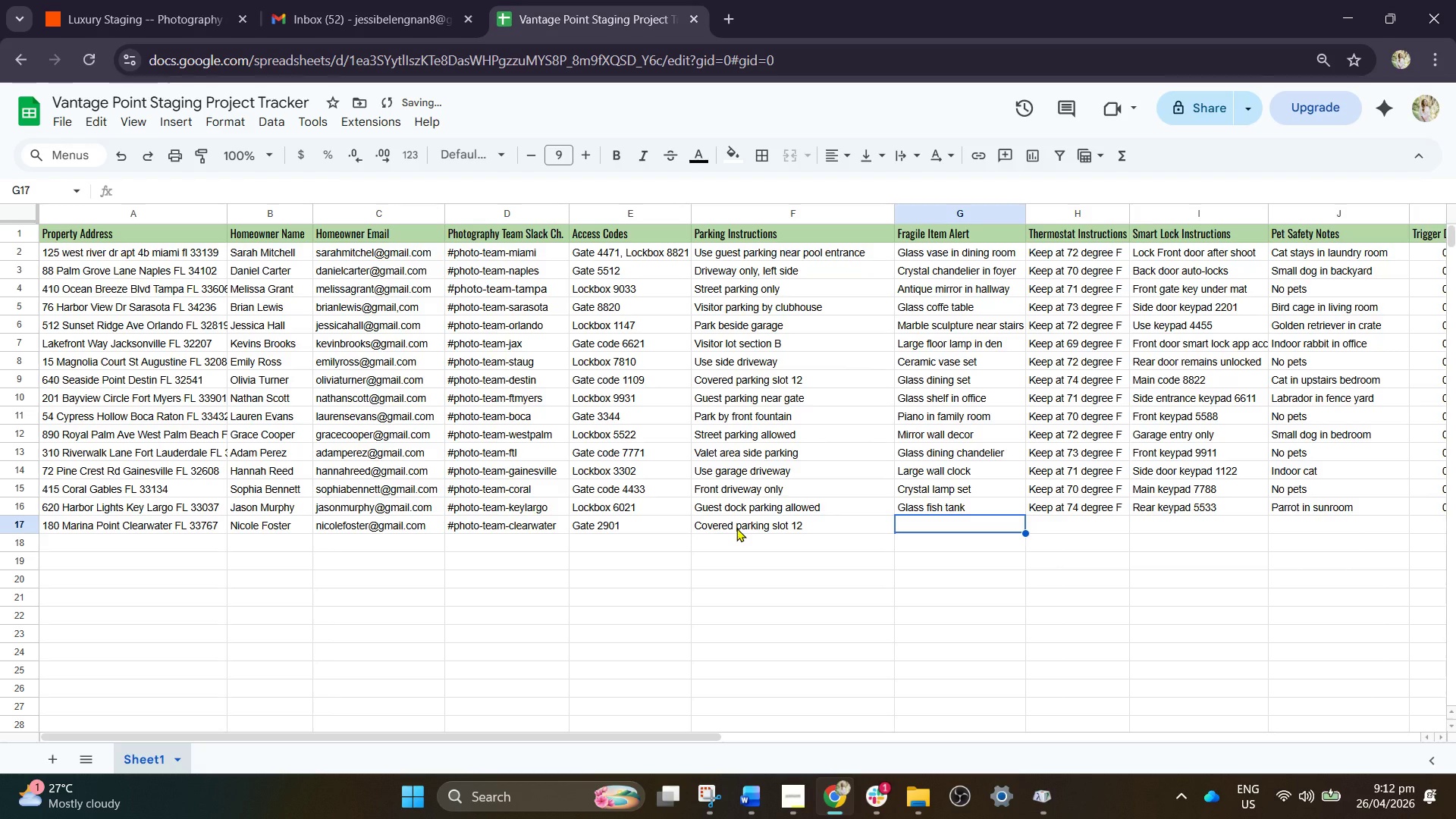 
key(ArrowLeft)
 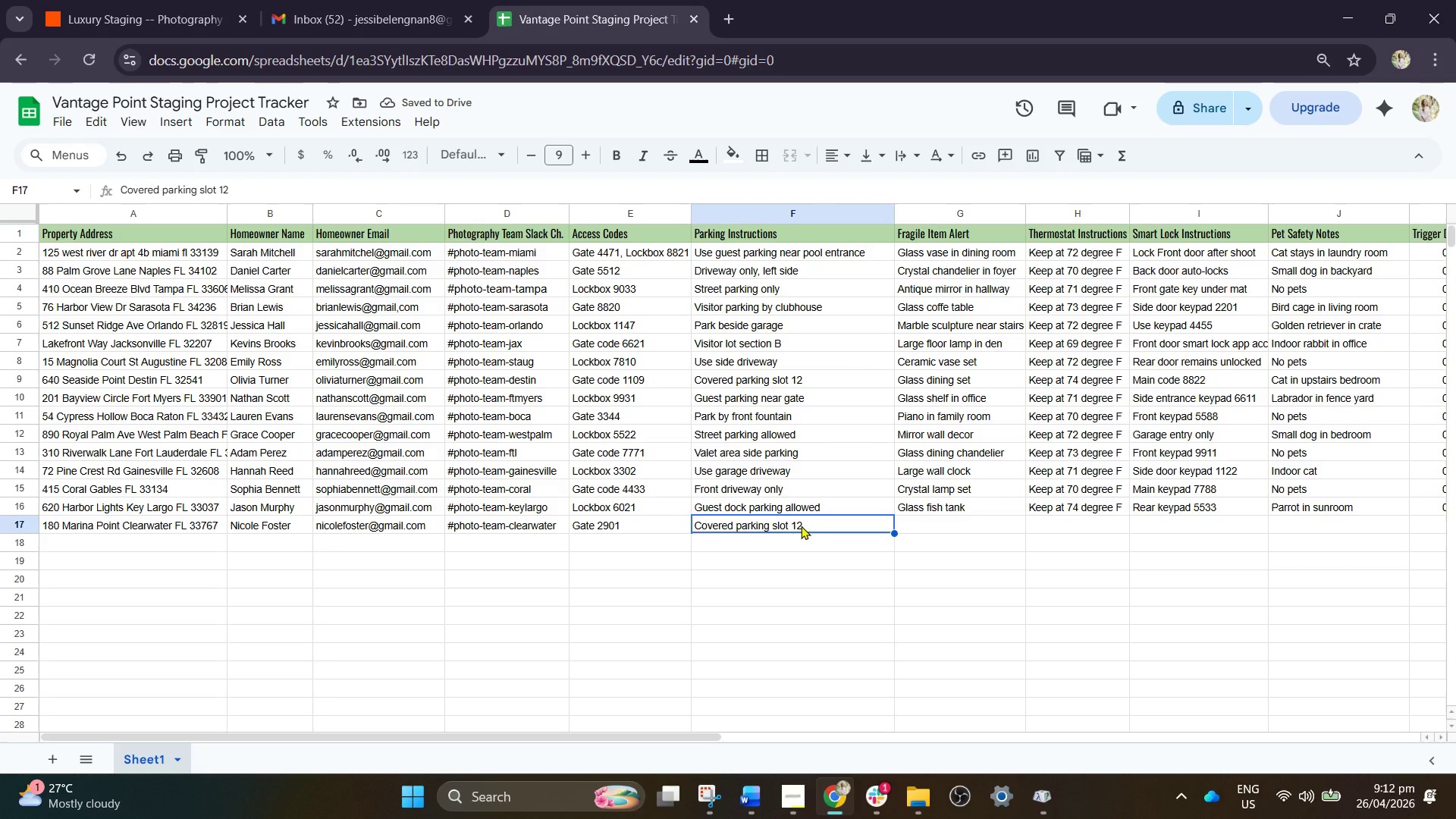 
double_click([801, 526])
 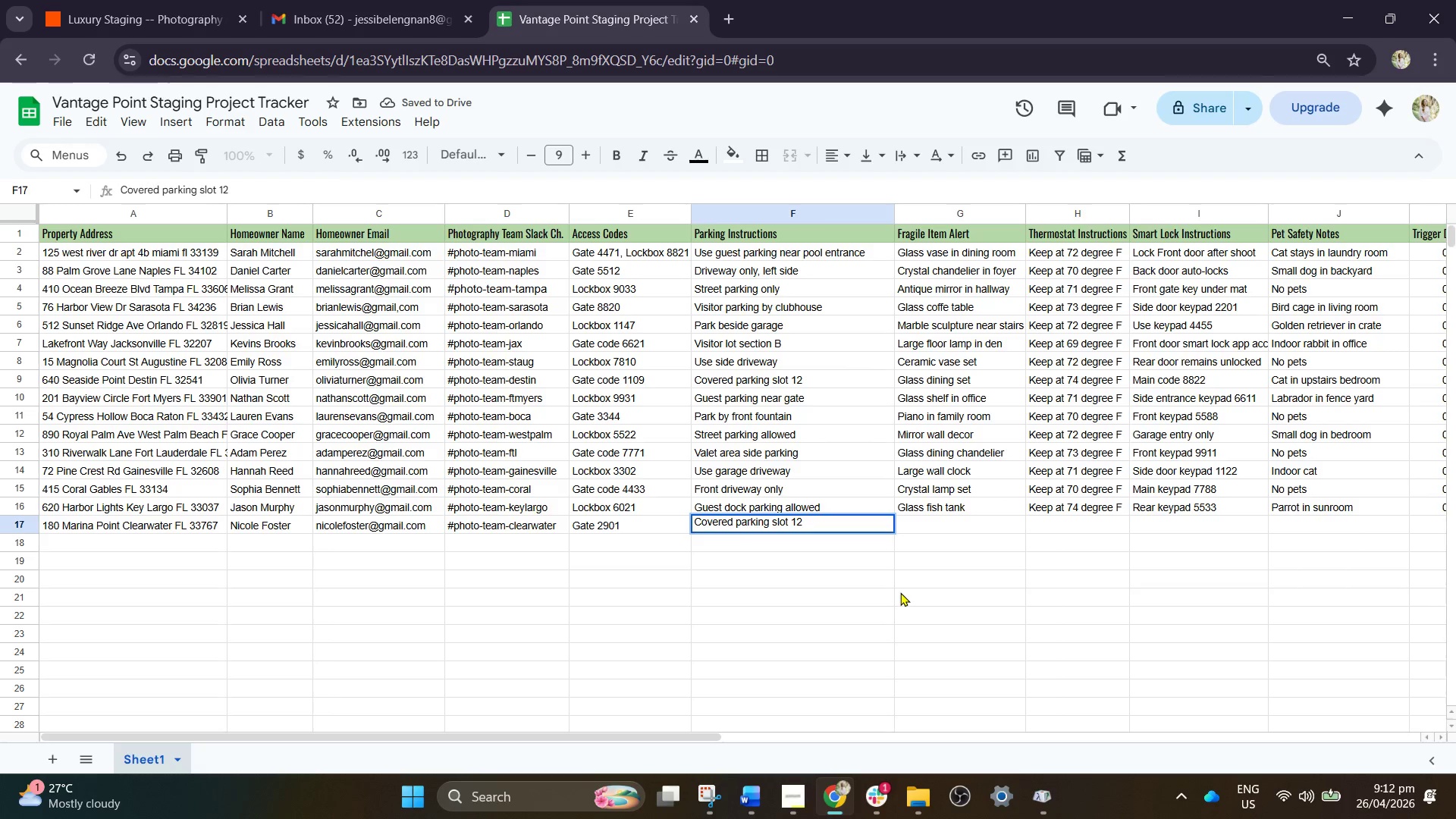 
hold_key(key=Backspace, duration=0.8)
 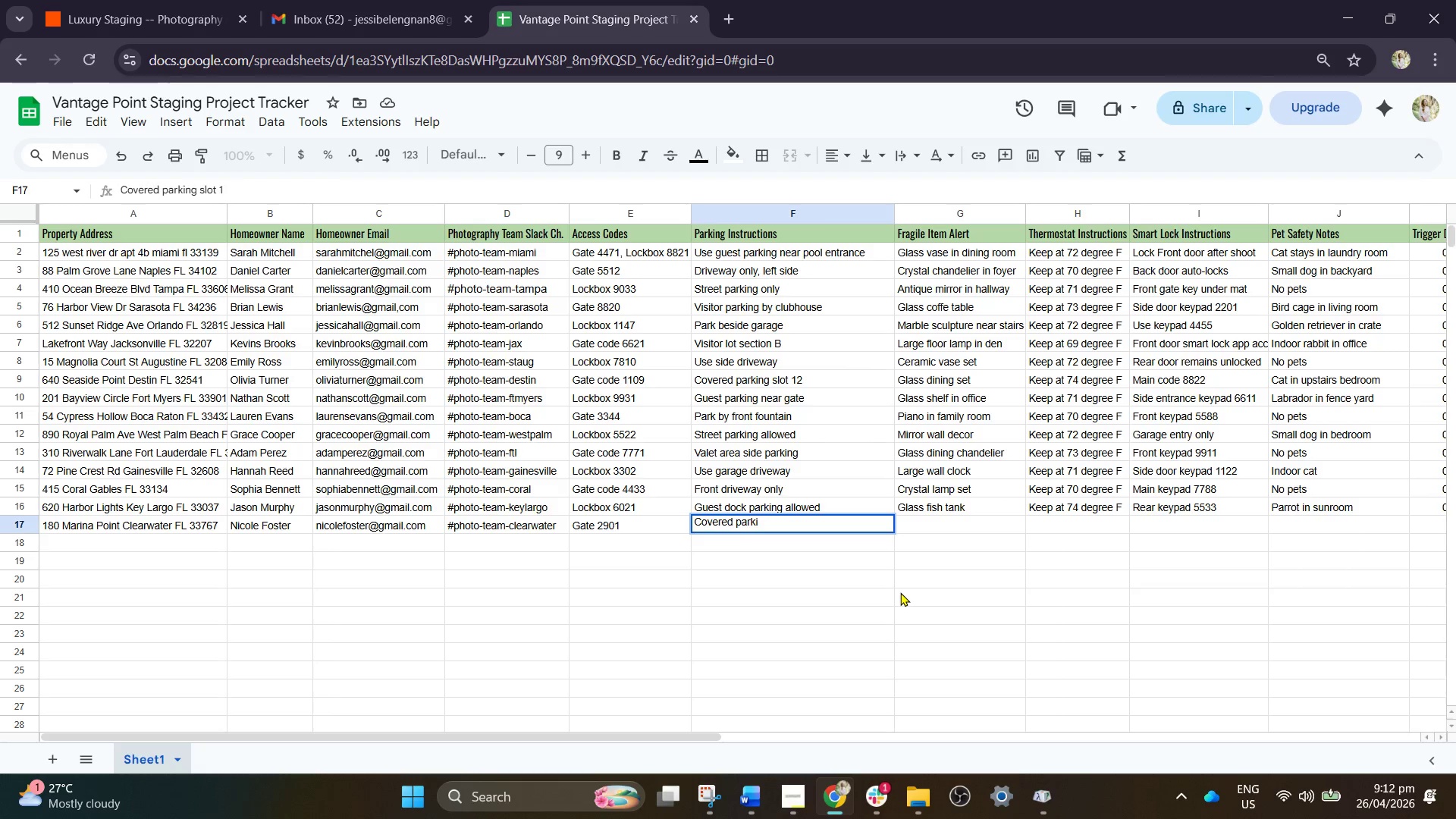 
key(Backspace)
key(Backspace)
key(Backspace)
key(Backspace)
key(Backspace)
type(visitor )
 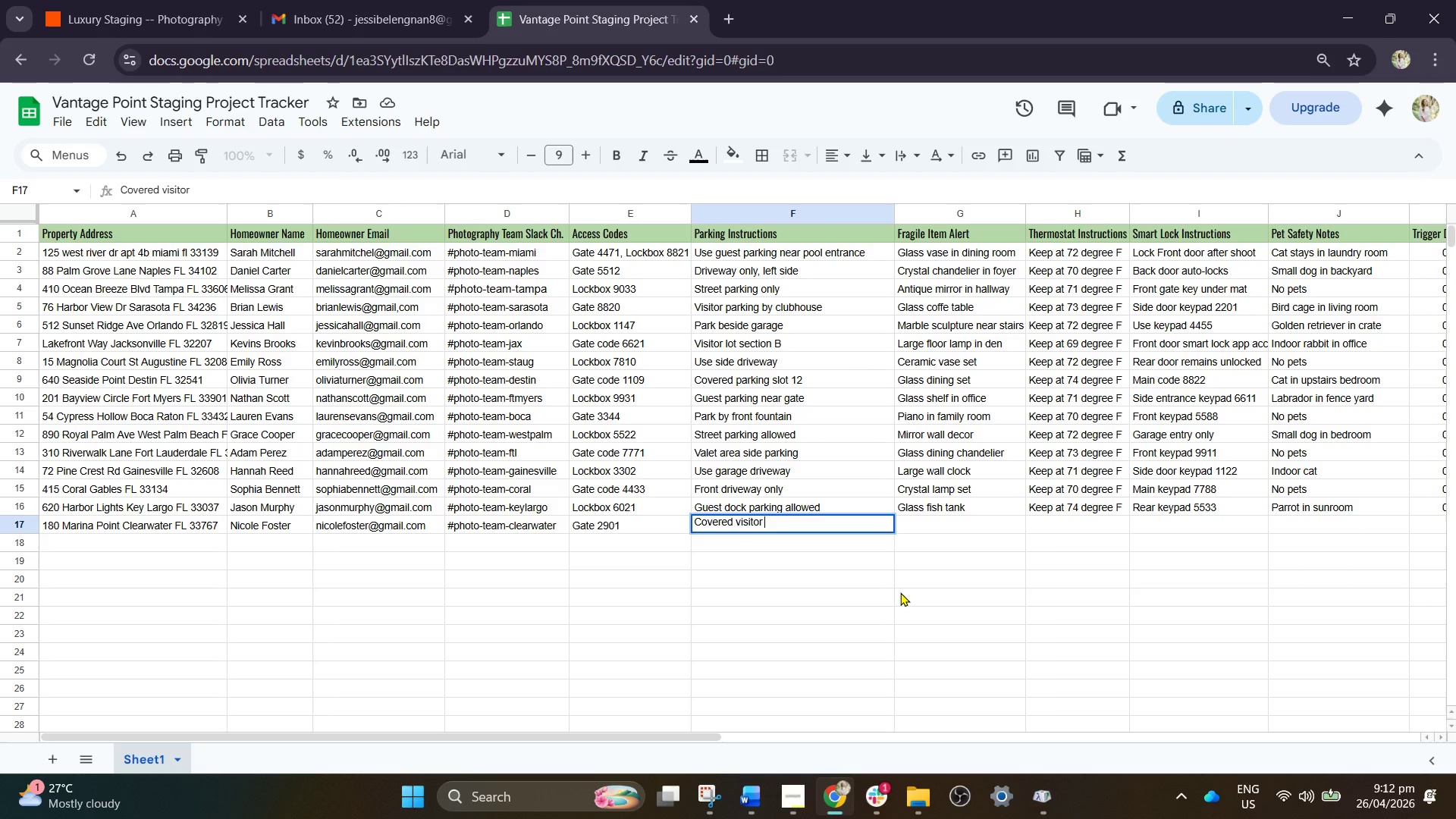 
wait(8.56)
 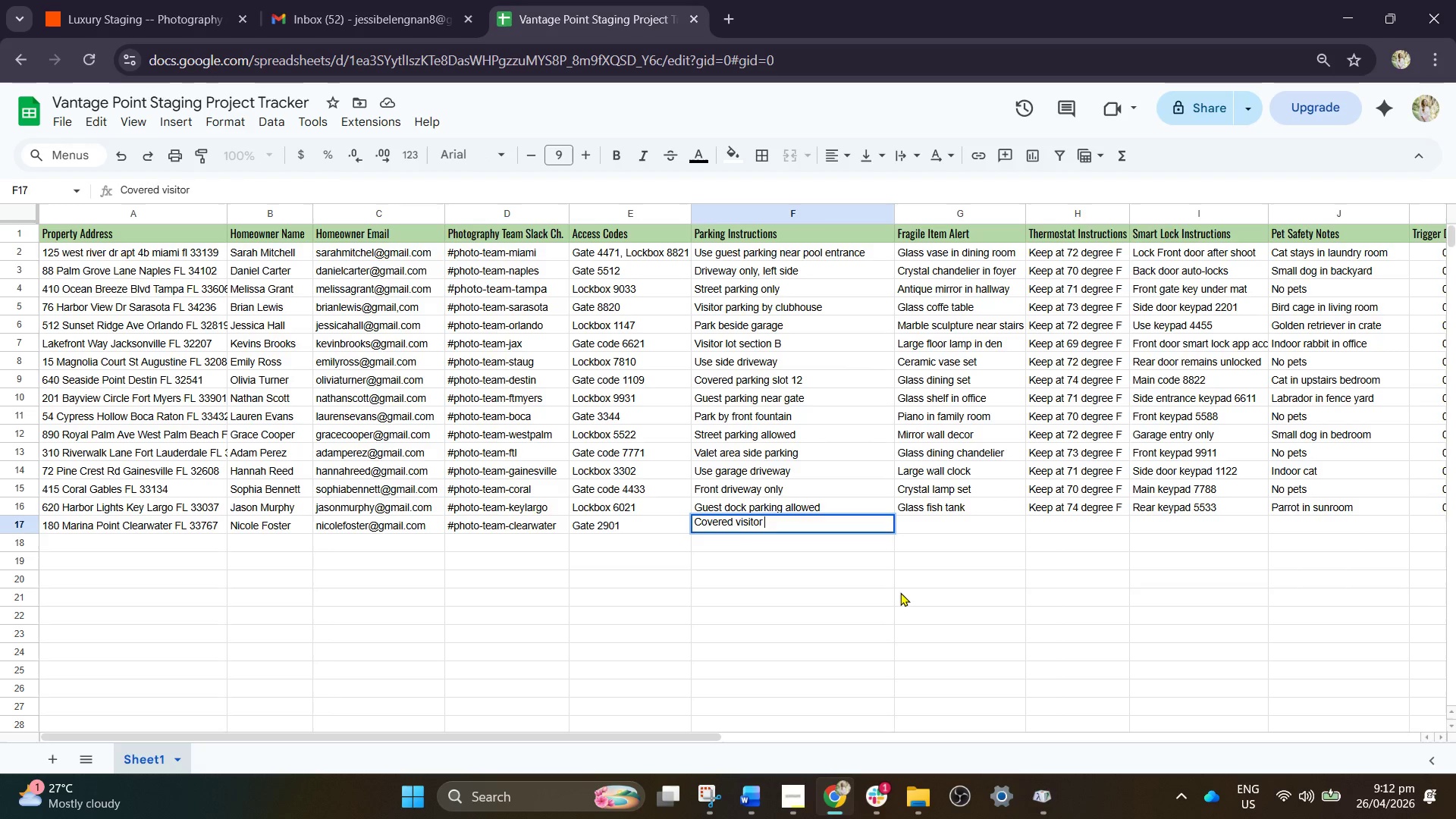 
type(parking)
 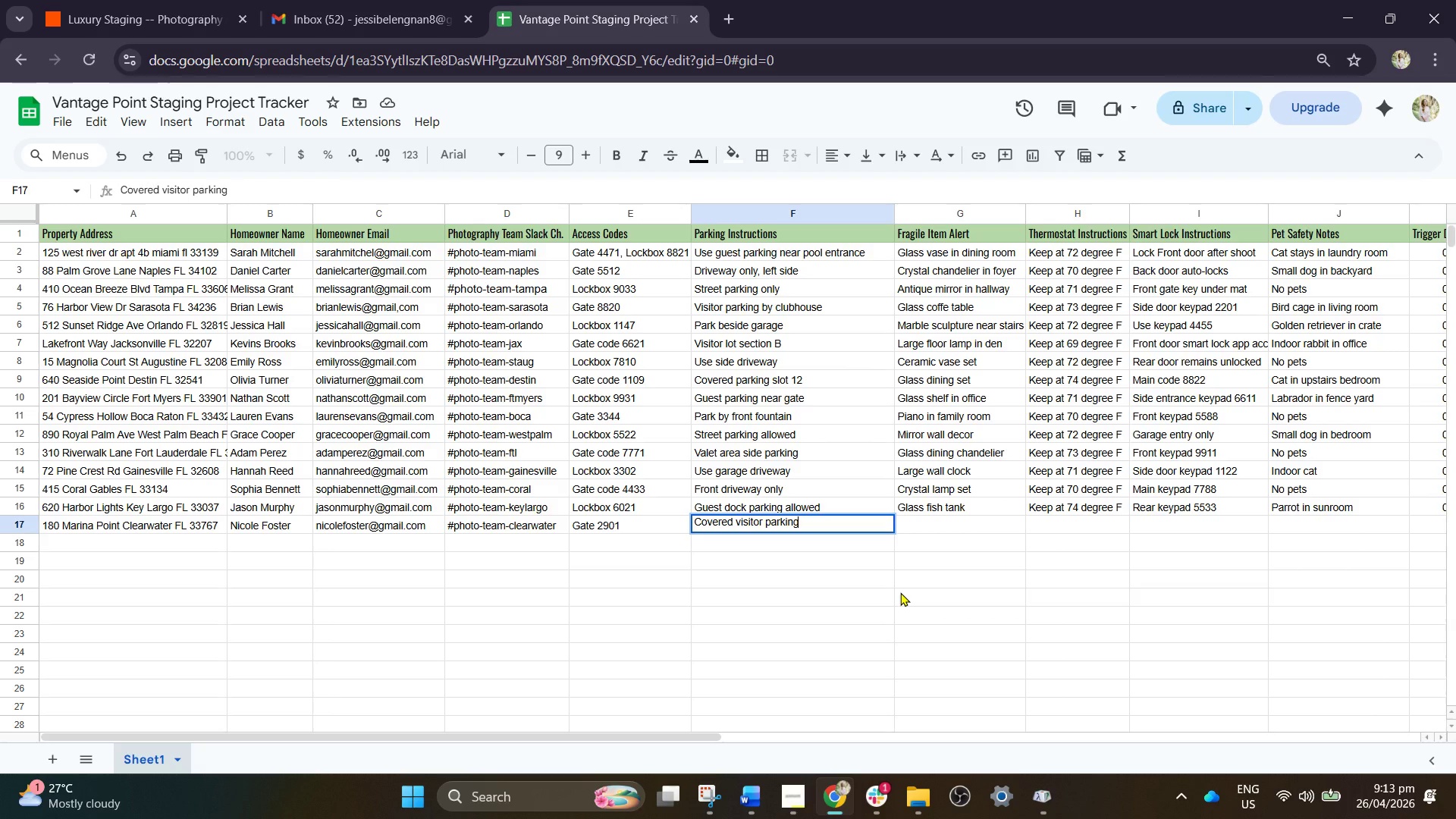 
wait(5.95)
 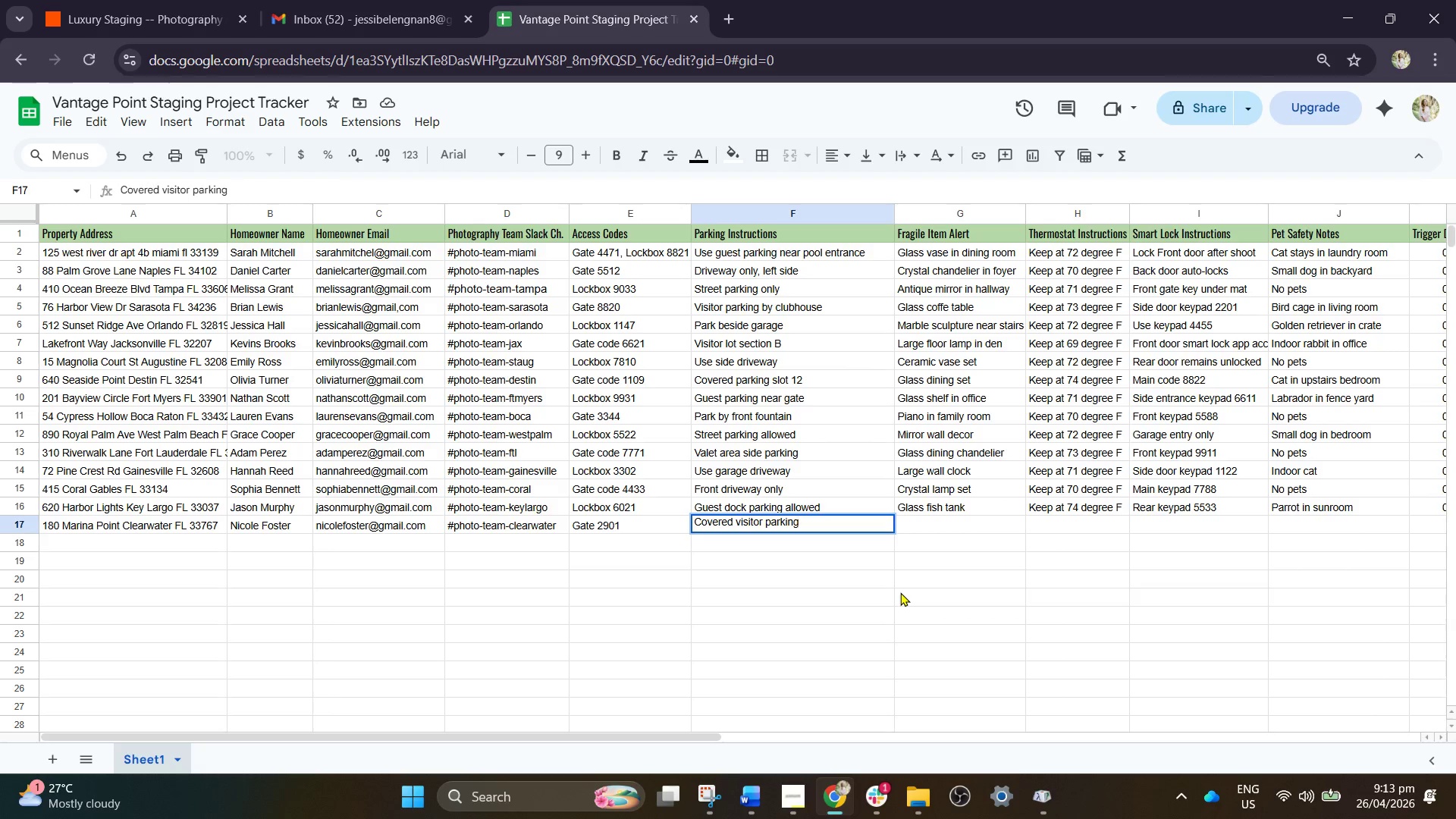 
key(ArrowRight)
 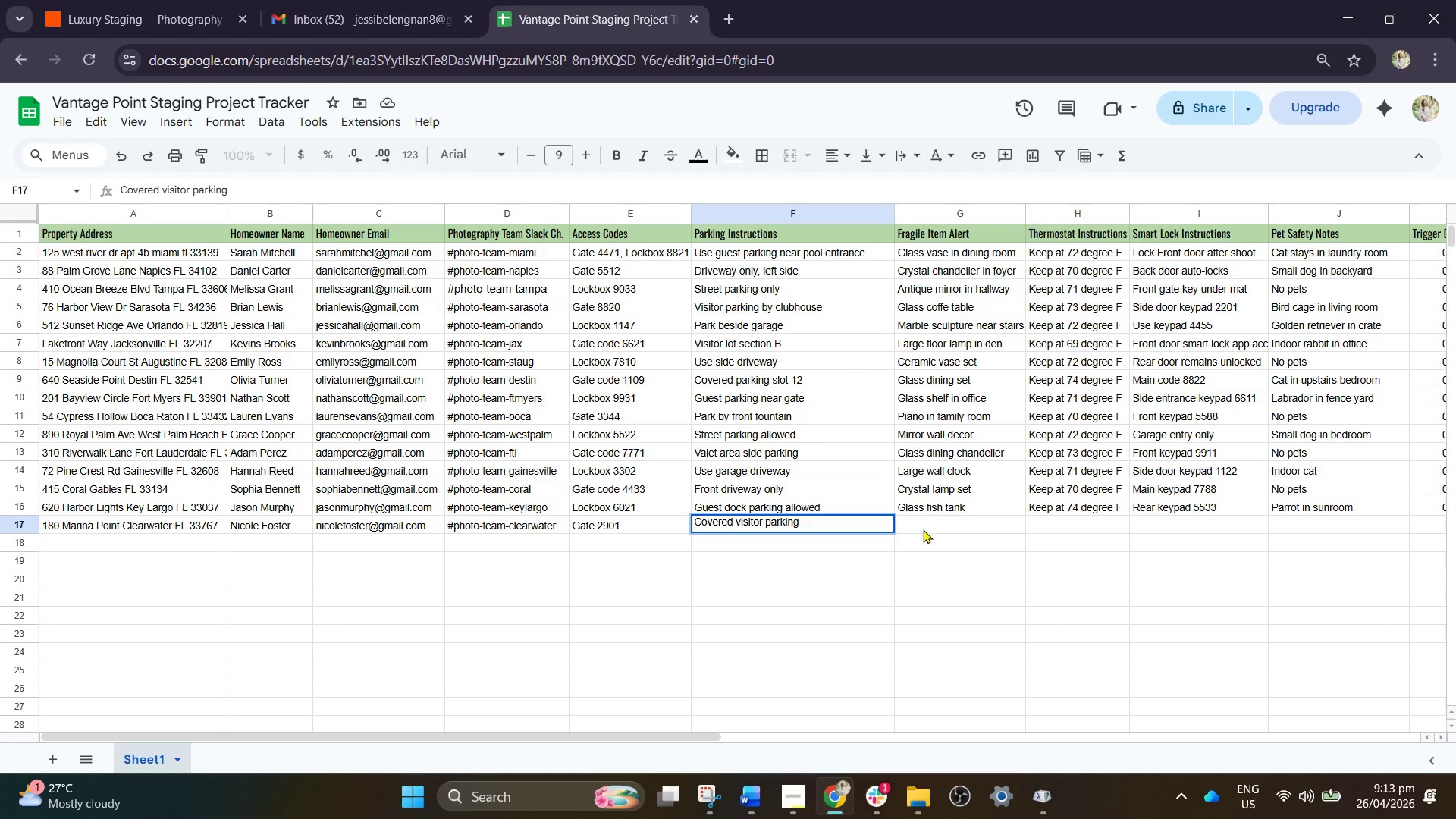 
left_click([923, 529])
 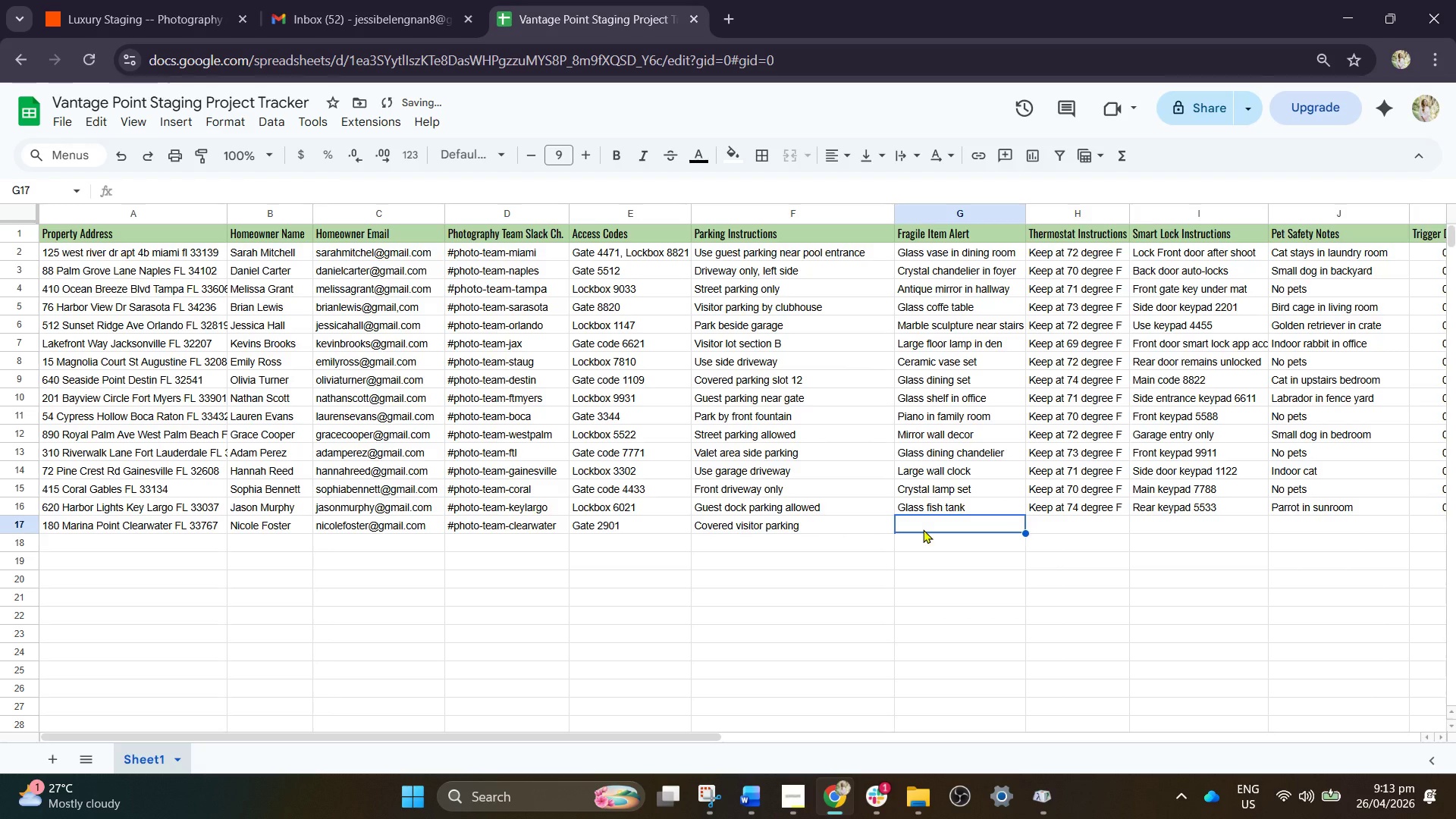 
type(Glass coo)
key(Backspace)
type(ff)
 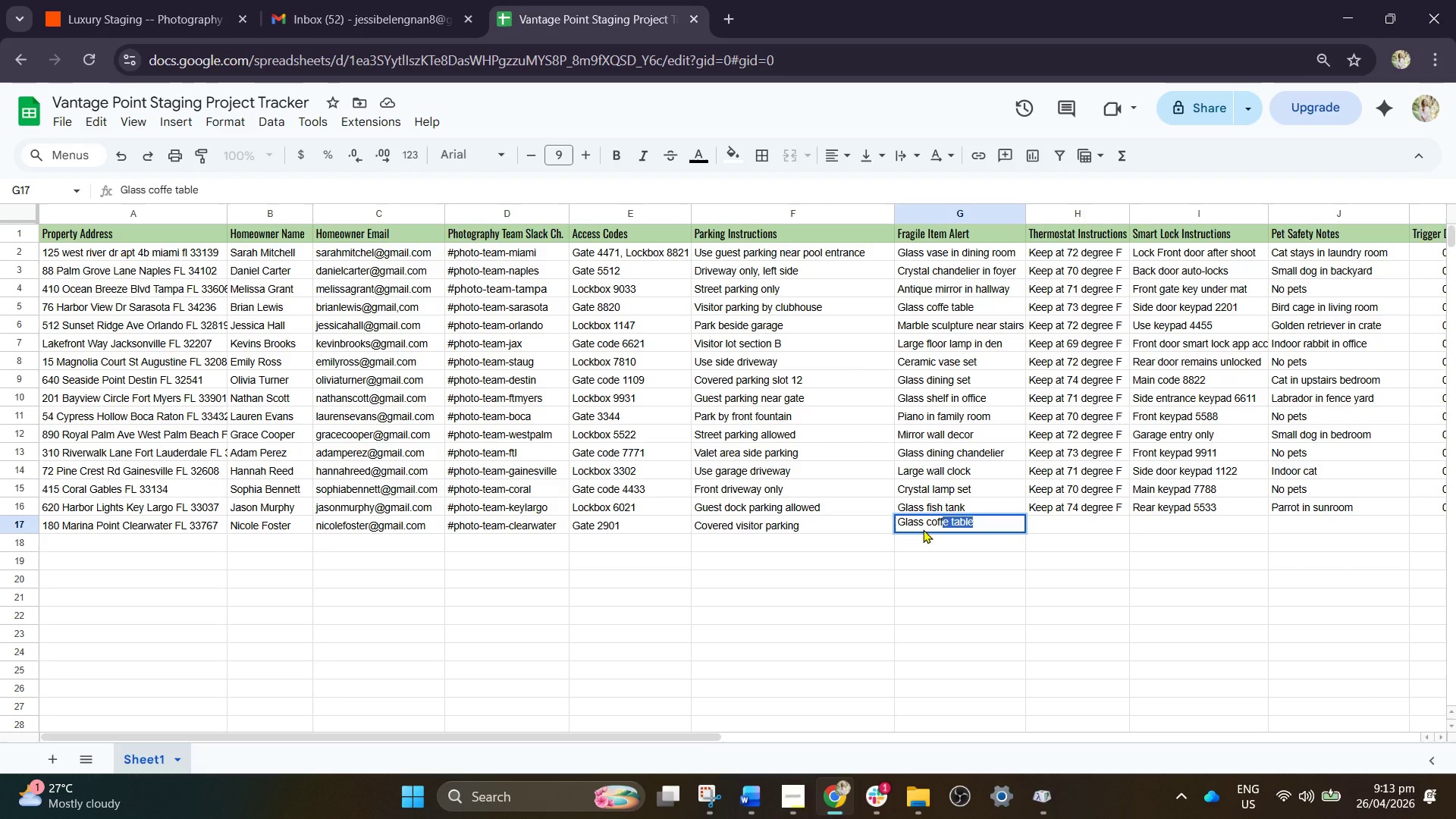 
wait(9.36)
 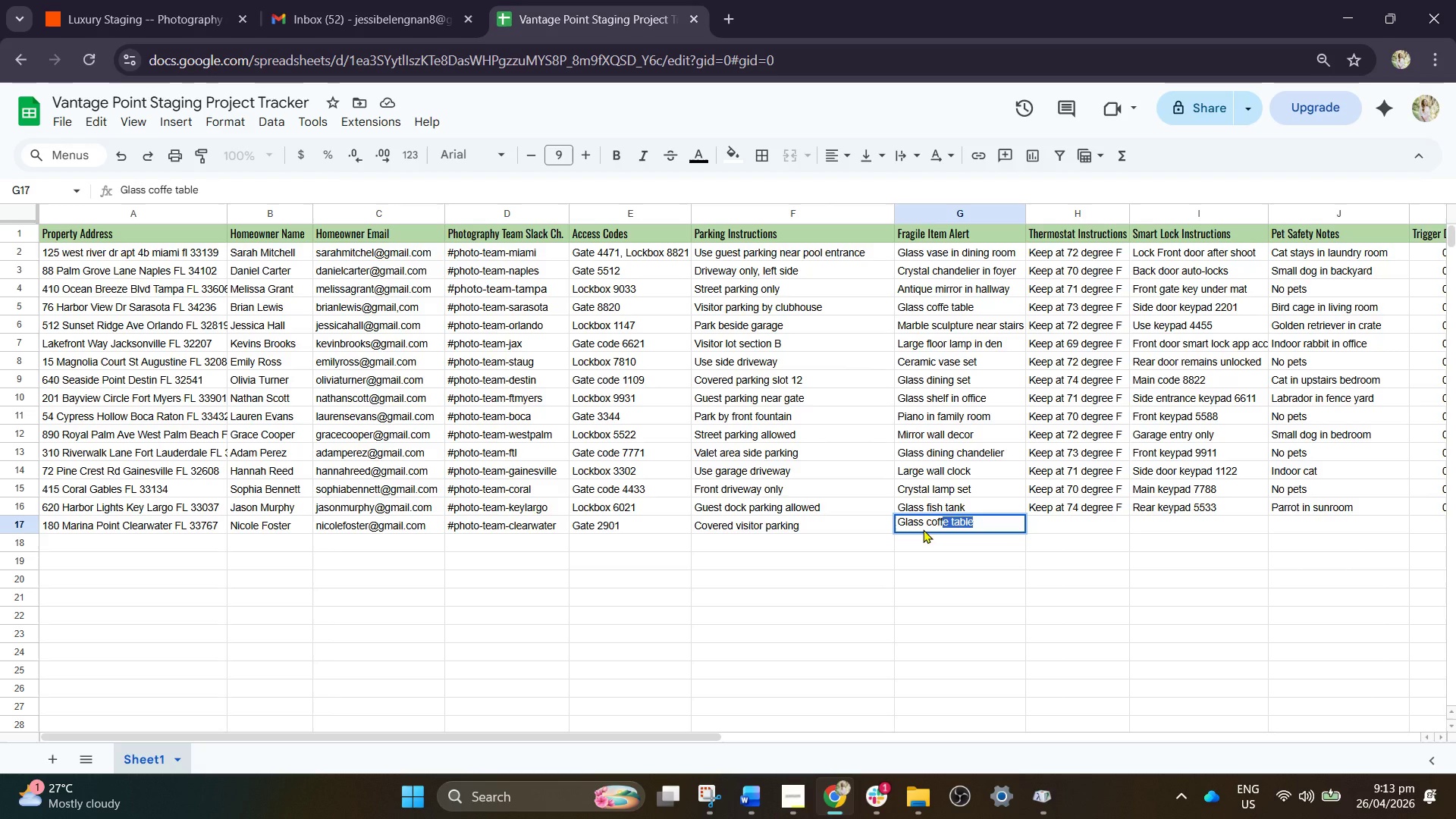 
key(ArrowRight)
 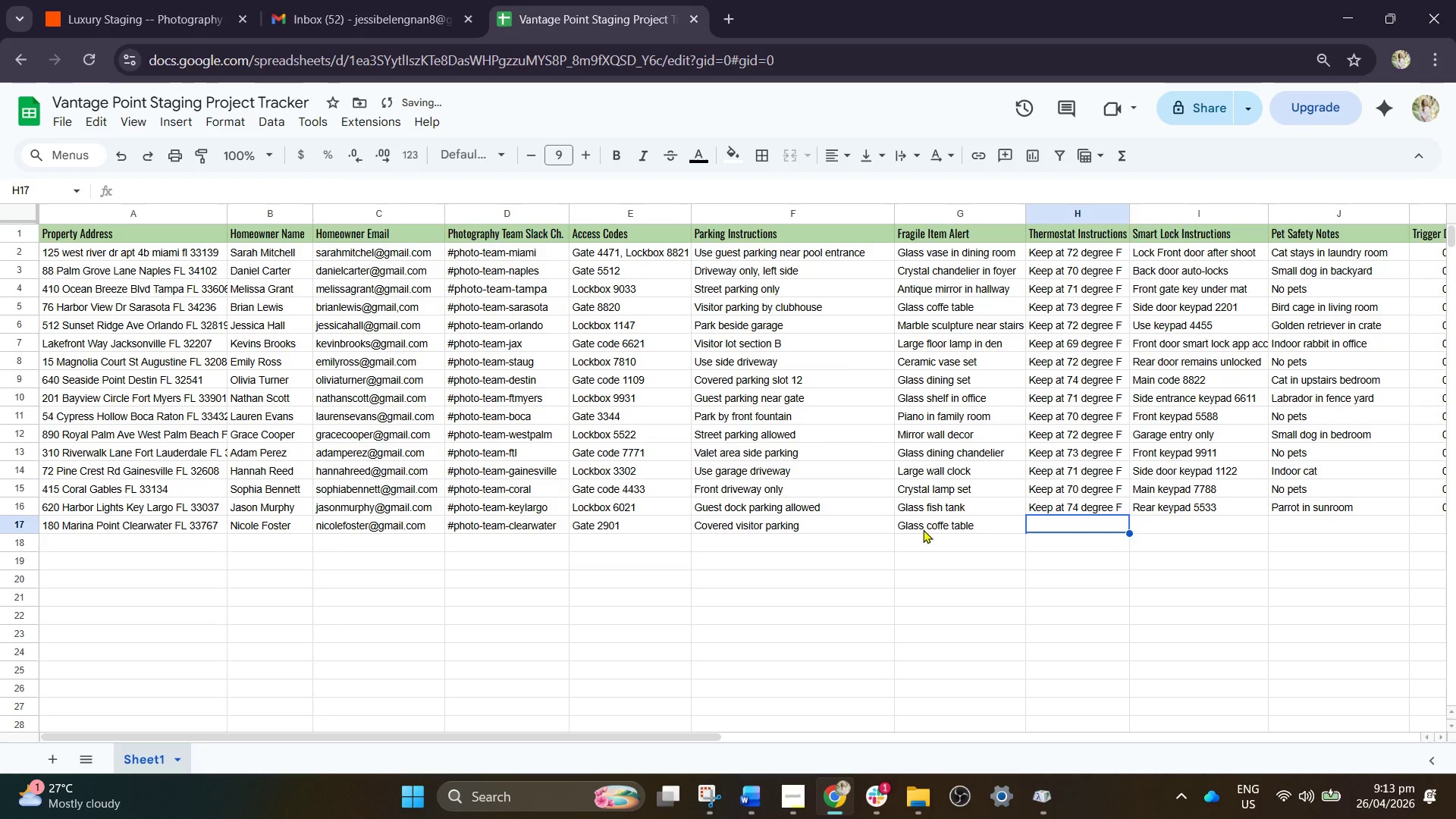 
key(ArrowUp)
 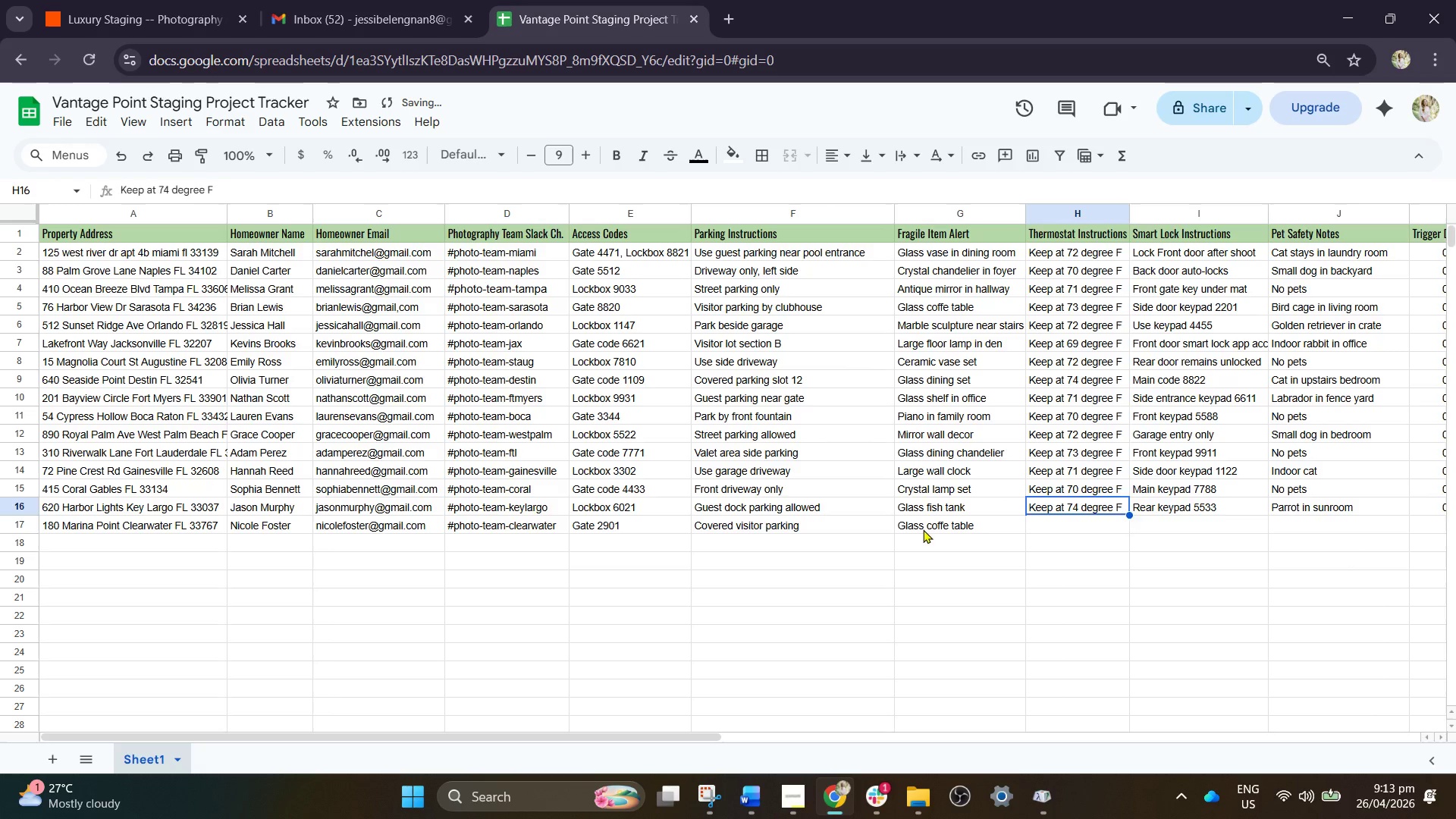 
key(ArrowUp)
 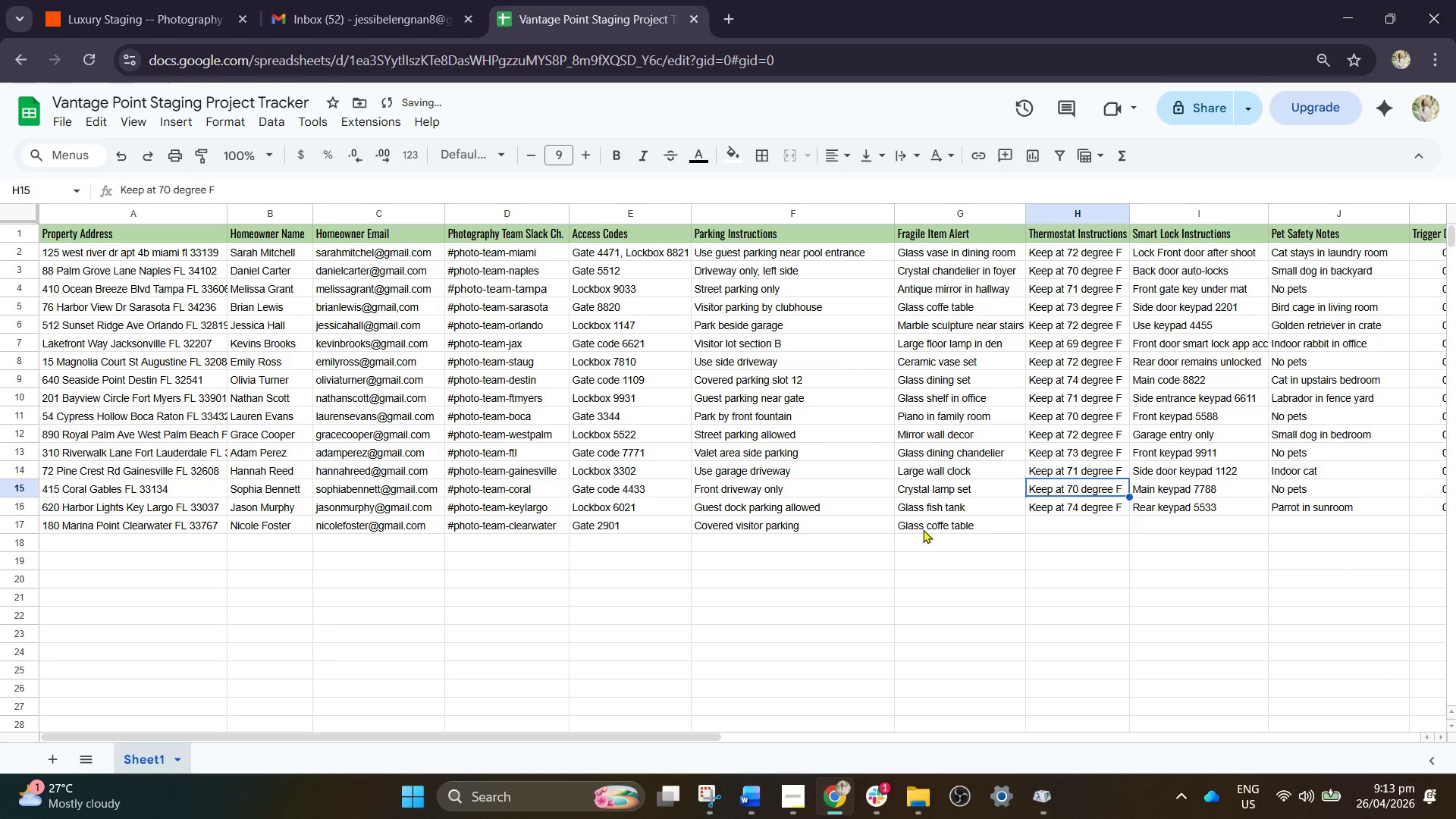 
key(ArrowUp)
 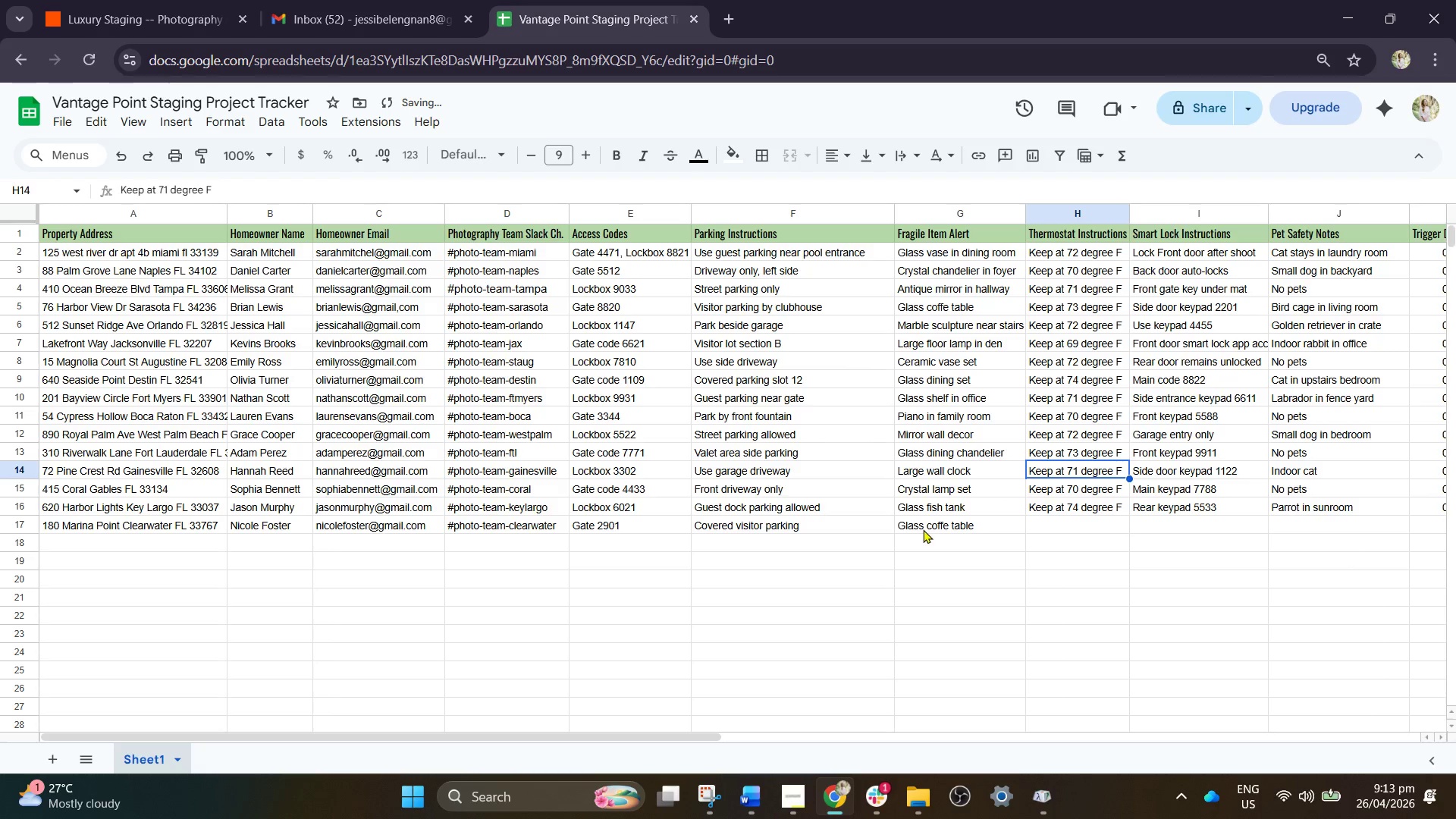 
key(ArrowUp)
 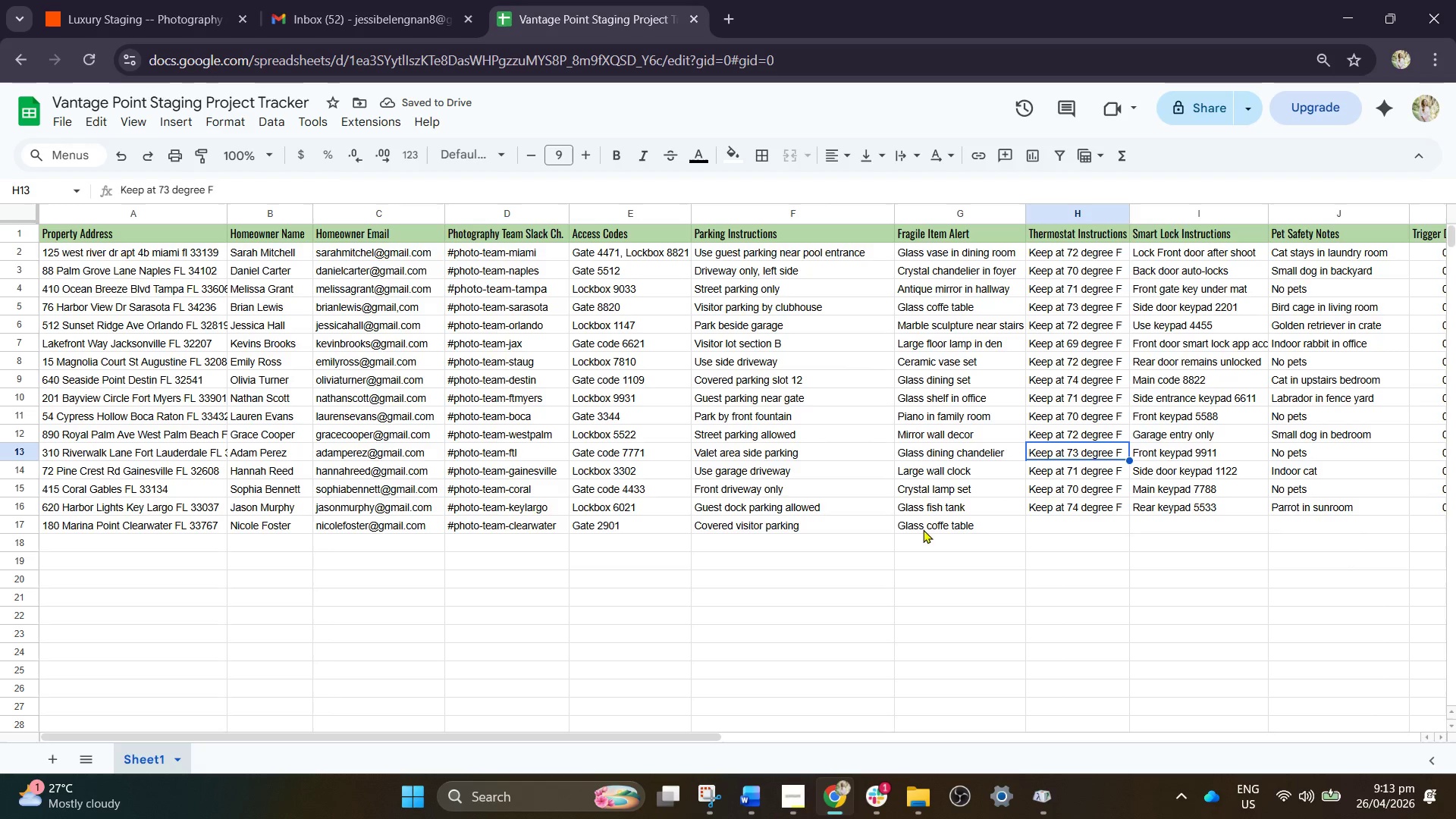 
key(ArrowUp)
 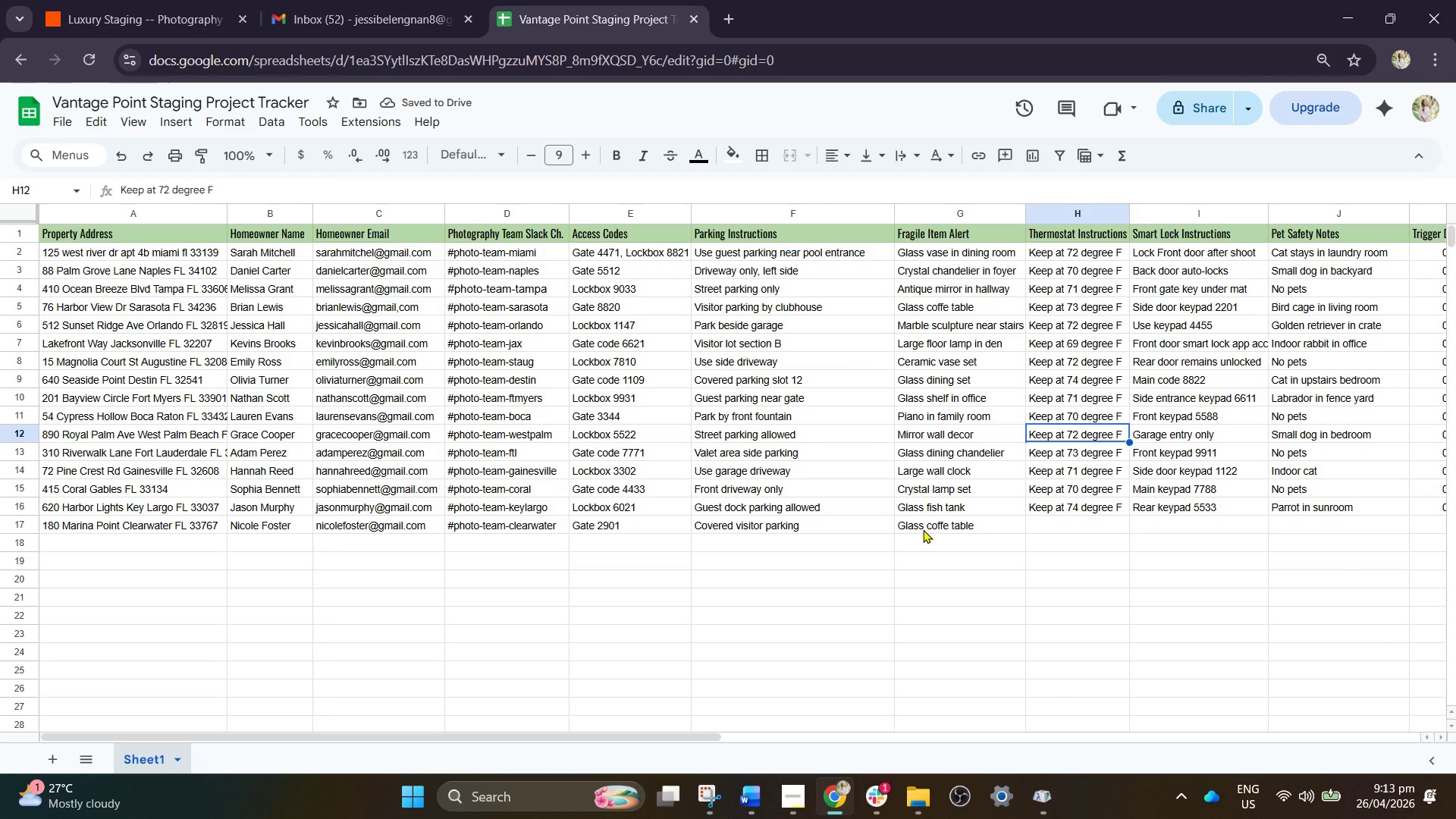 
key(Control+C)
 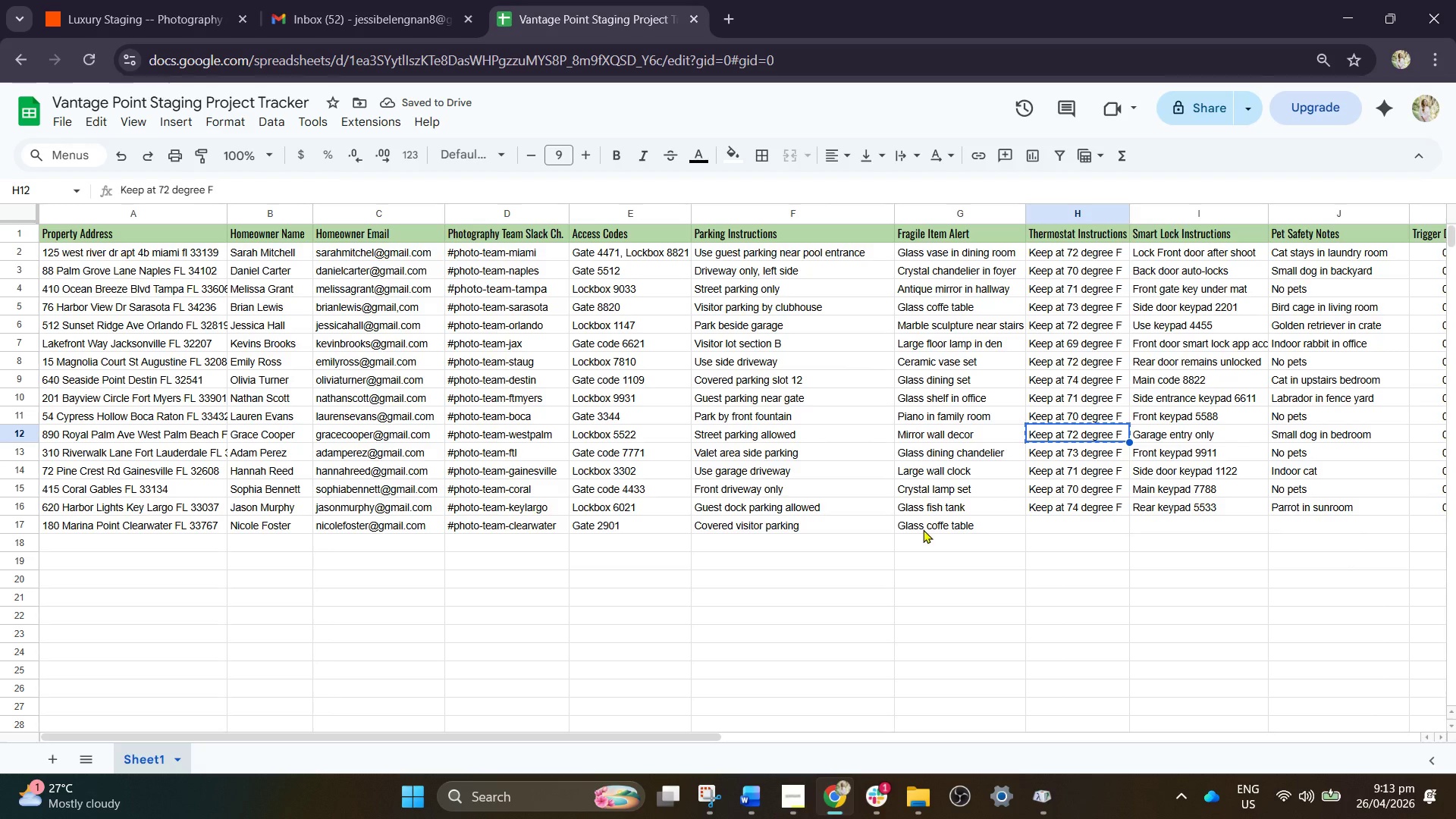 
key(ArrowDown)
 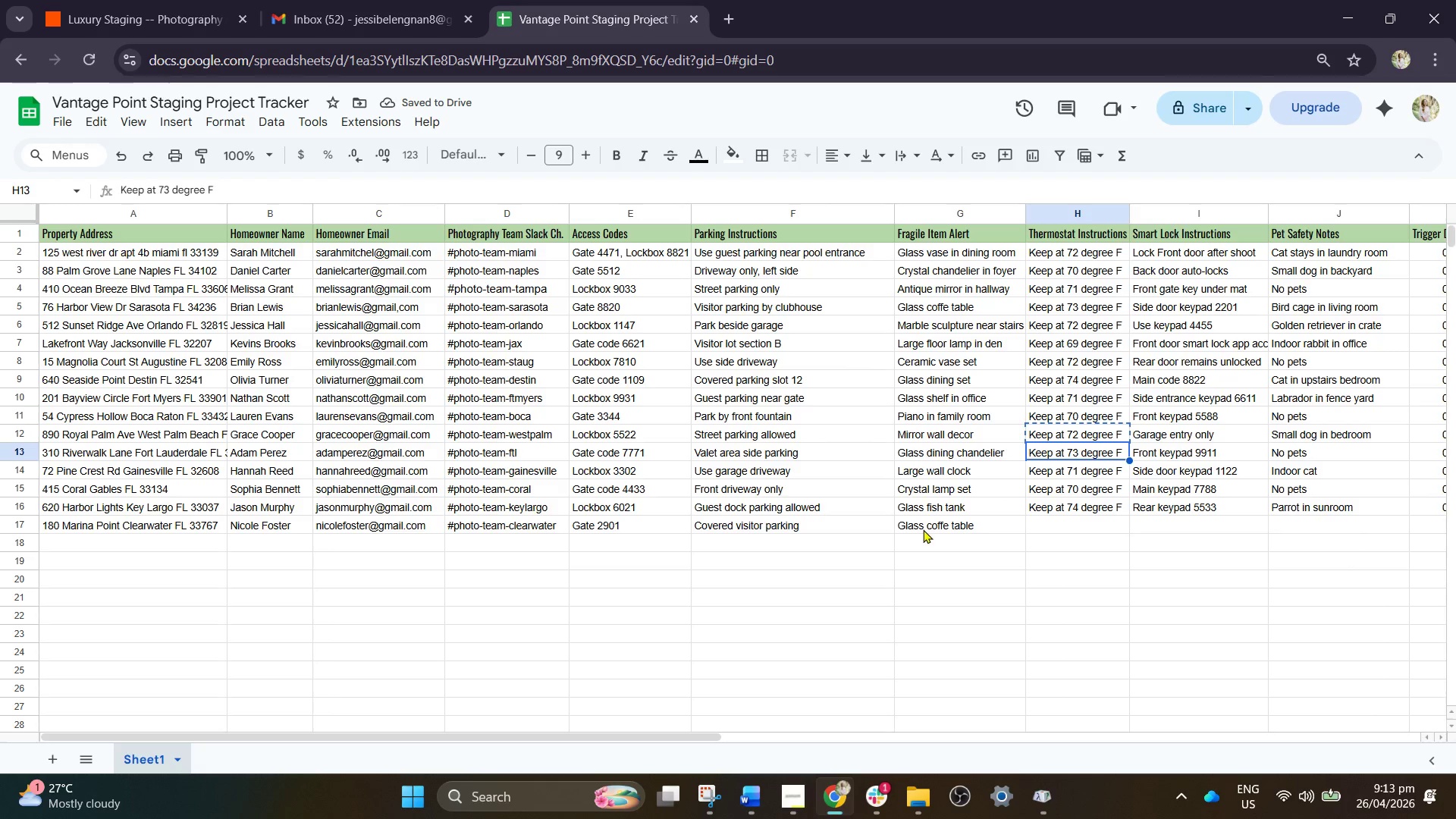 
key(ArrowDown)
 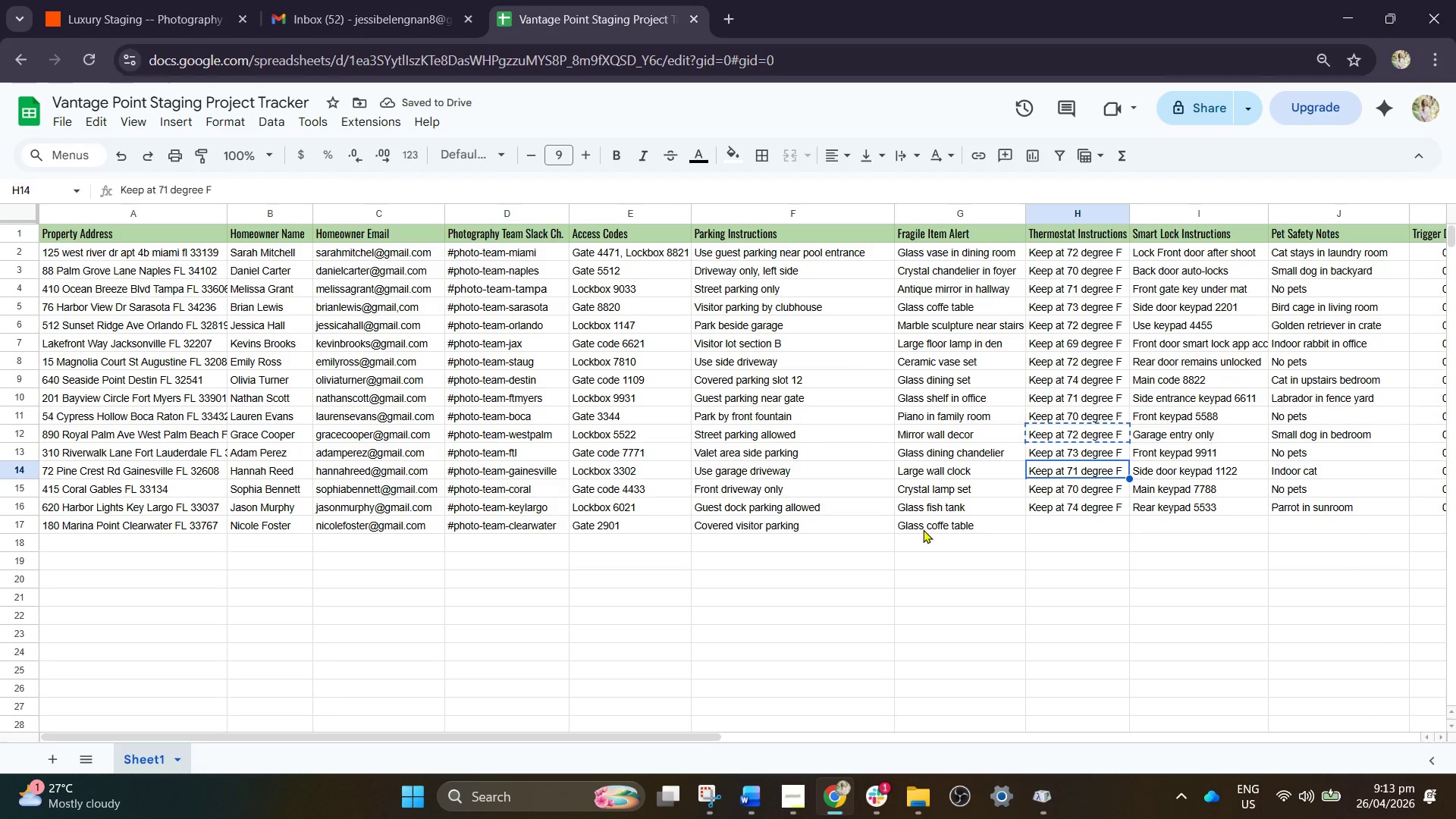 
key(ArrowDown)
 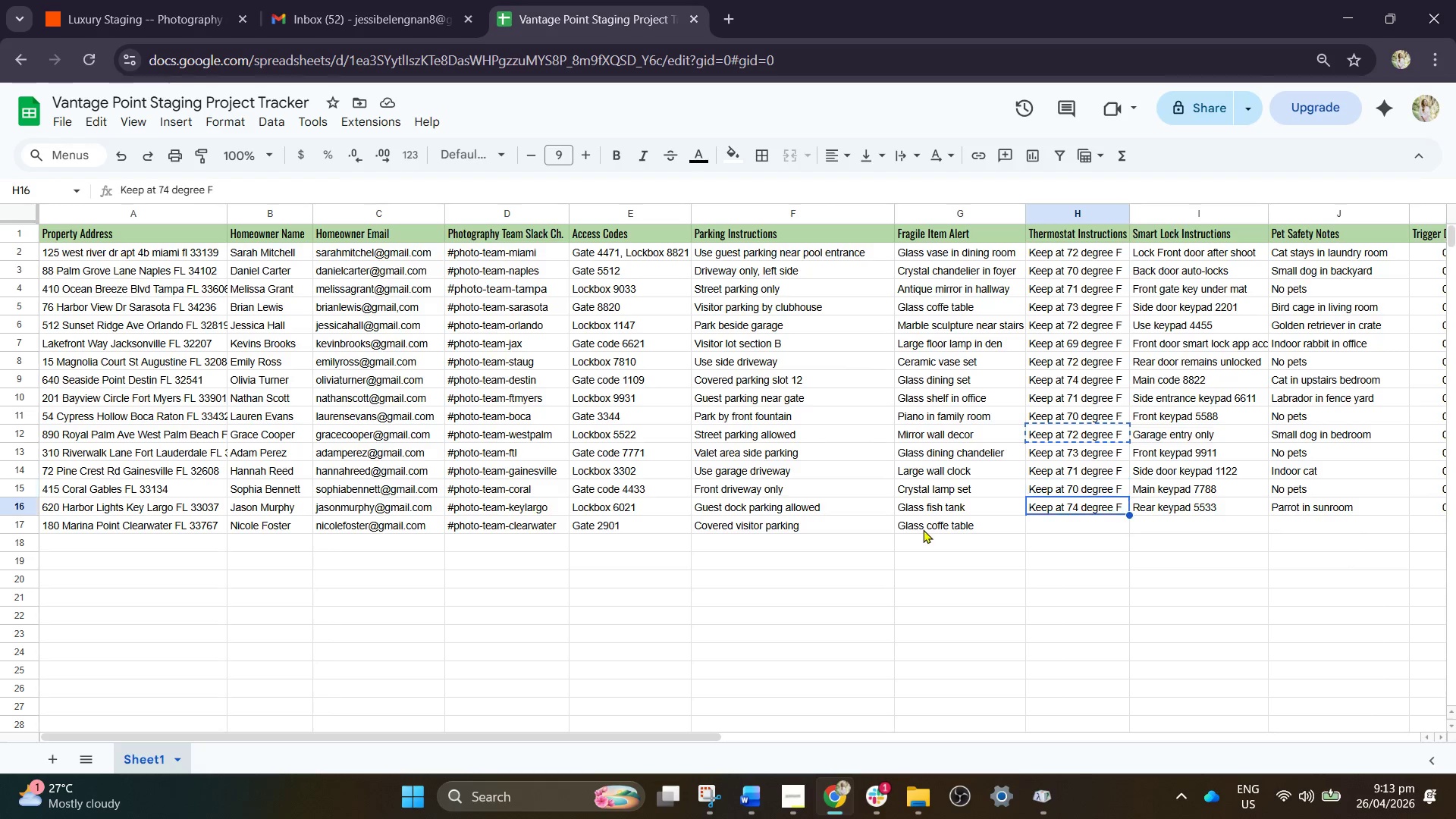 
key(ArrowDown)
 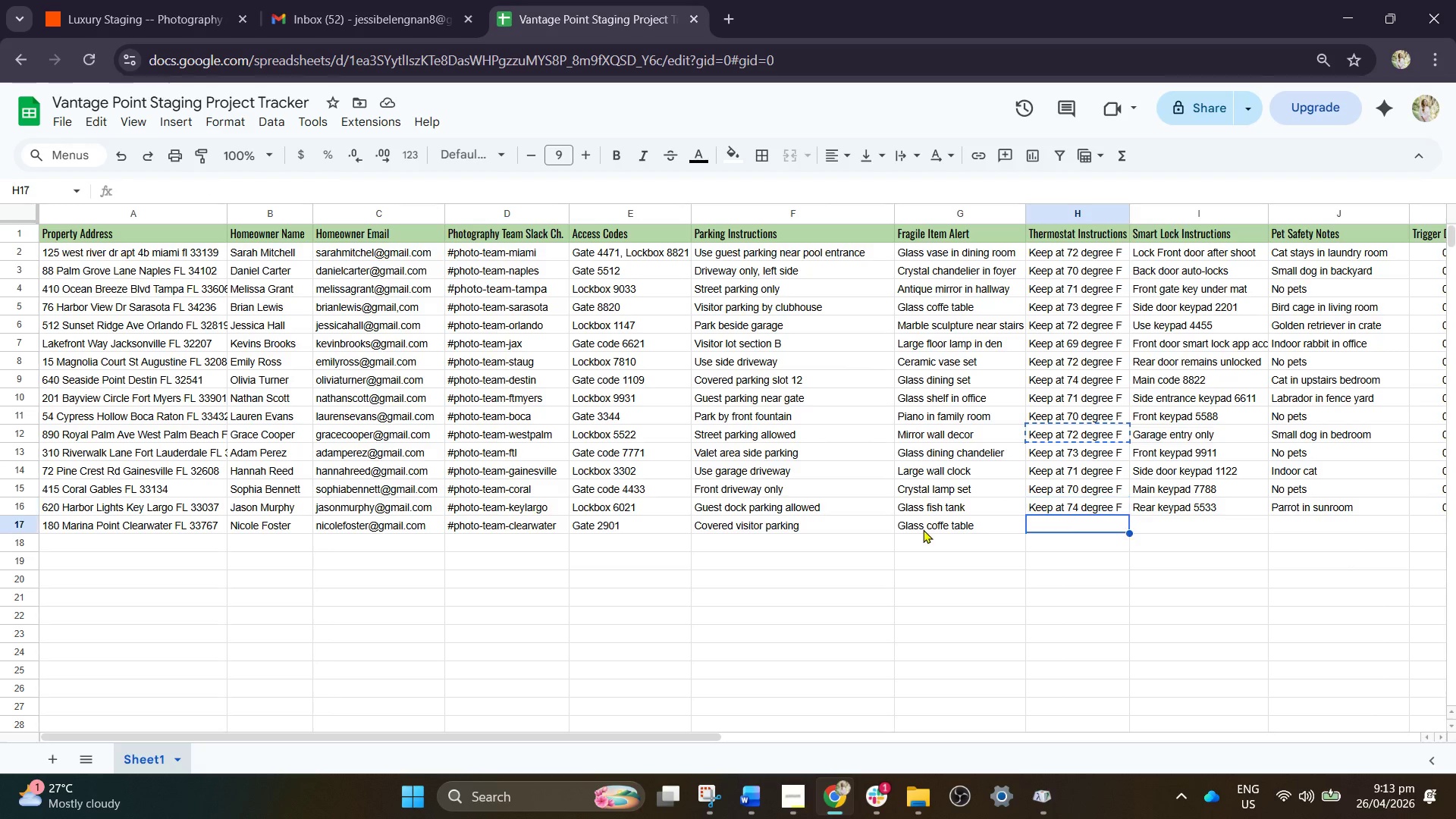 
key(ArrowDown)
 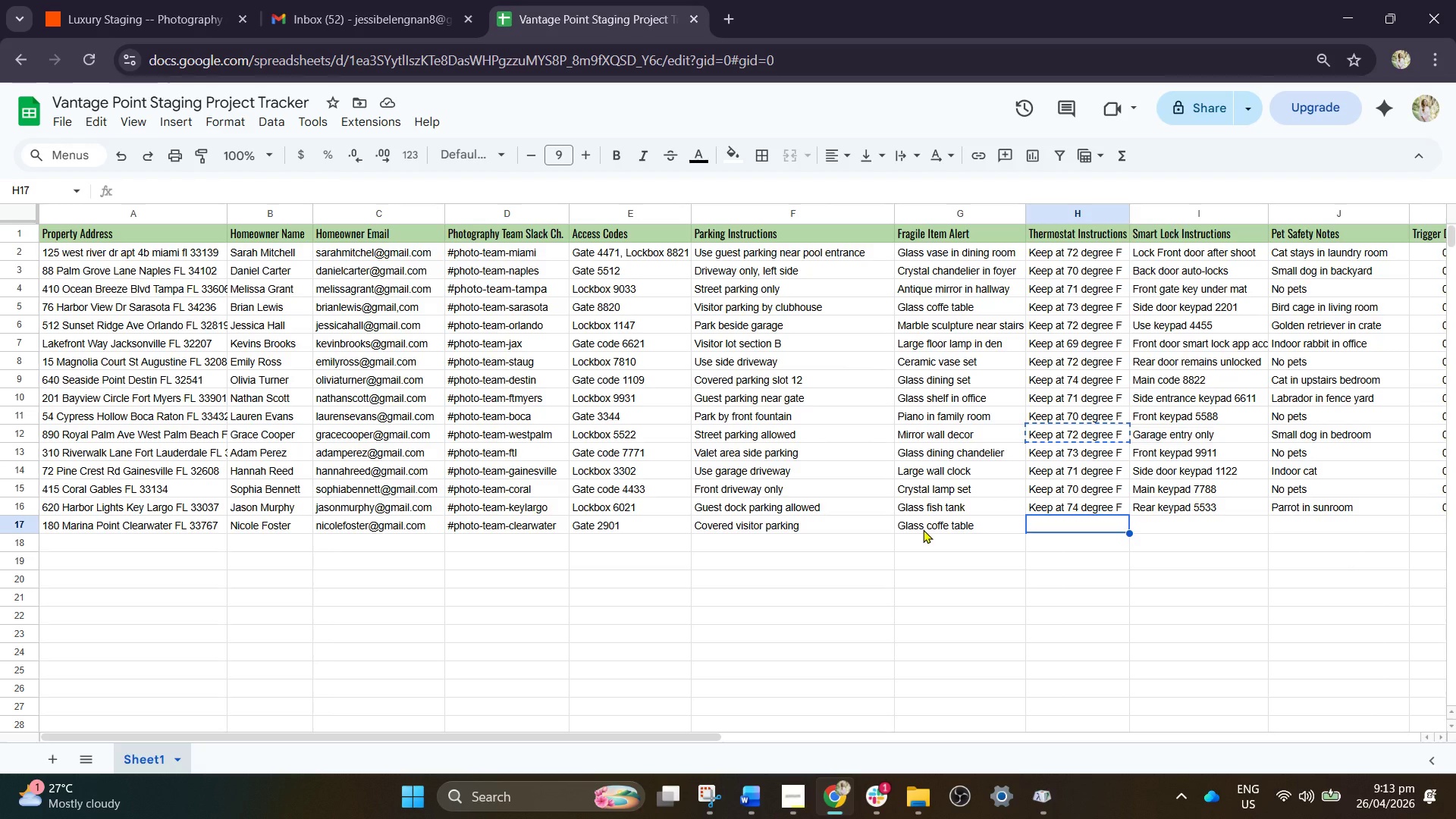 
key(Control+V)
 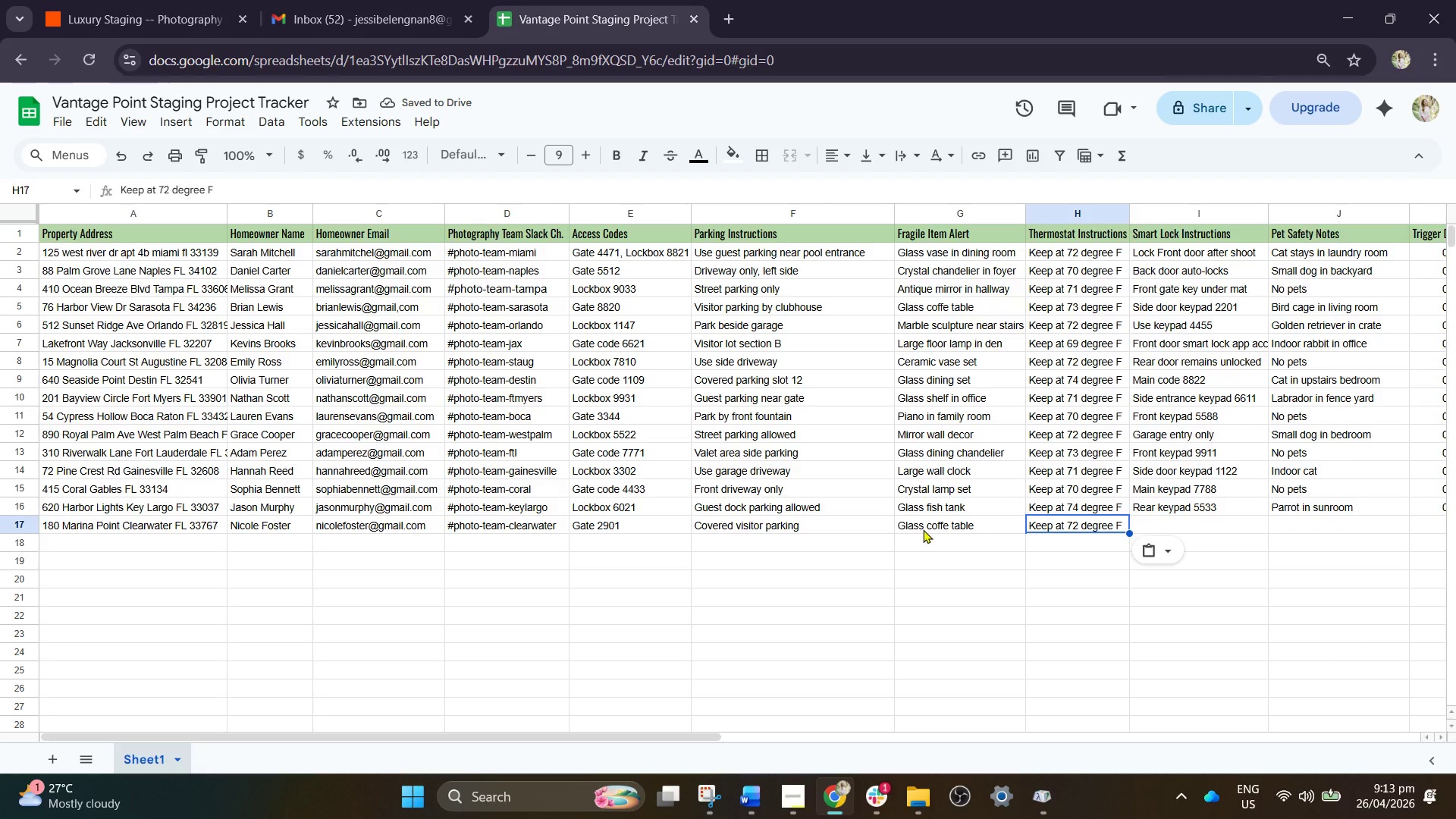 
wait(6.02)
 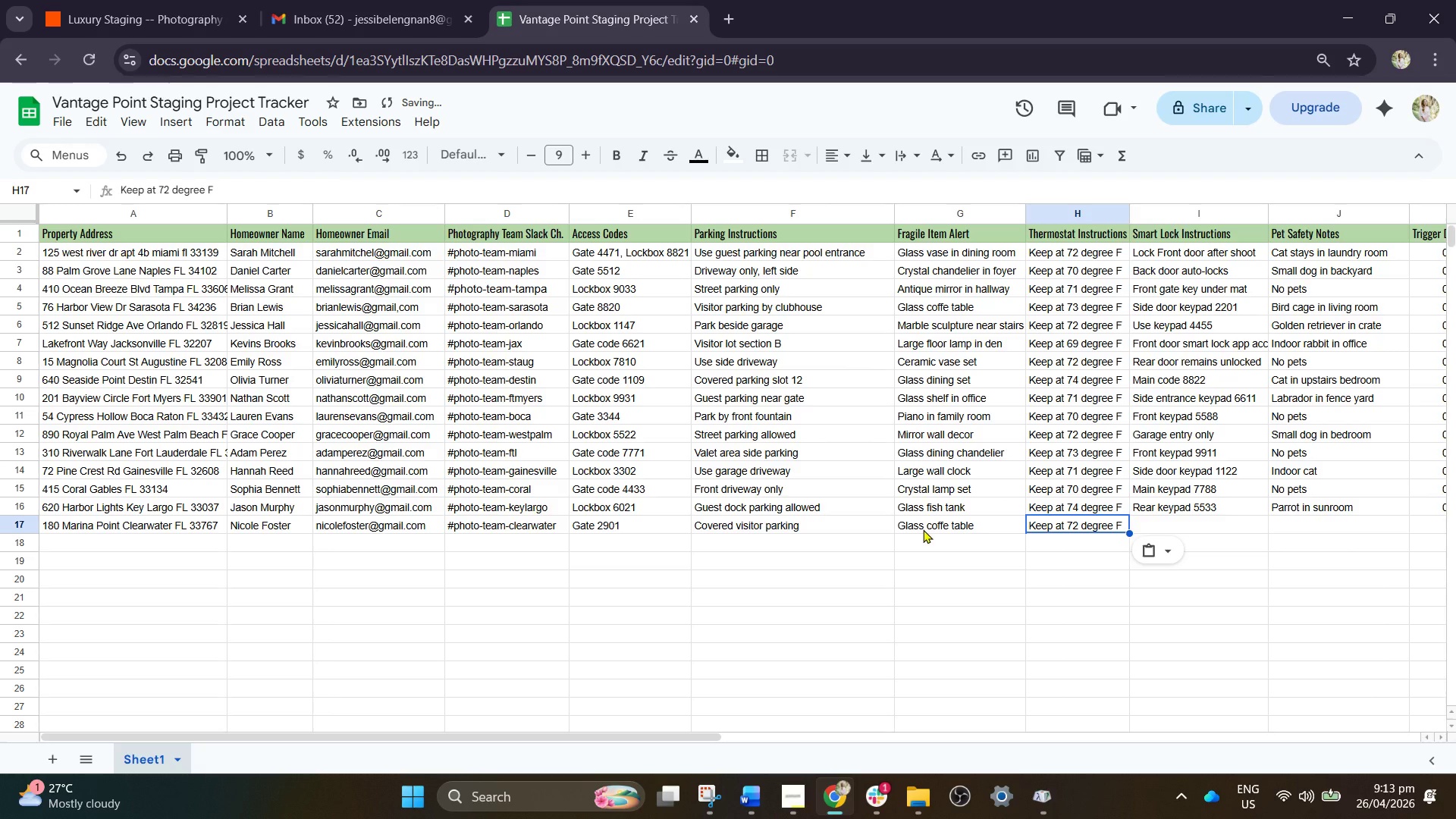 
key(ArrowRight)
 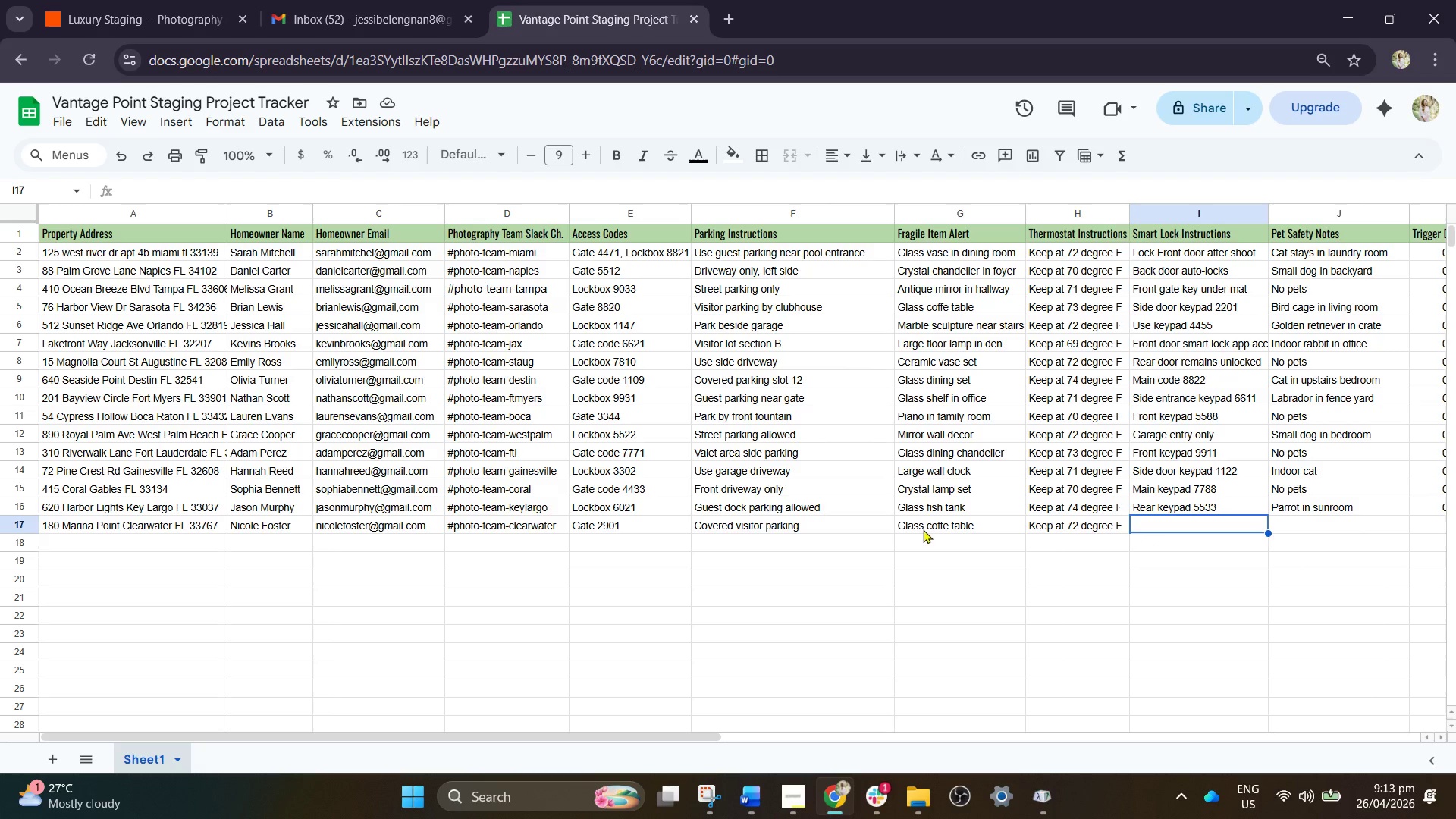 
type(Fron code 7766)
 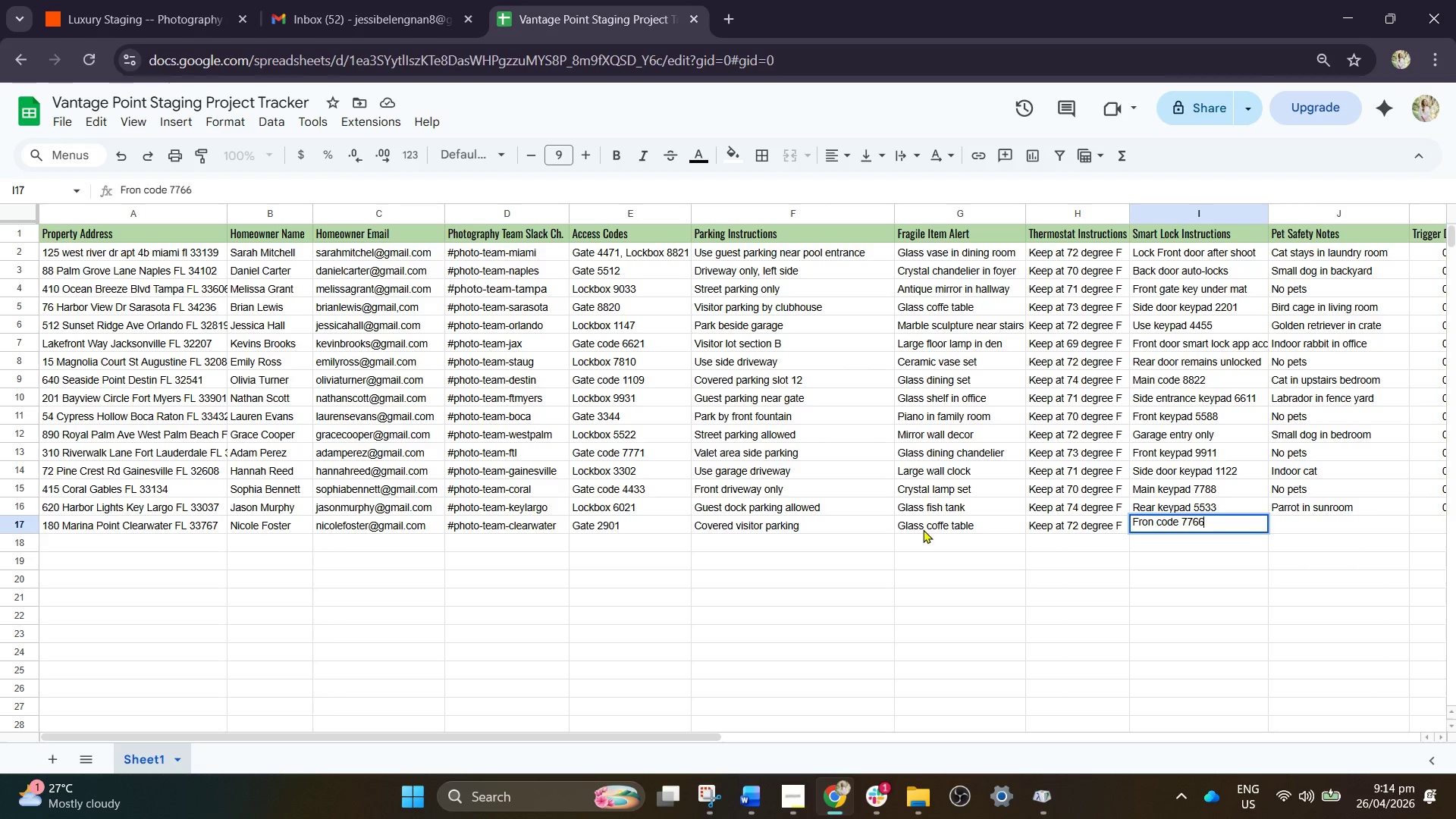 
wait(18.95)
 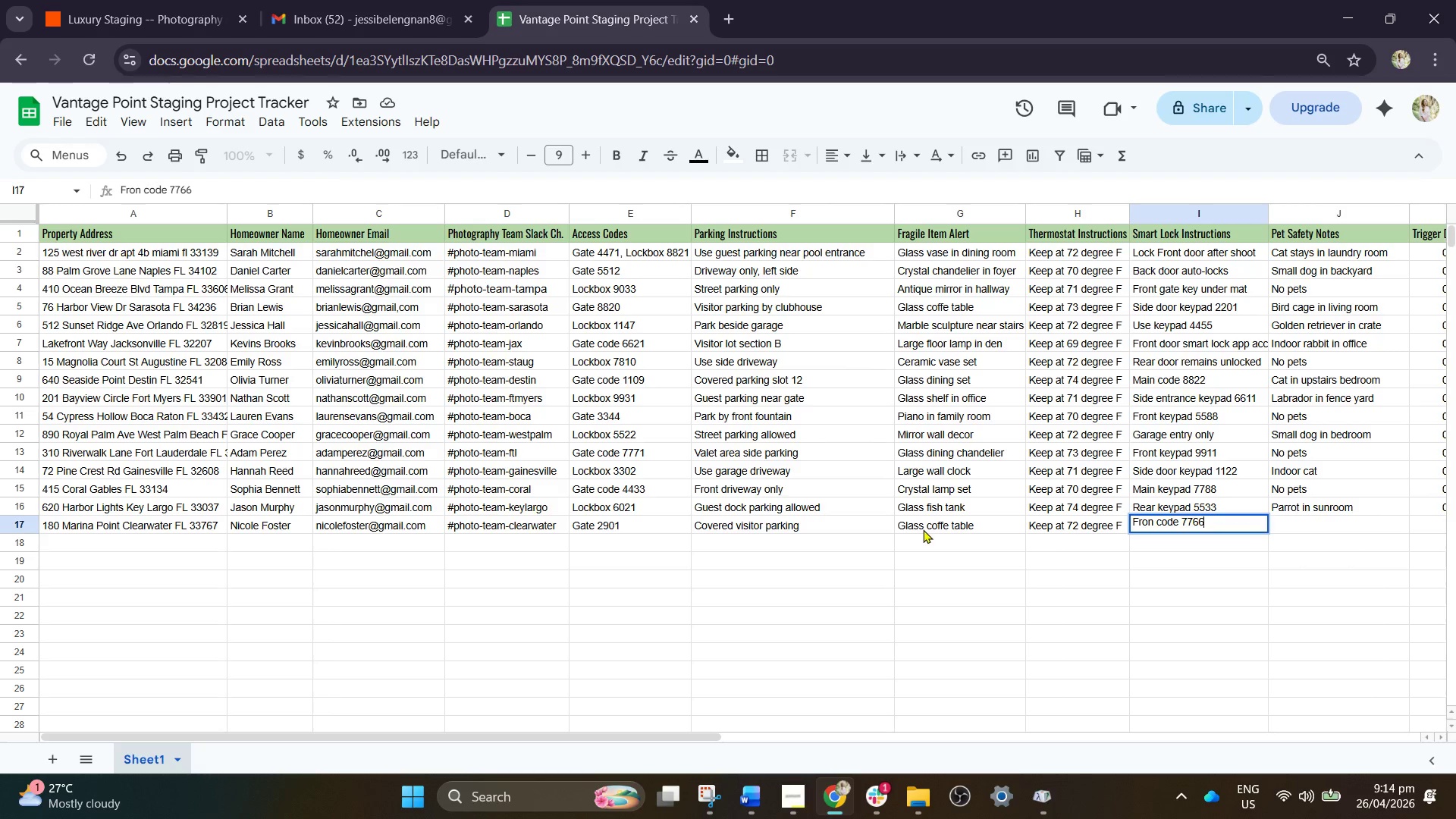 
key(ArrowRight)
 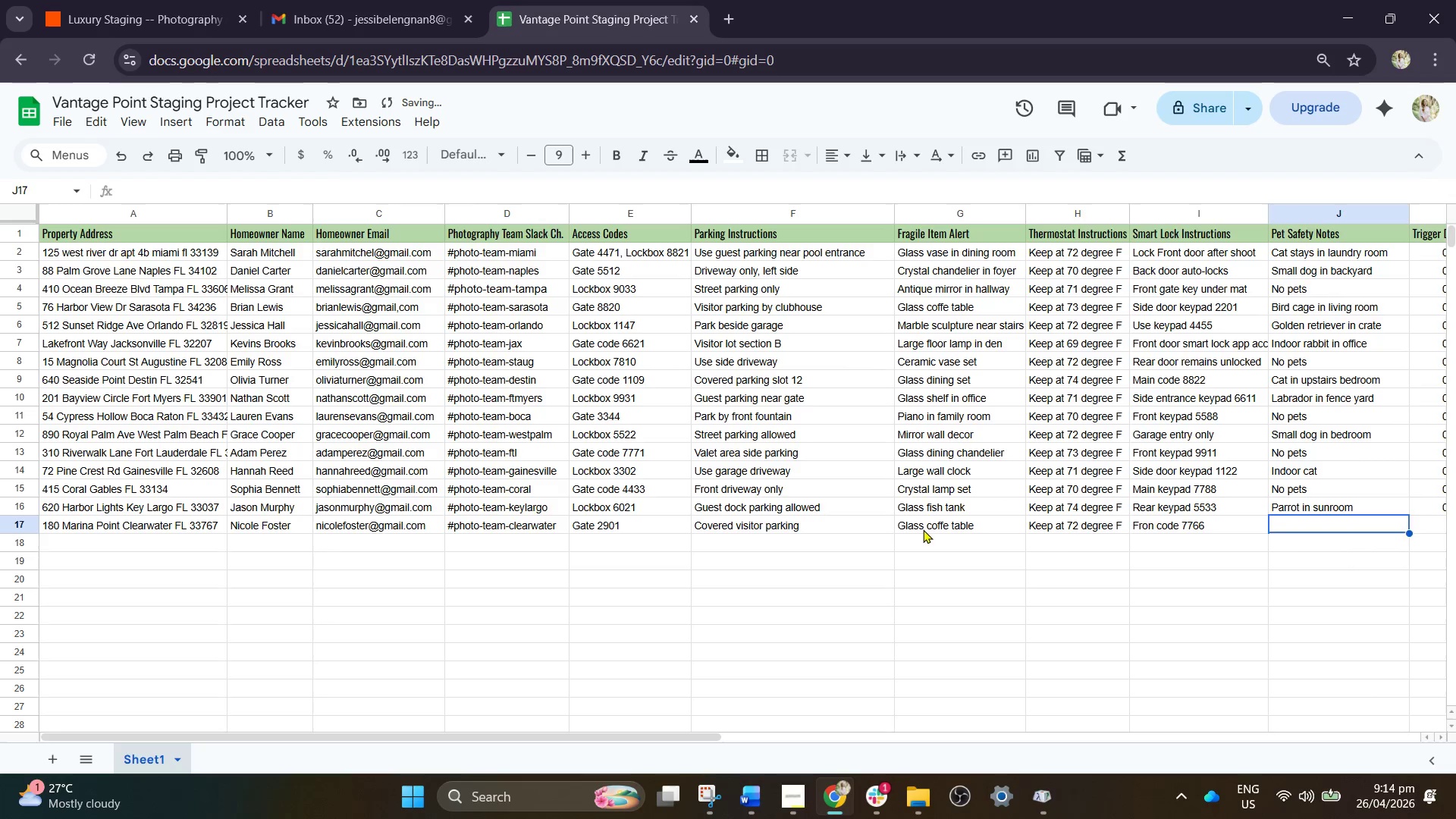 
key(ArrowUp)
 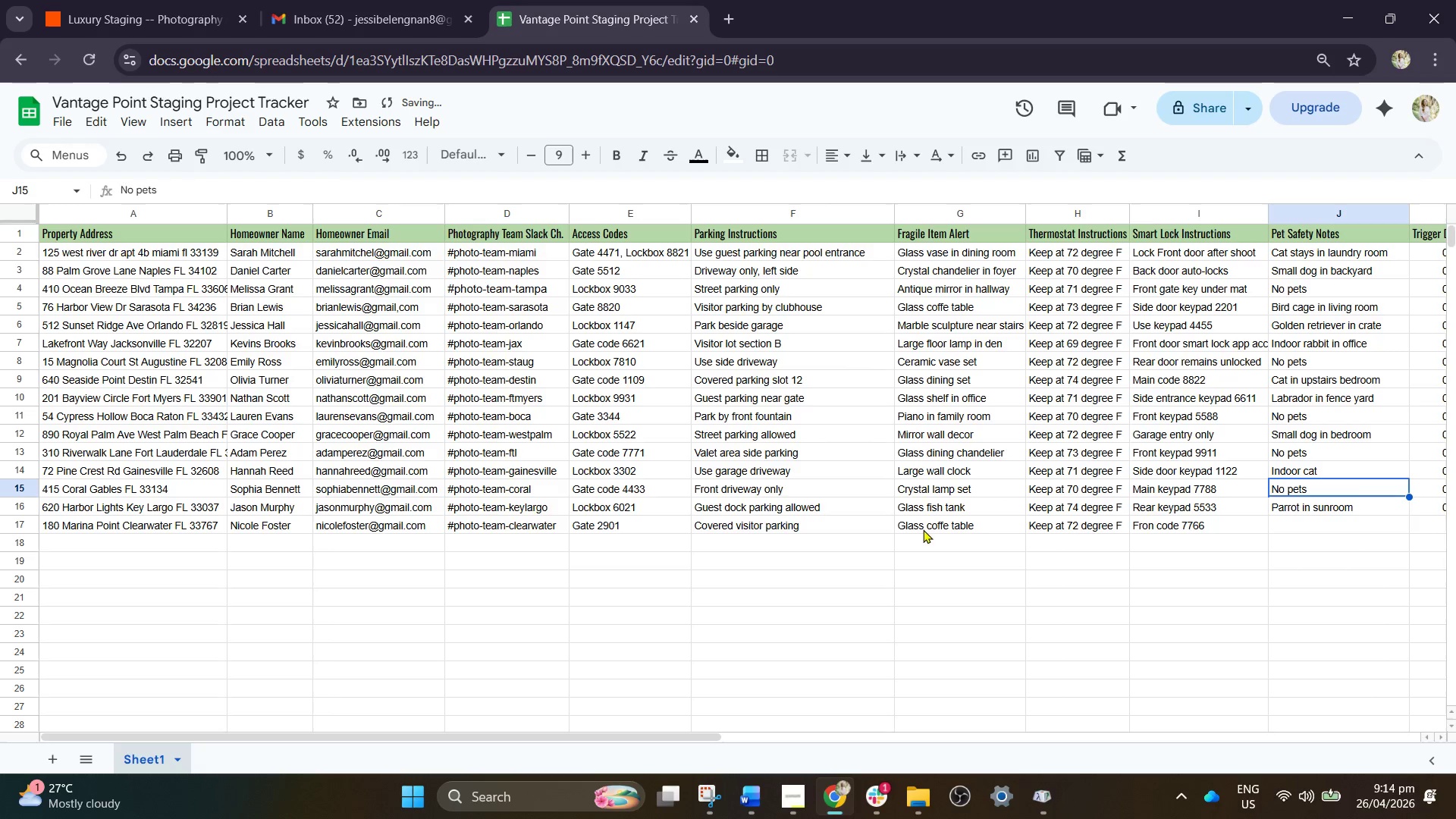 
key(ArrowUp)
 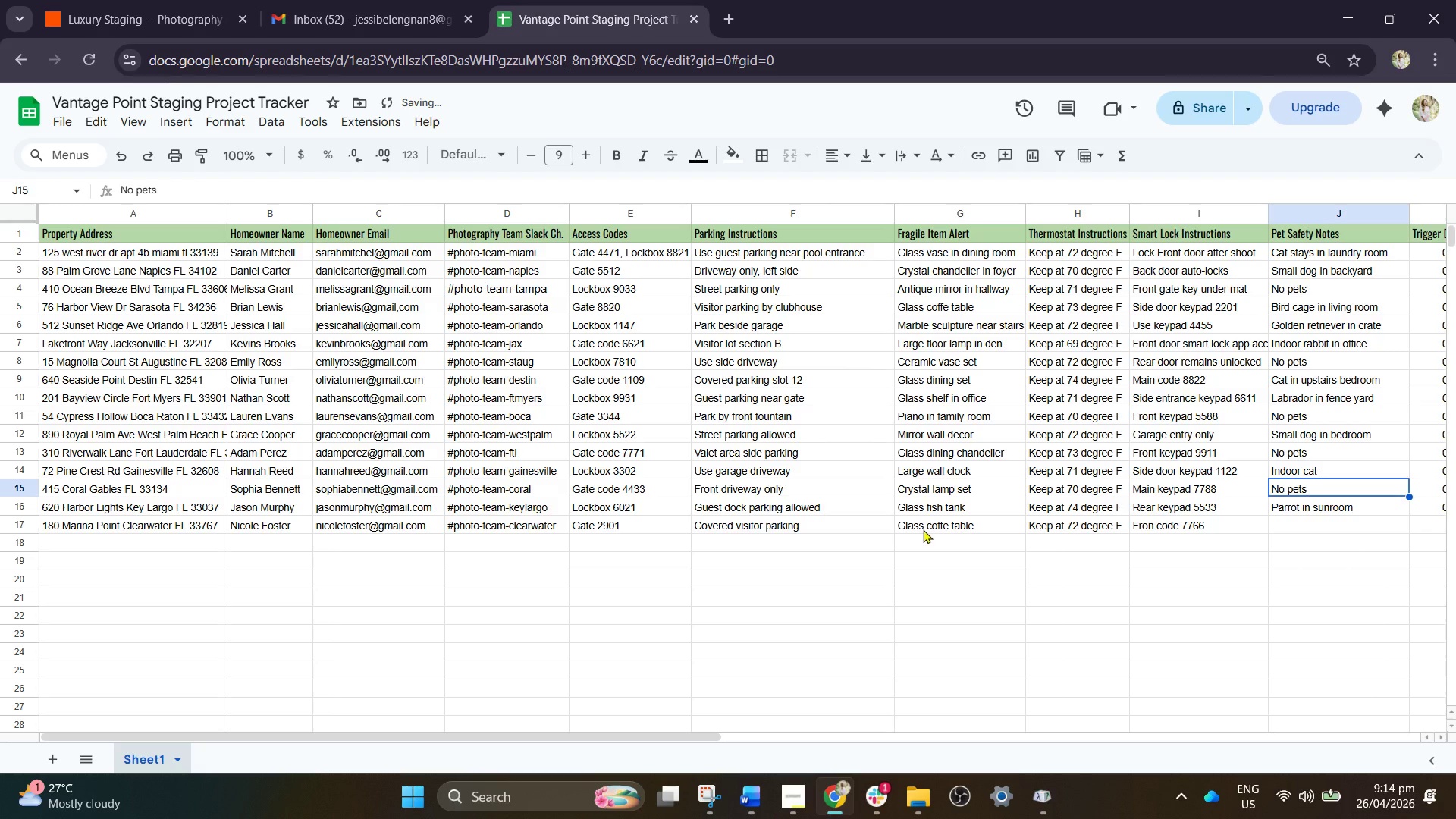 
key(Control+C)
 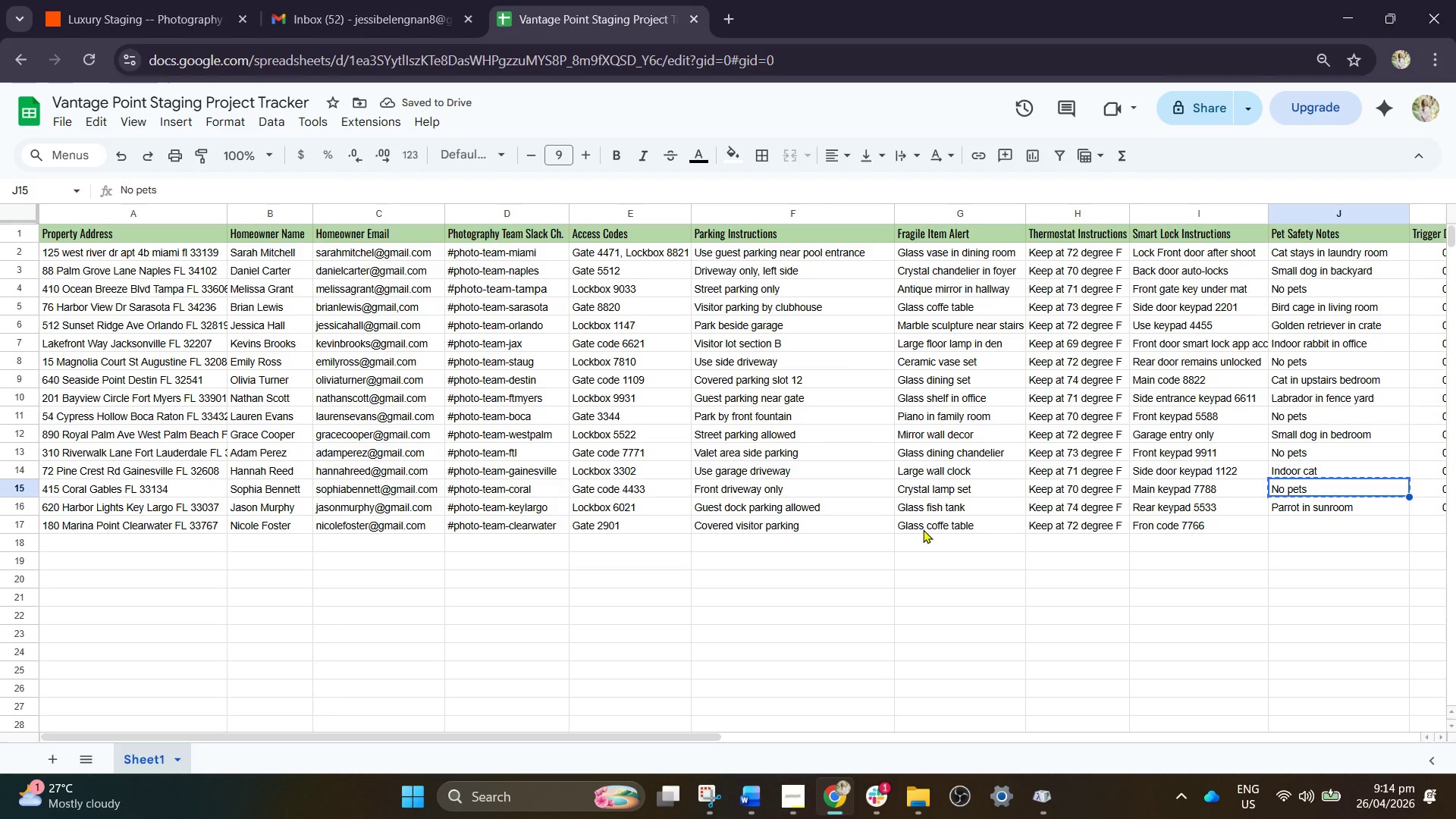 
key(ArrowDown)
 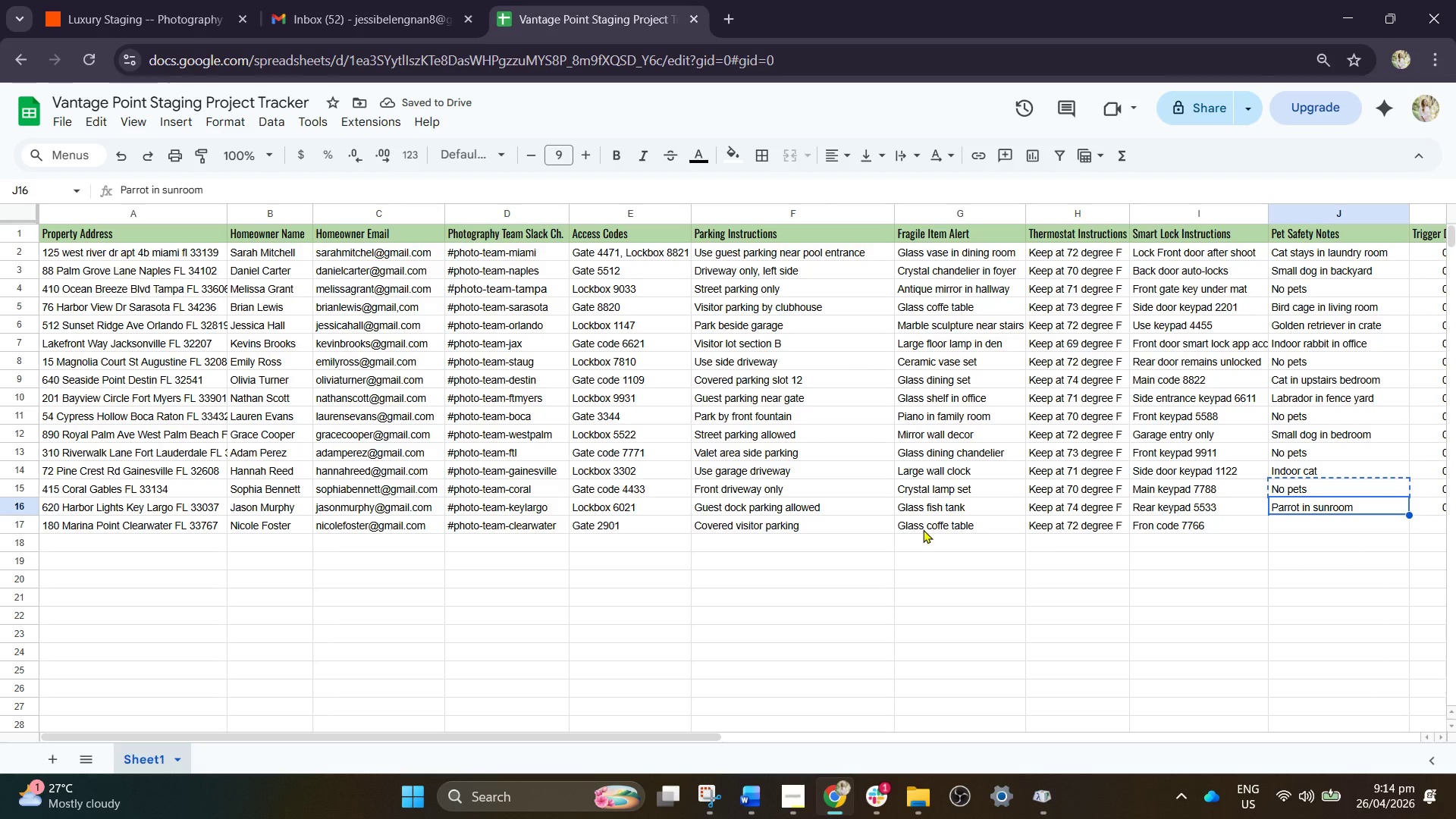 
hold_key(key=ControlLeft, duration=0.72)
 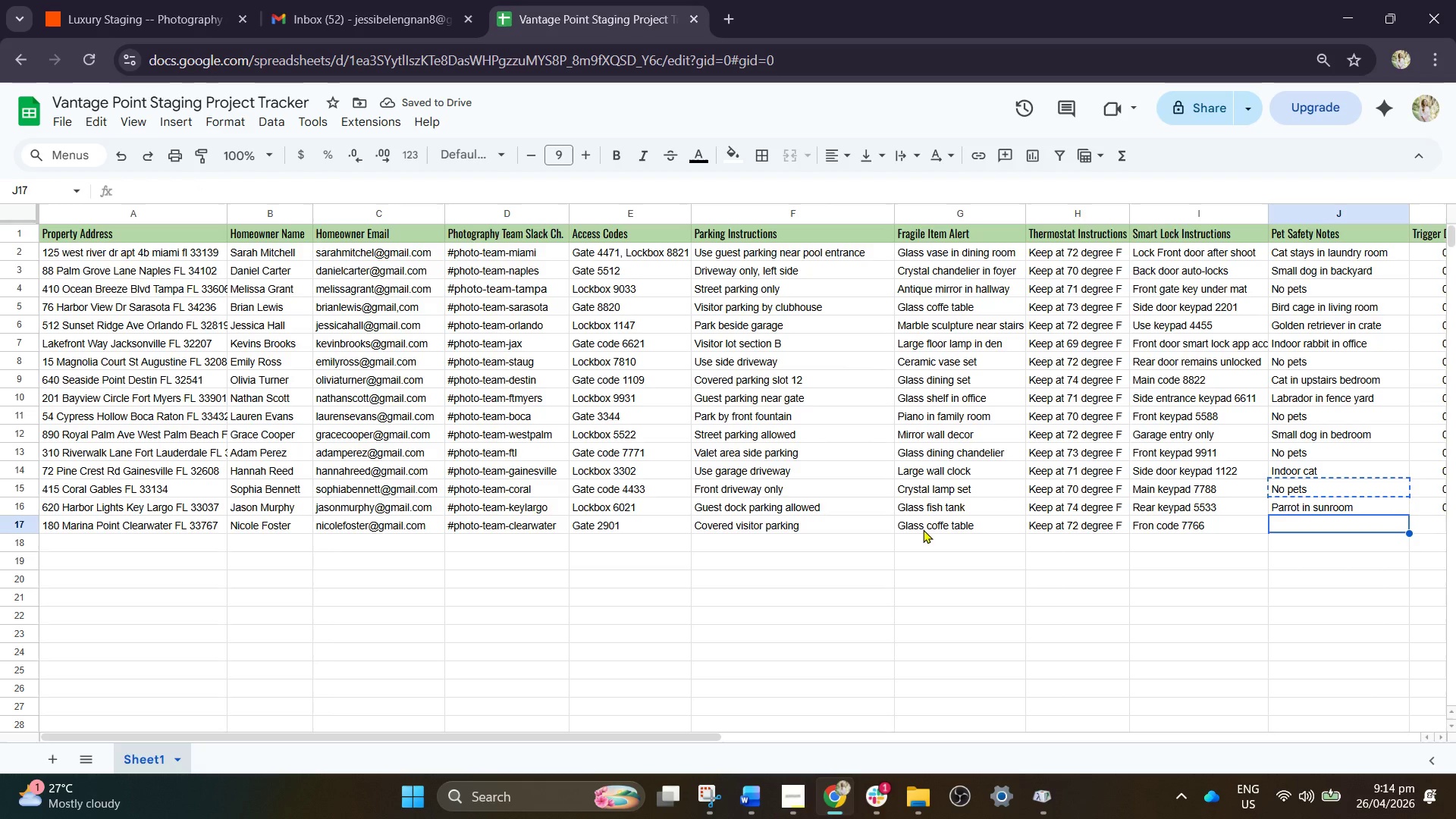 
key(ArrowDown)
 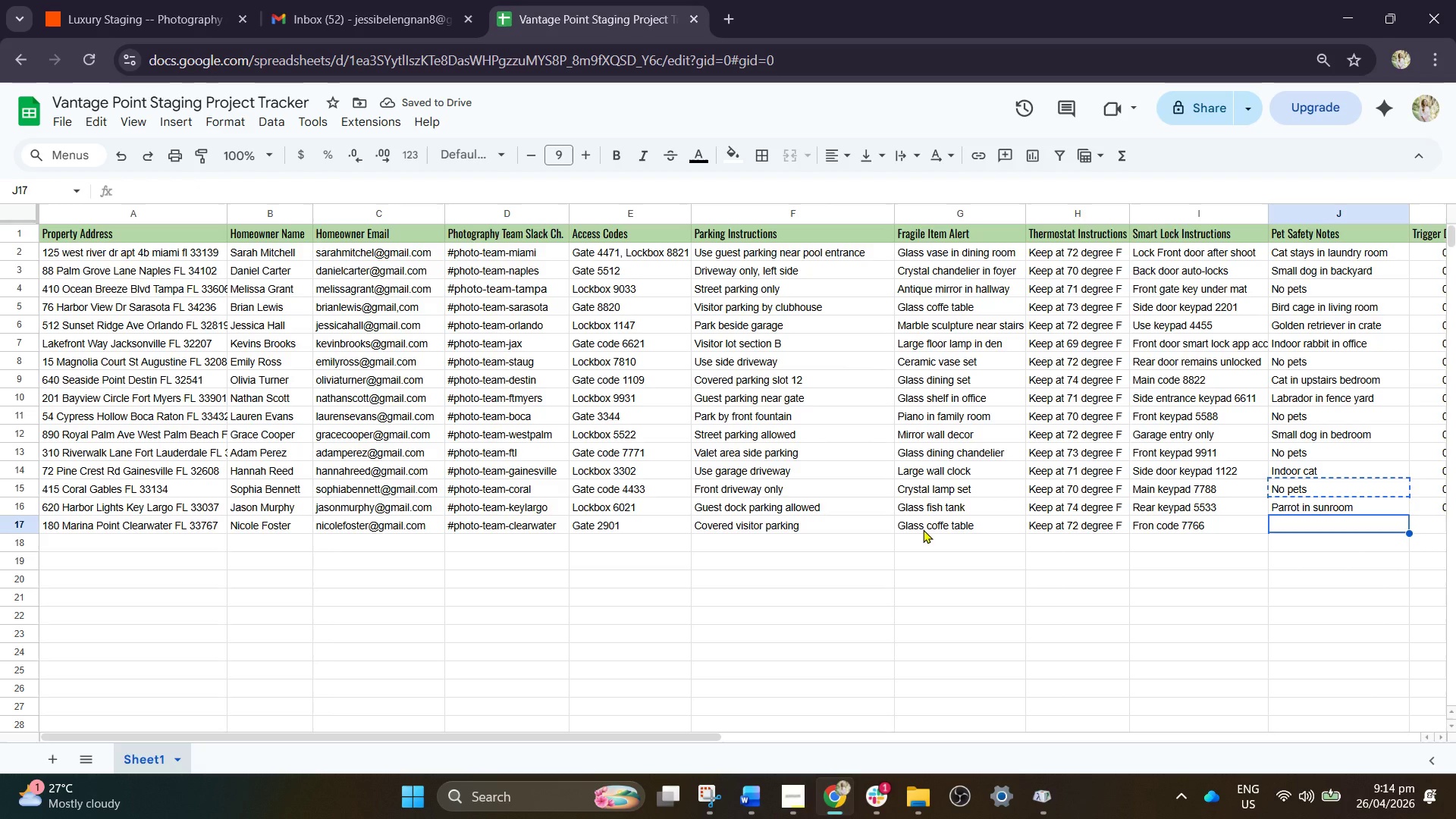 
key(Control+V)
 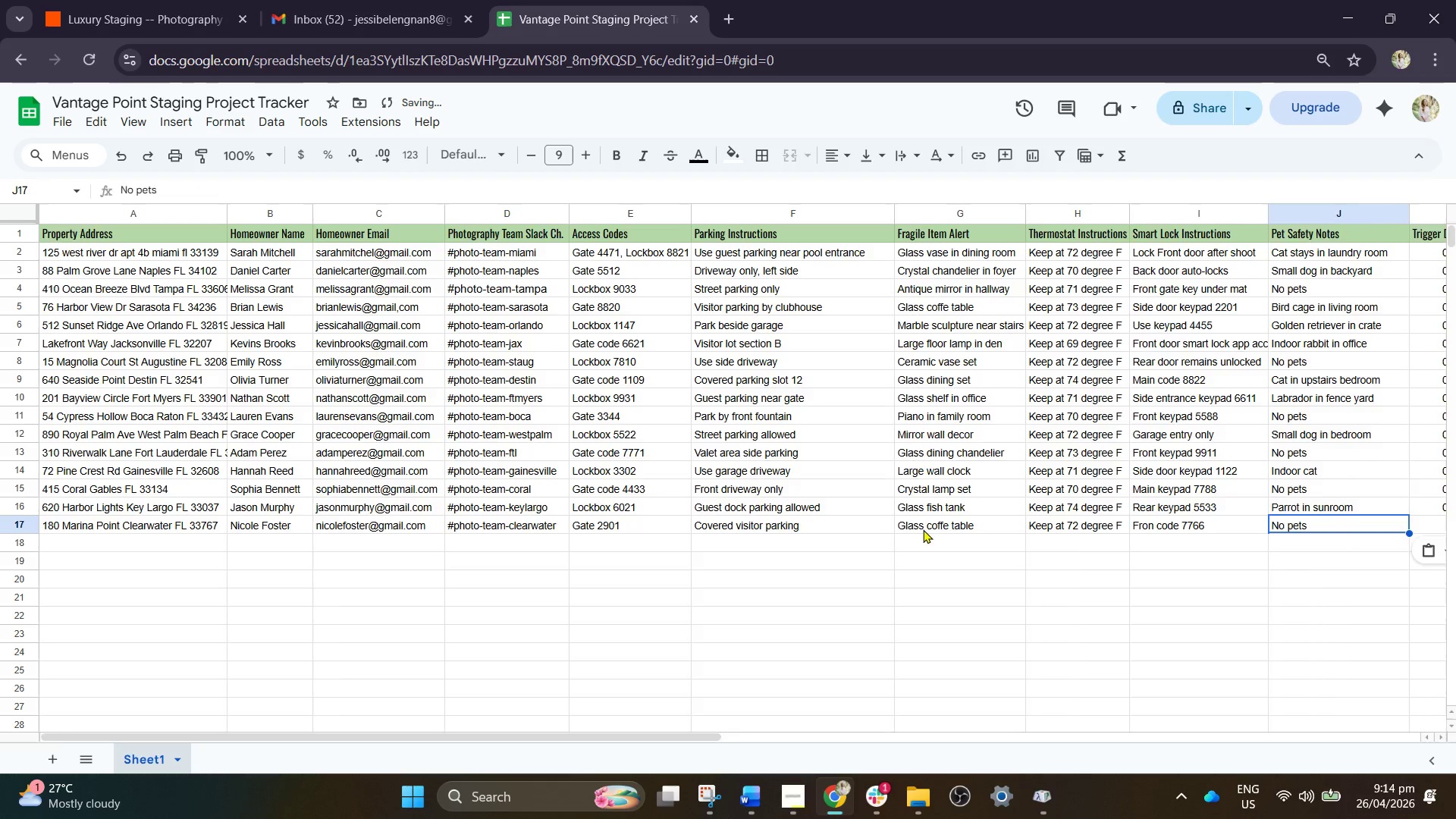 
key(ArrowRight)
 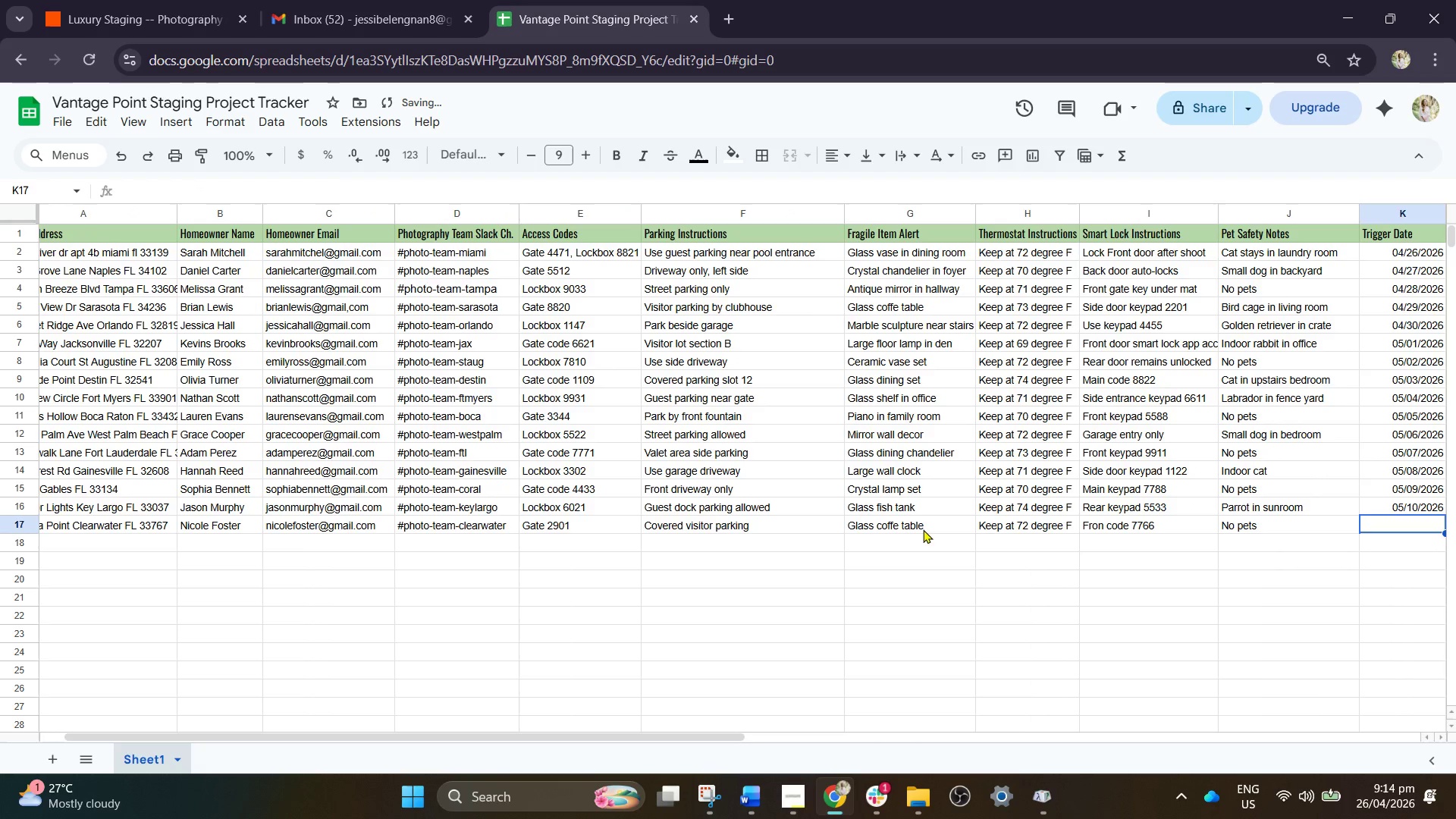 
key(ArrowUp)
 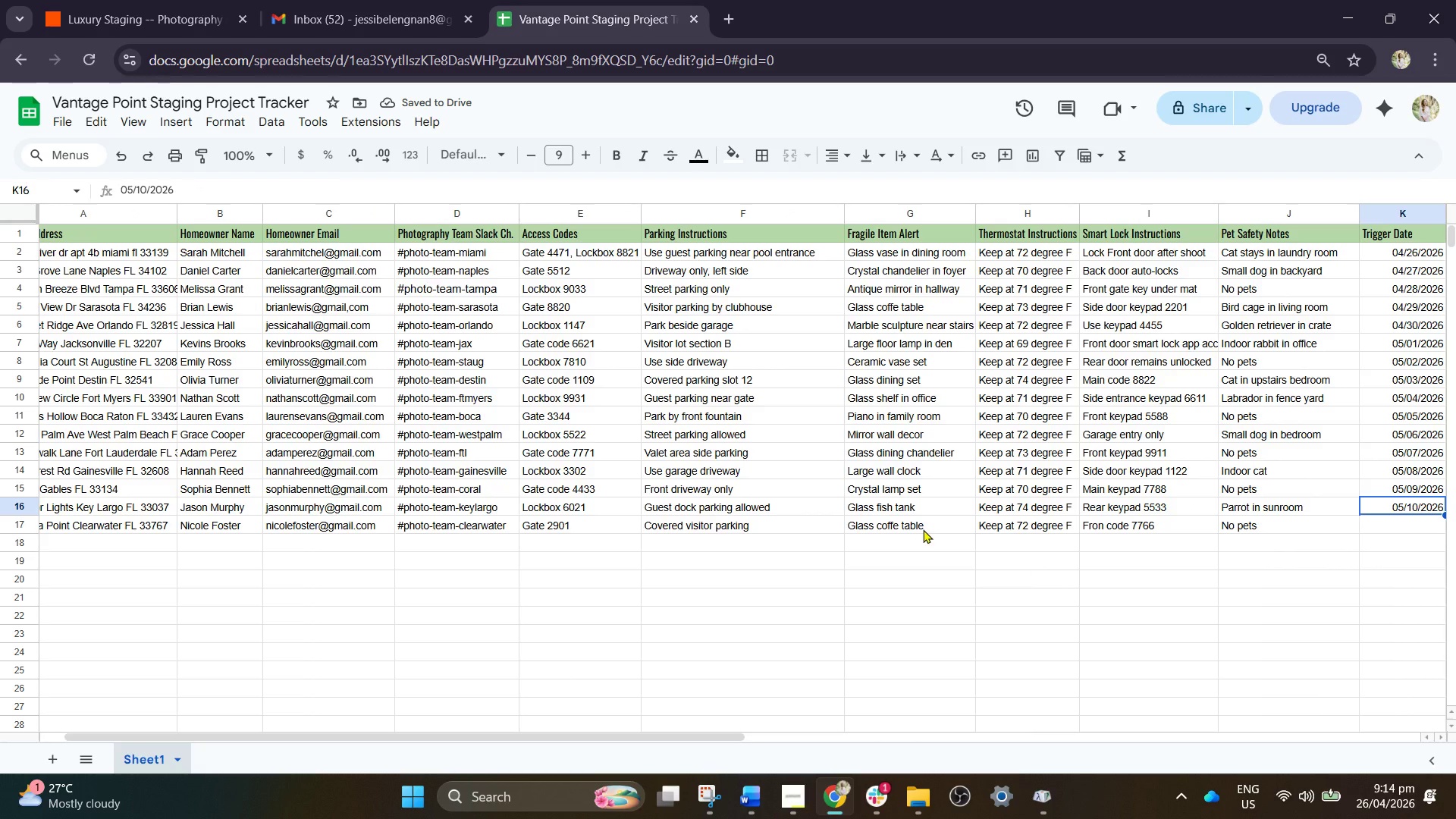 
key(Control+C)
 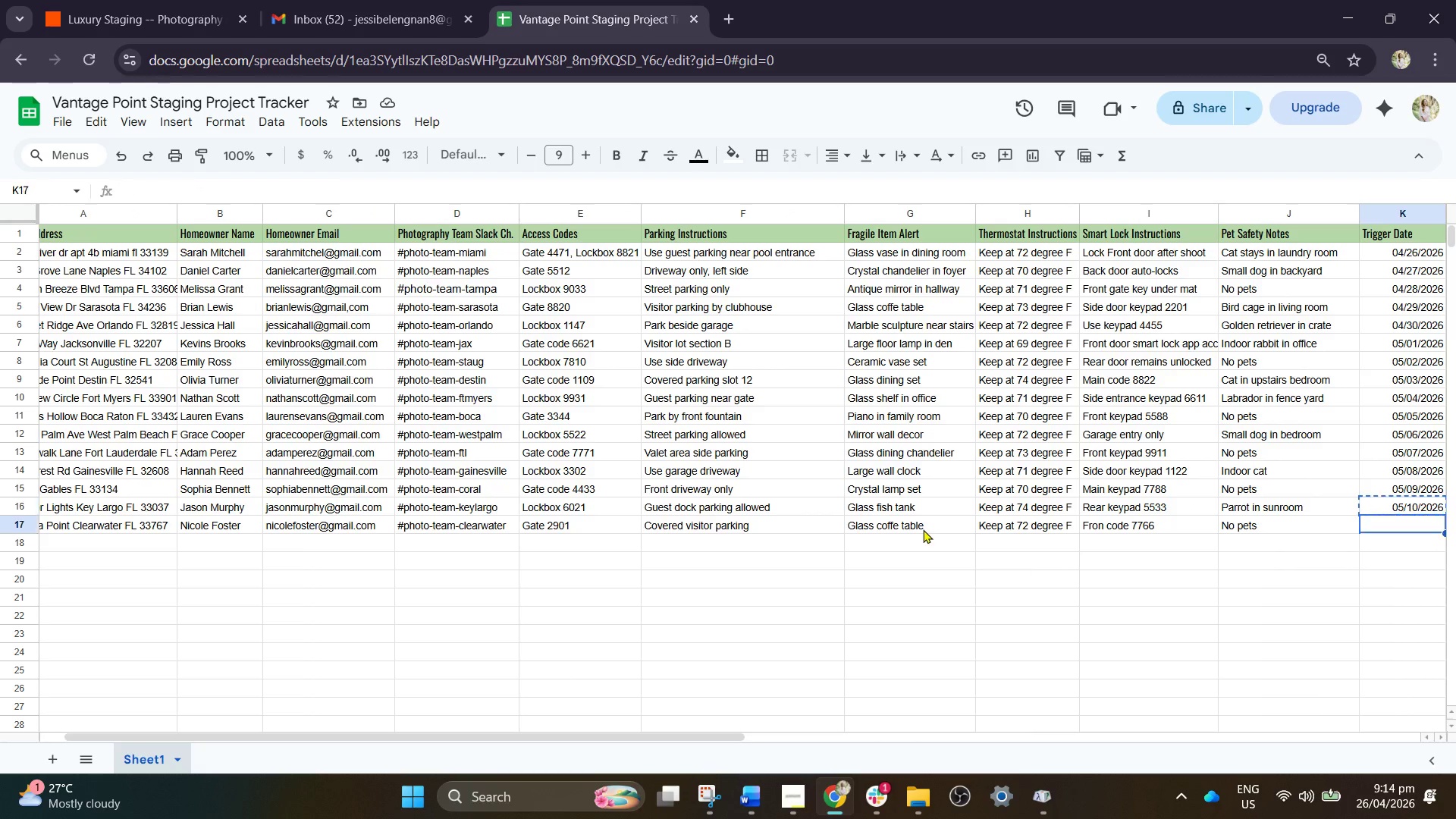 
key(ArrowDown)
 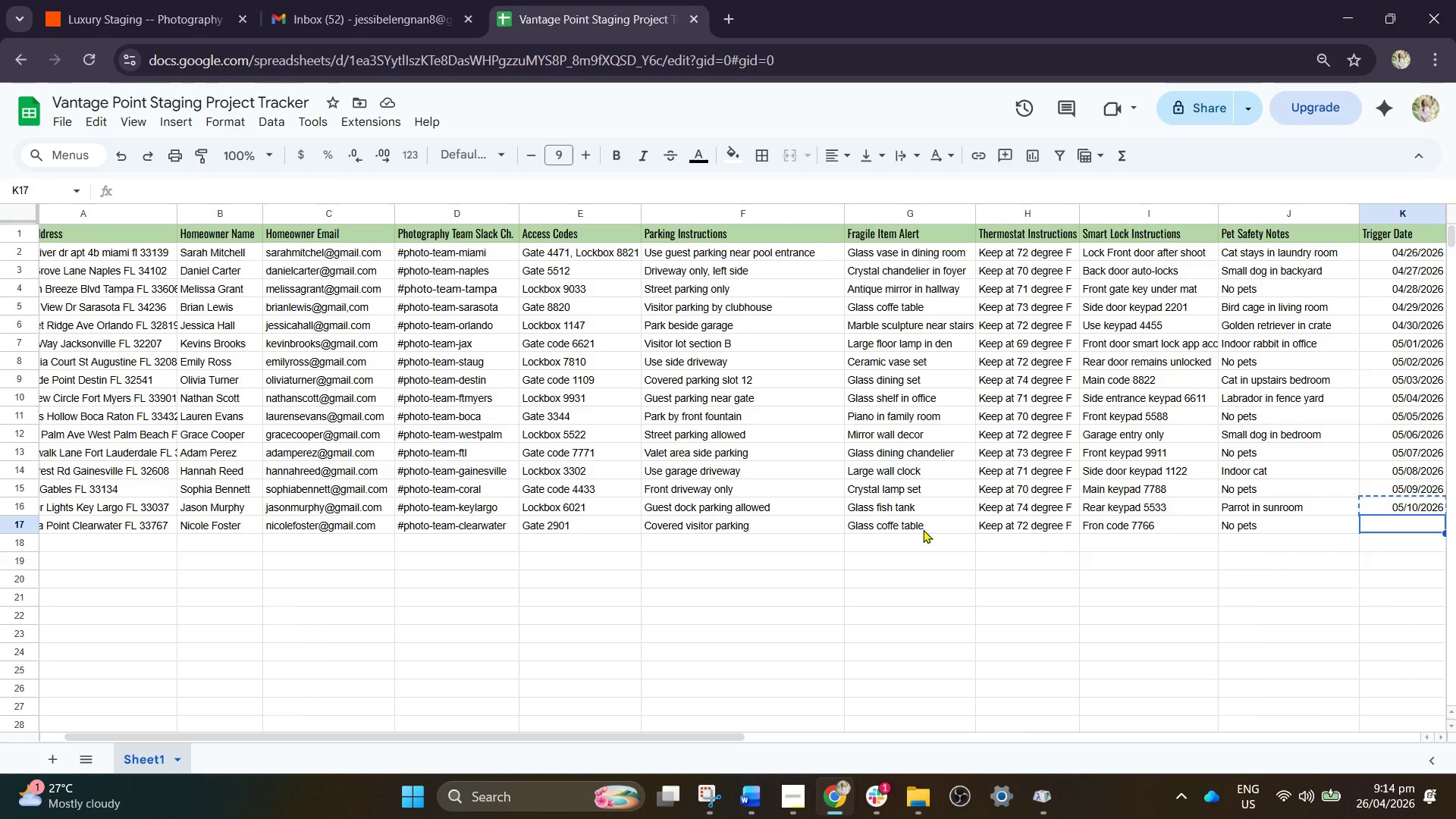 
key(Control+V)
 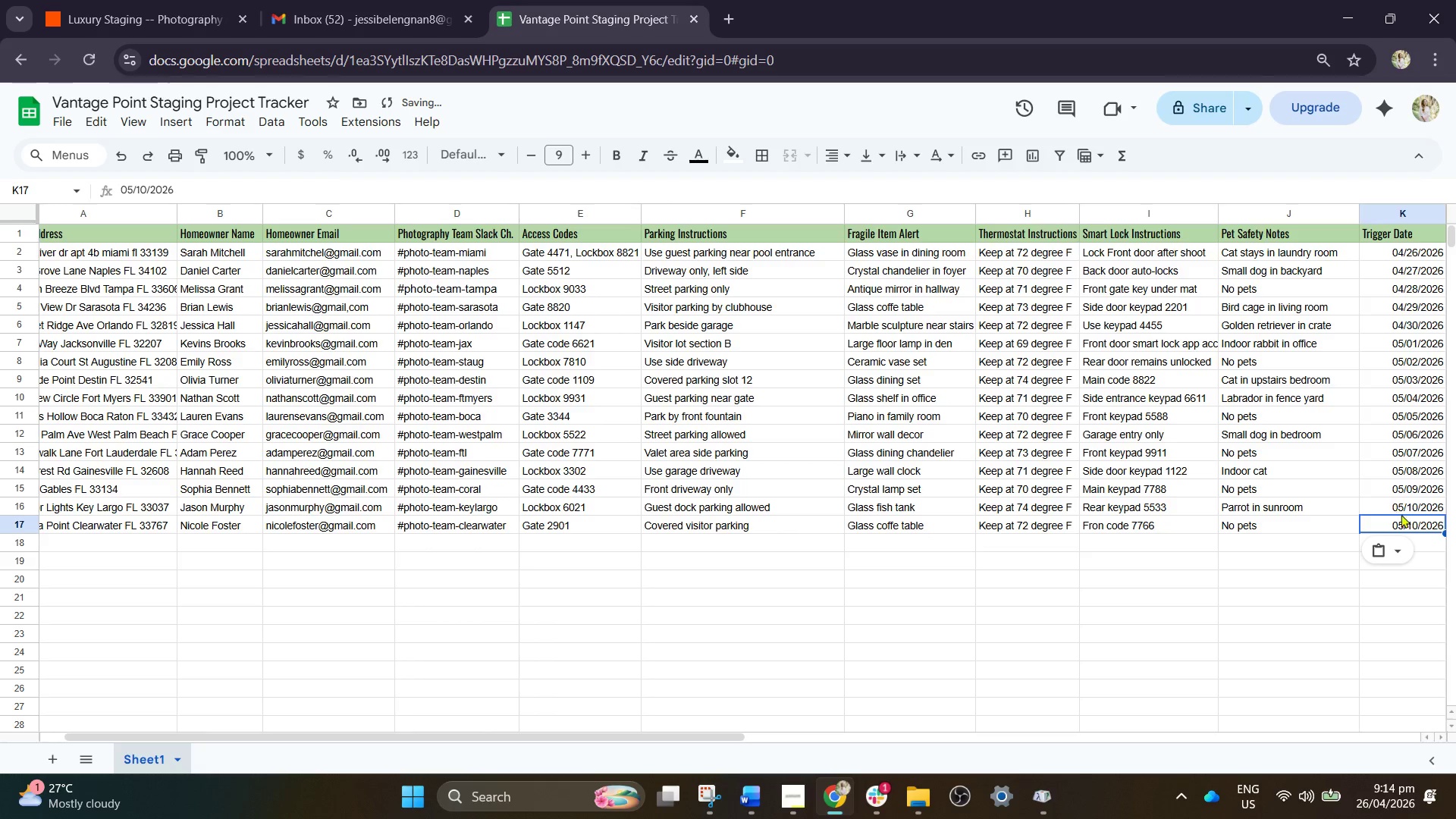 
left_click([1418, 523])
 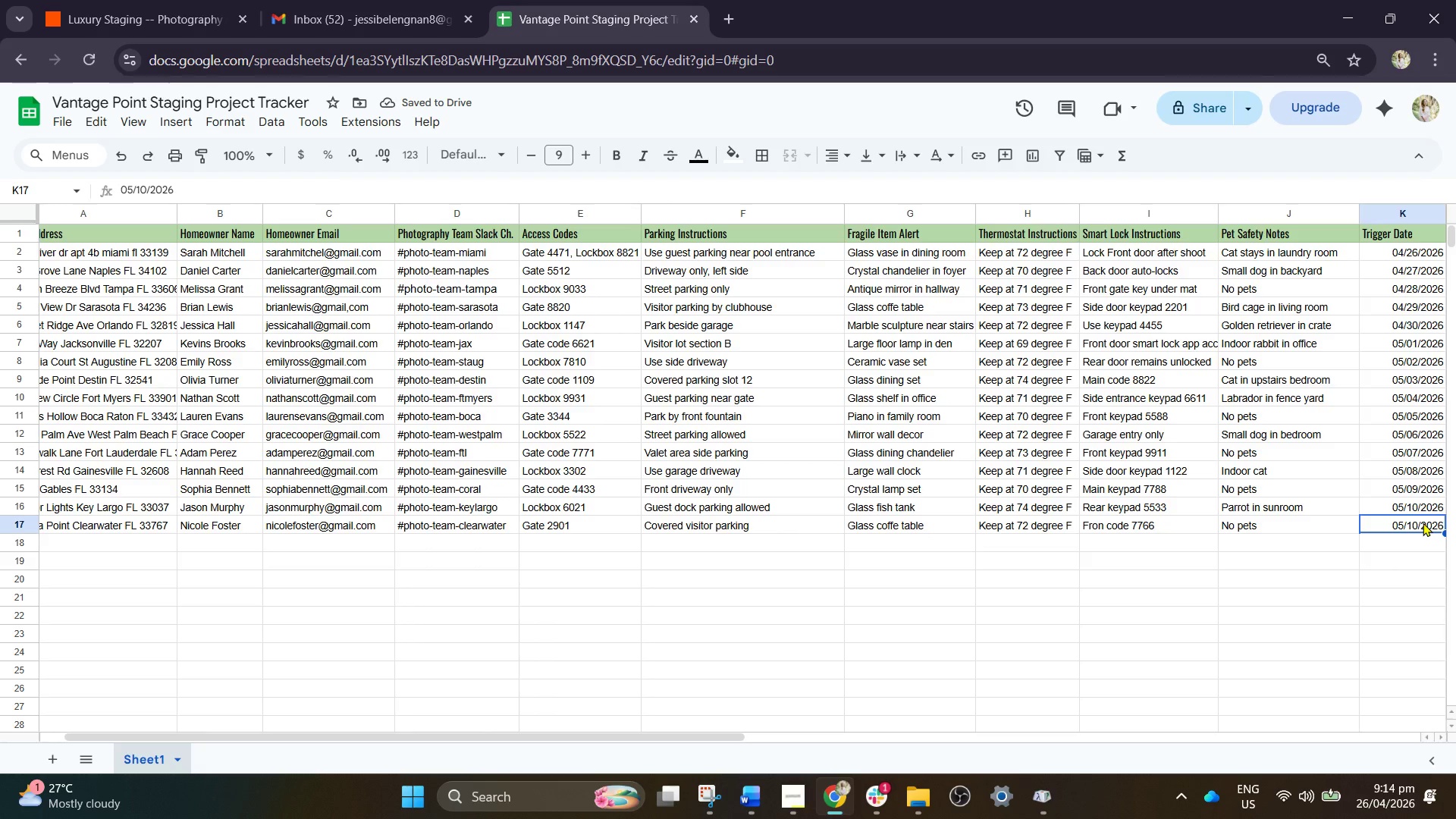 
double_click([1423, 522])
 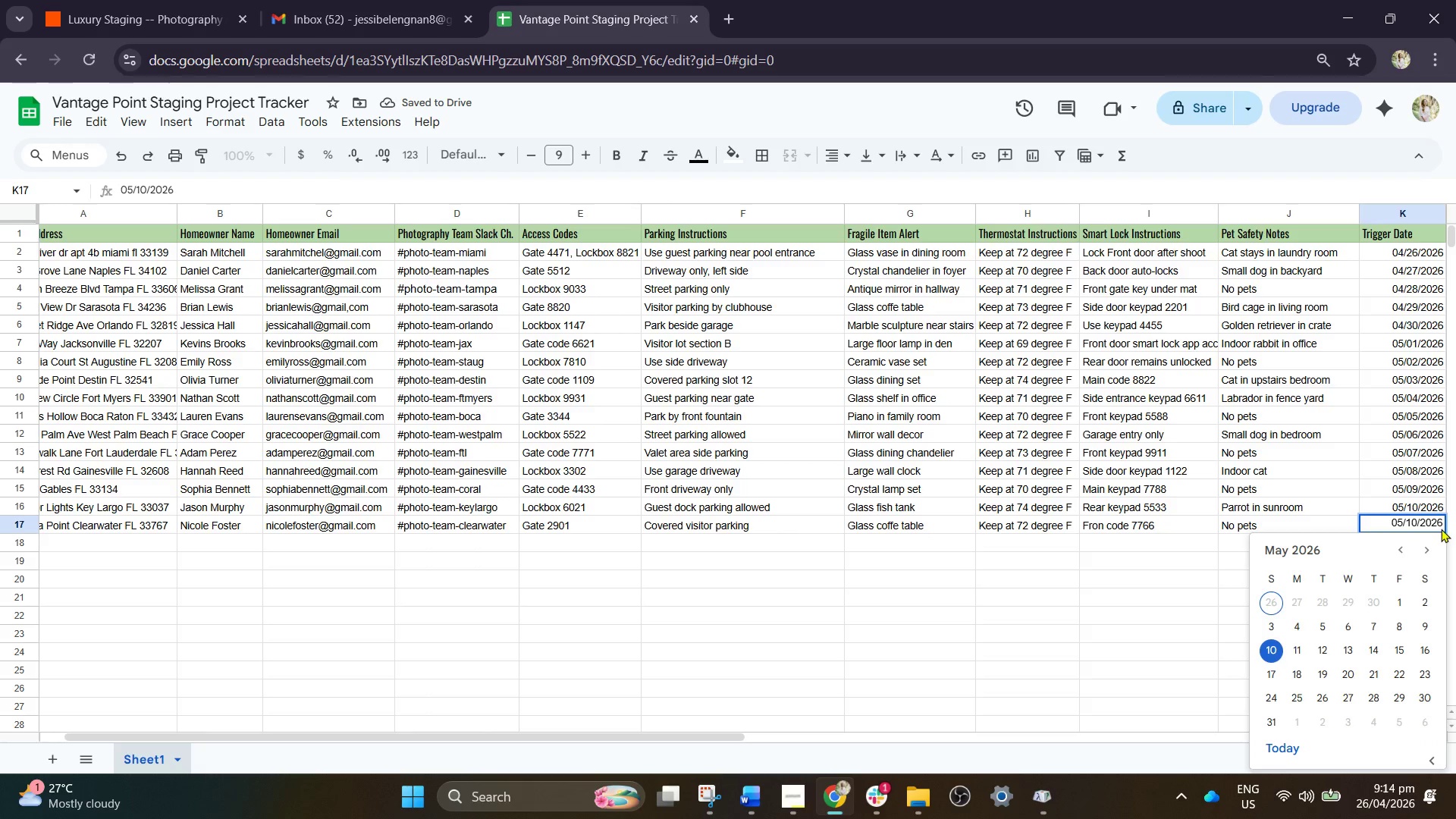 
key(ArrowLeft)
 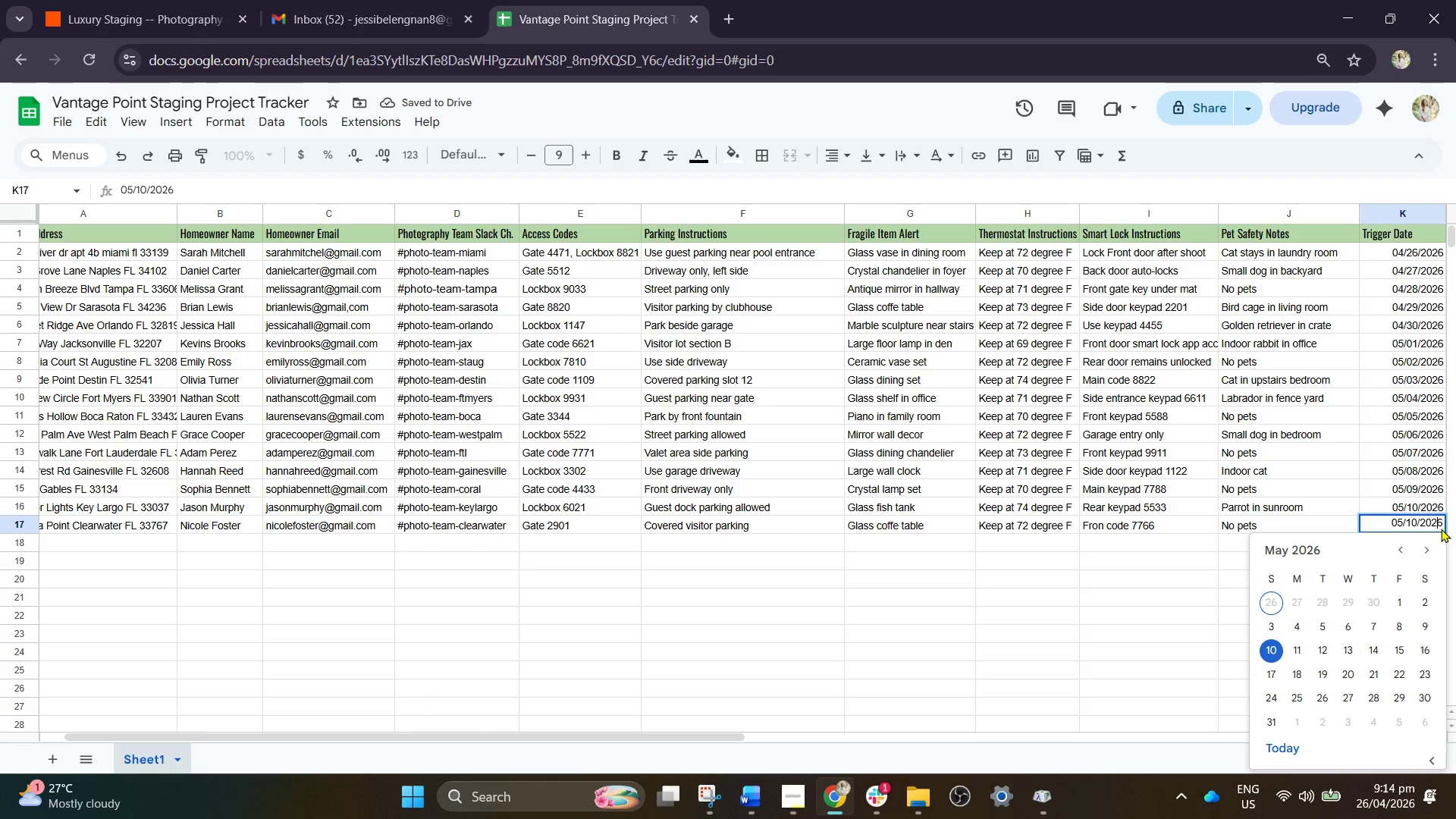 
key(ArrowLeft)
 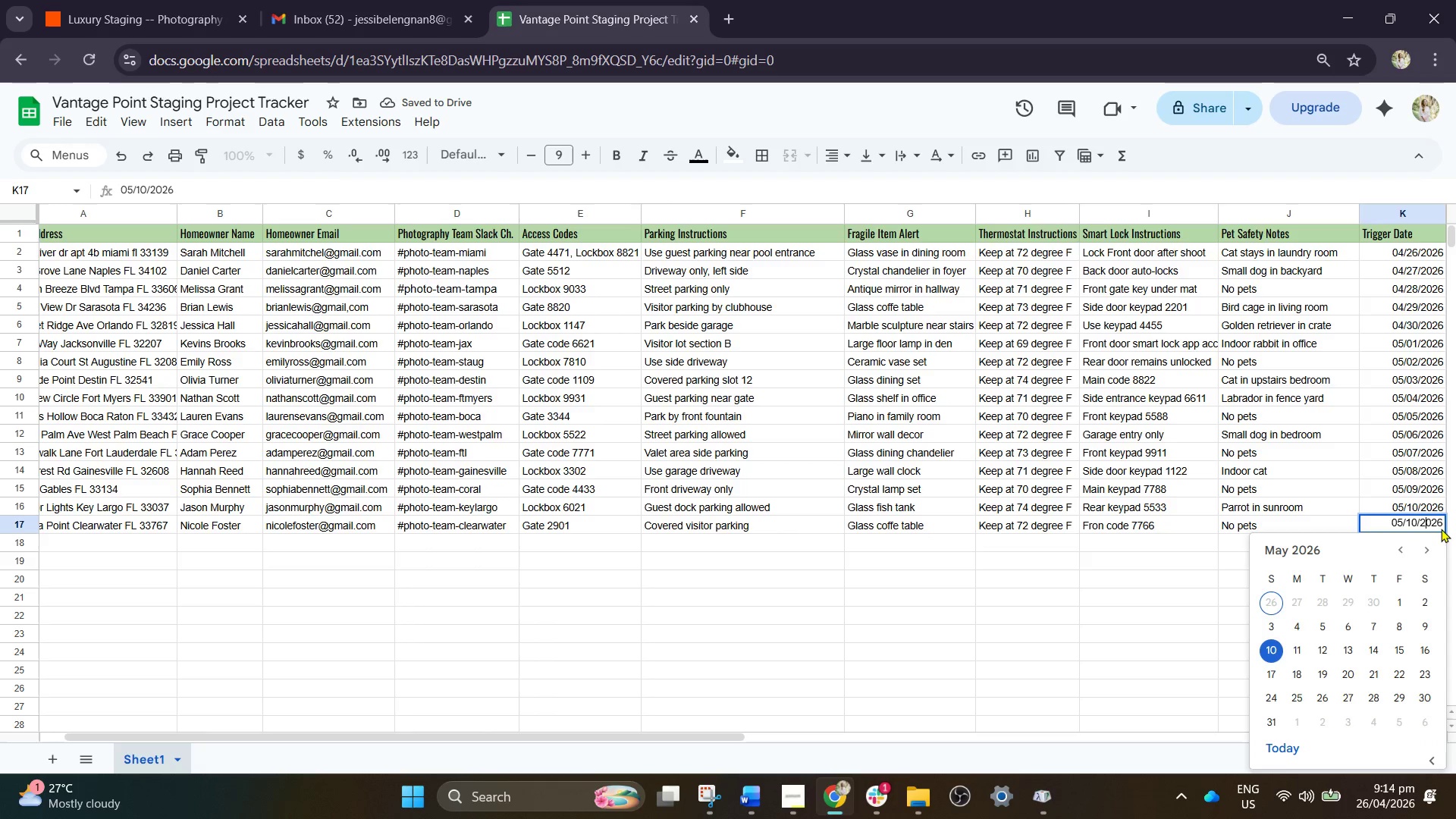 
key(ArrowLeft)
 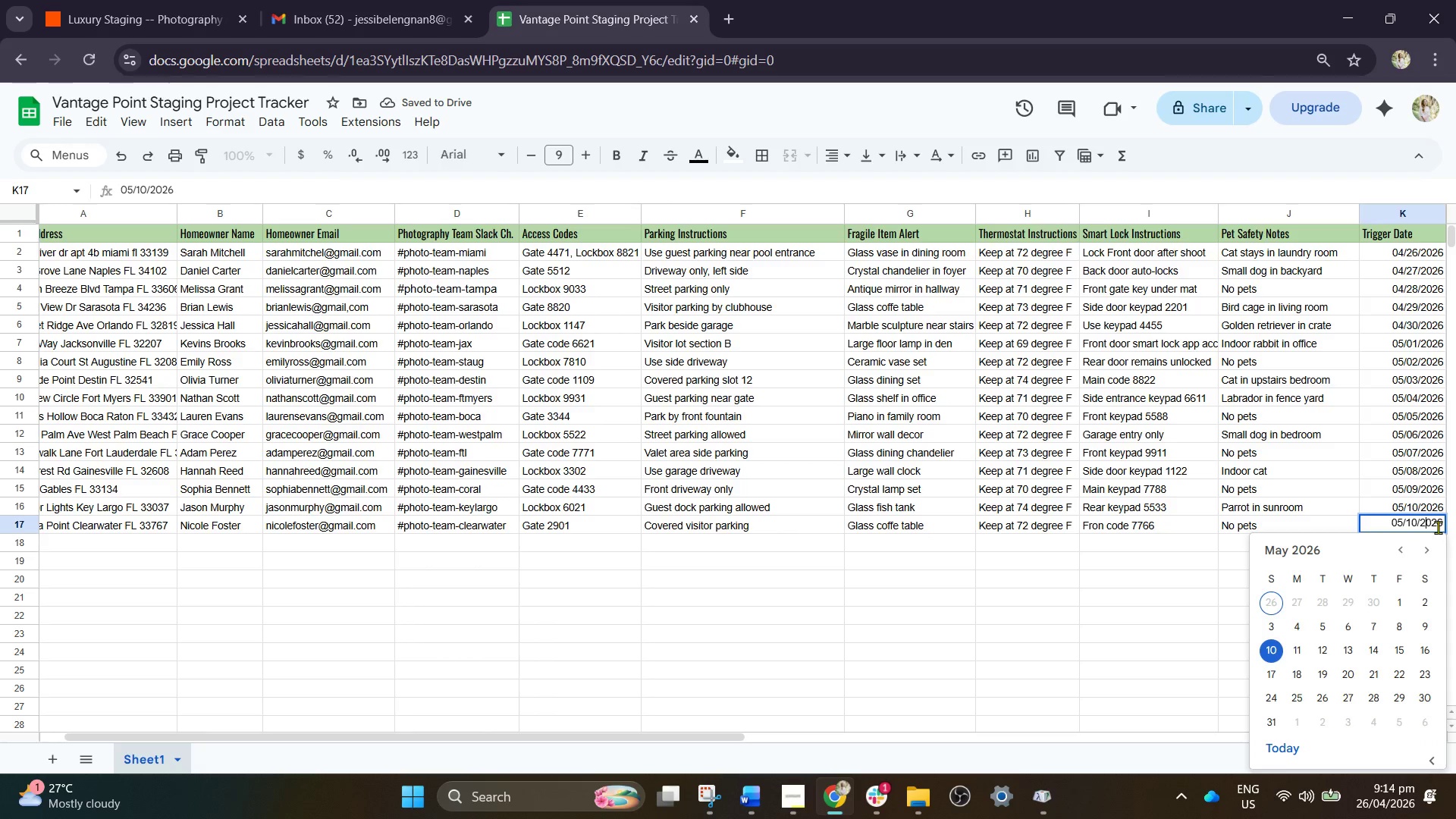 
key(ArrowLeft)
 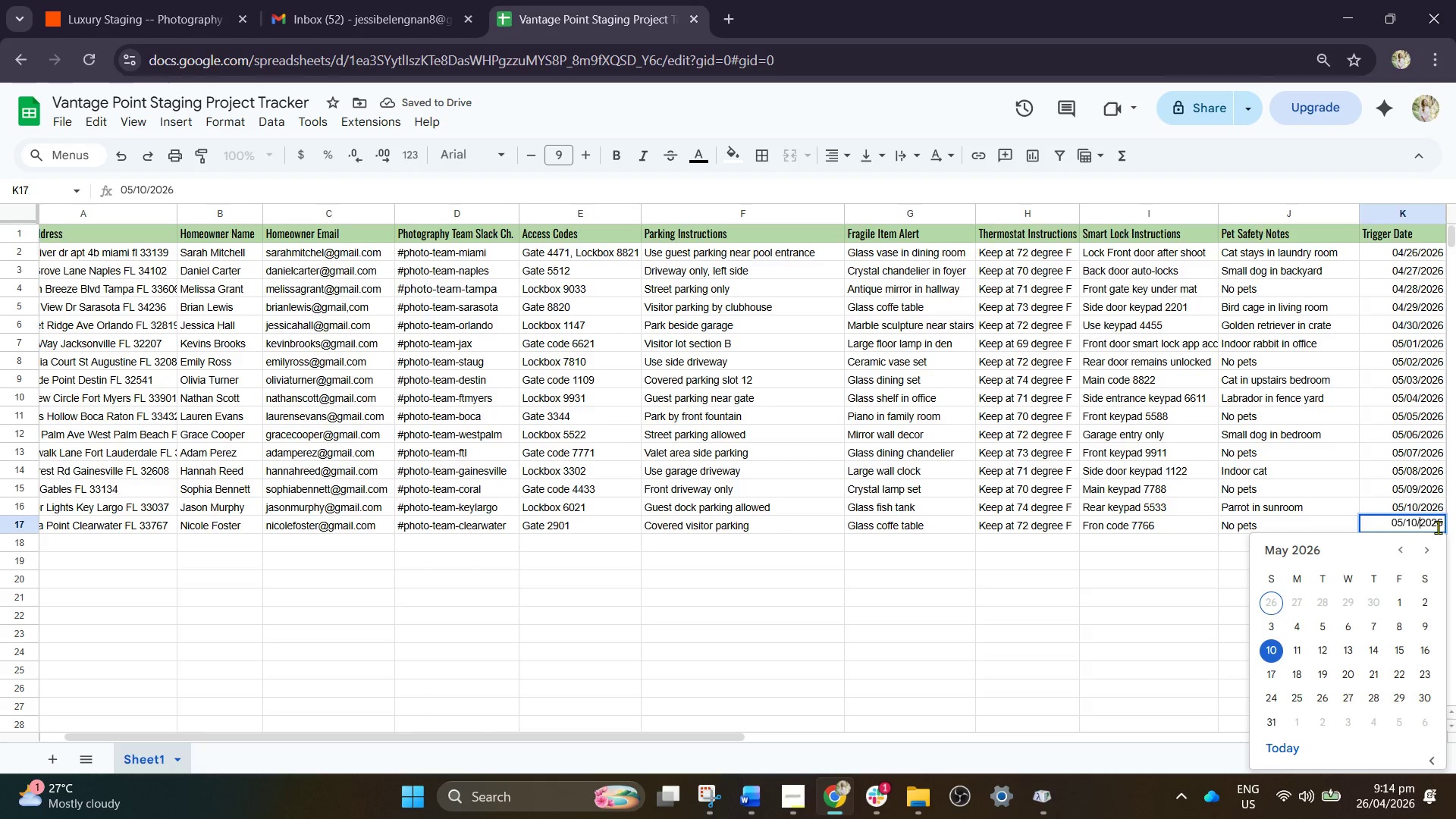 
key(ArrowLeft)
 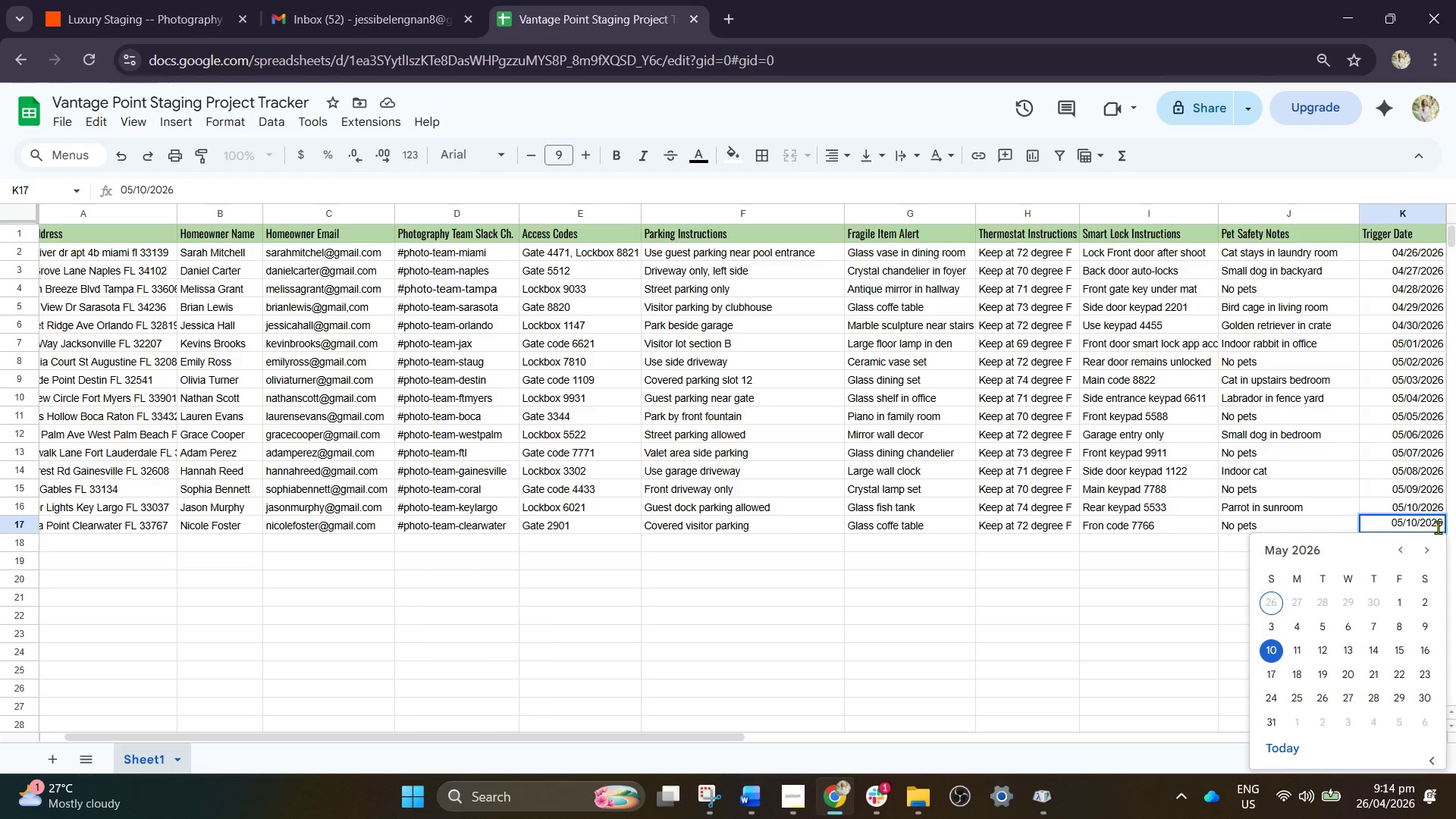 
key(Backspace)
 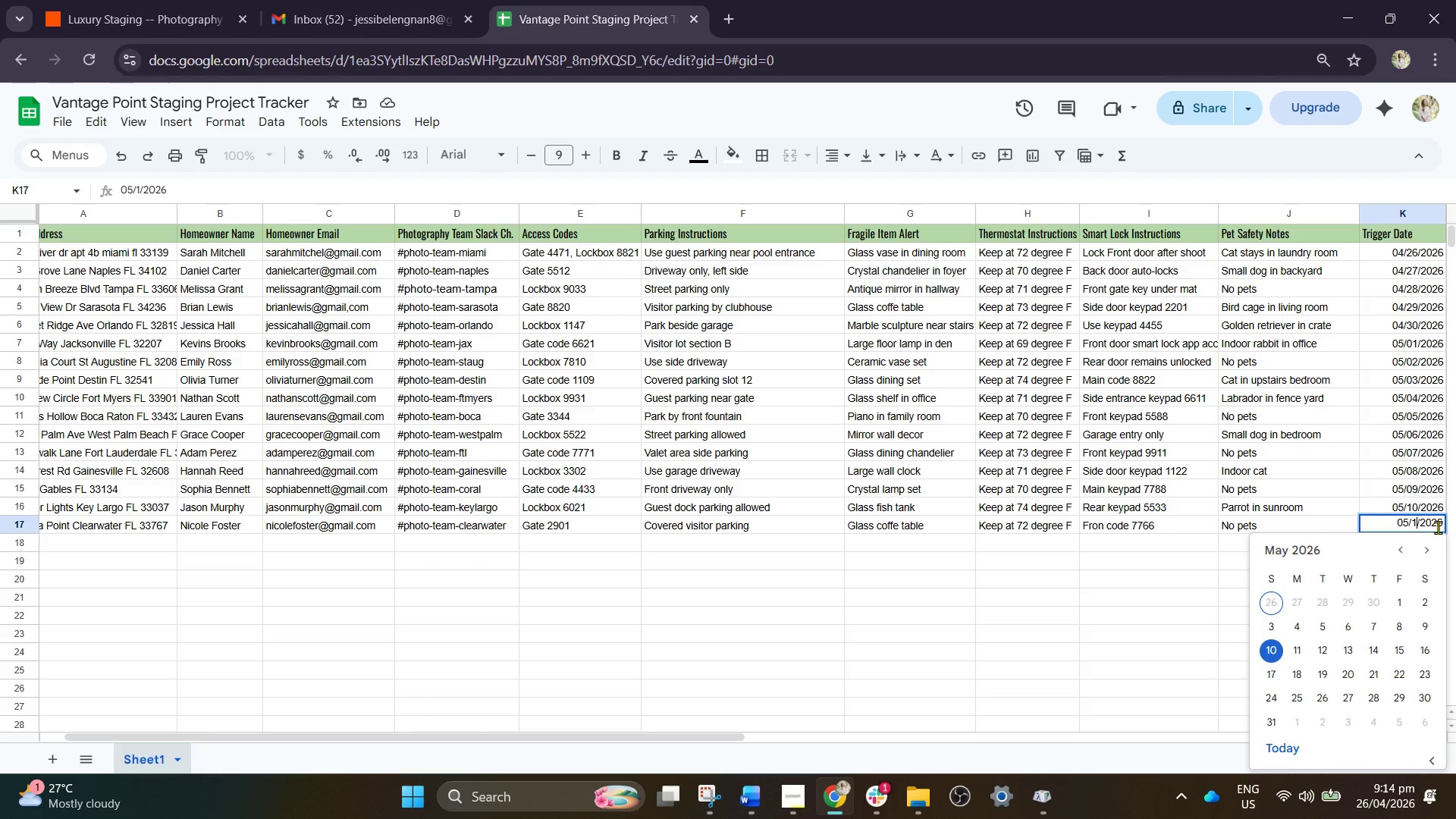 
key(Numpad1)
 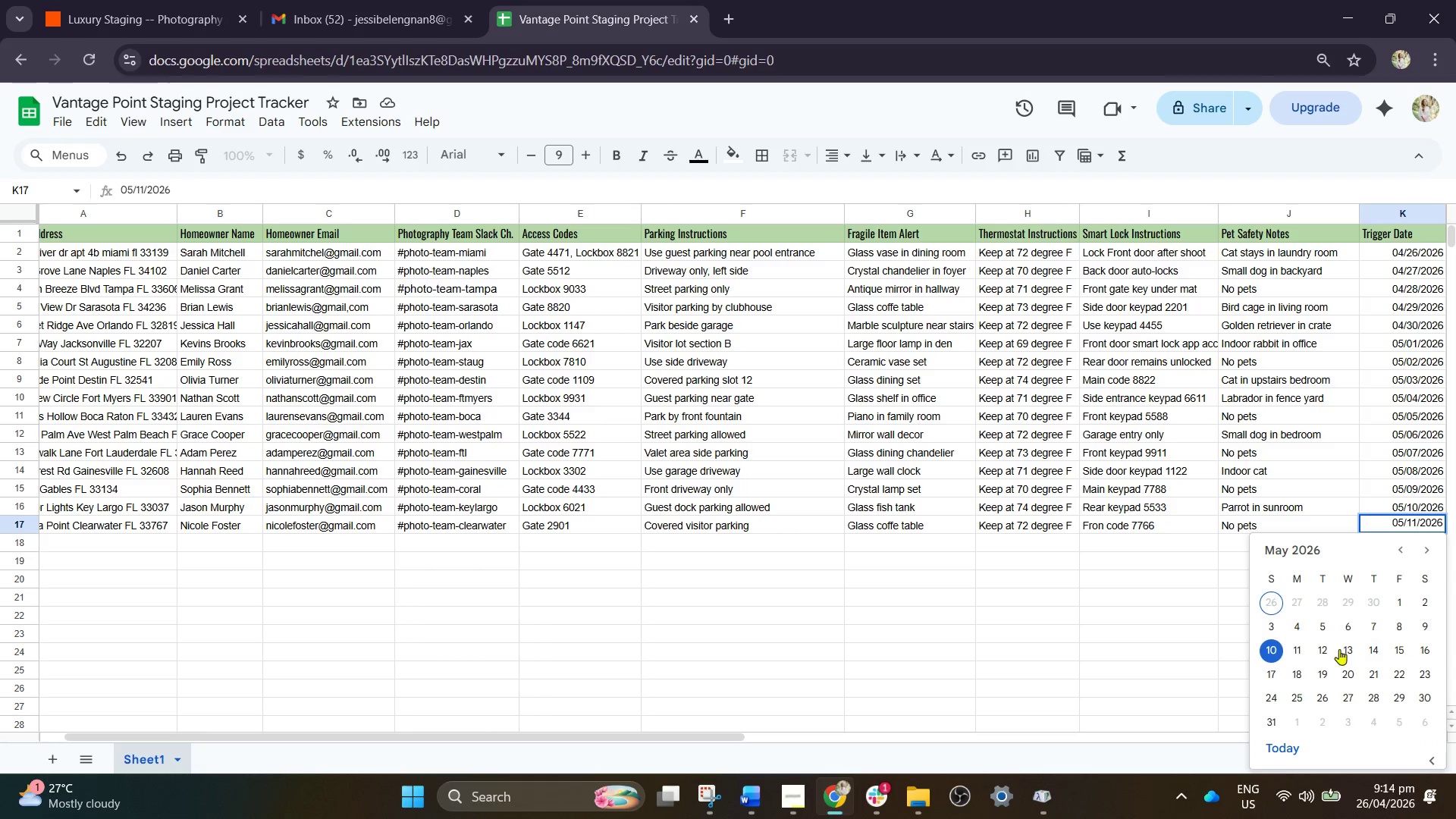 
left_click([1172, 646])
 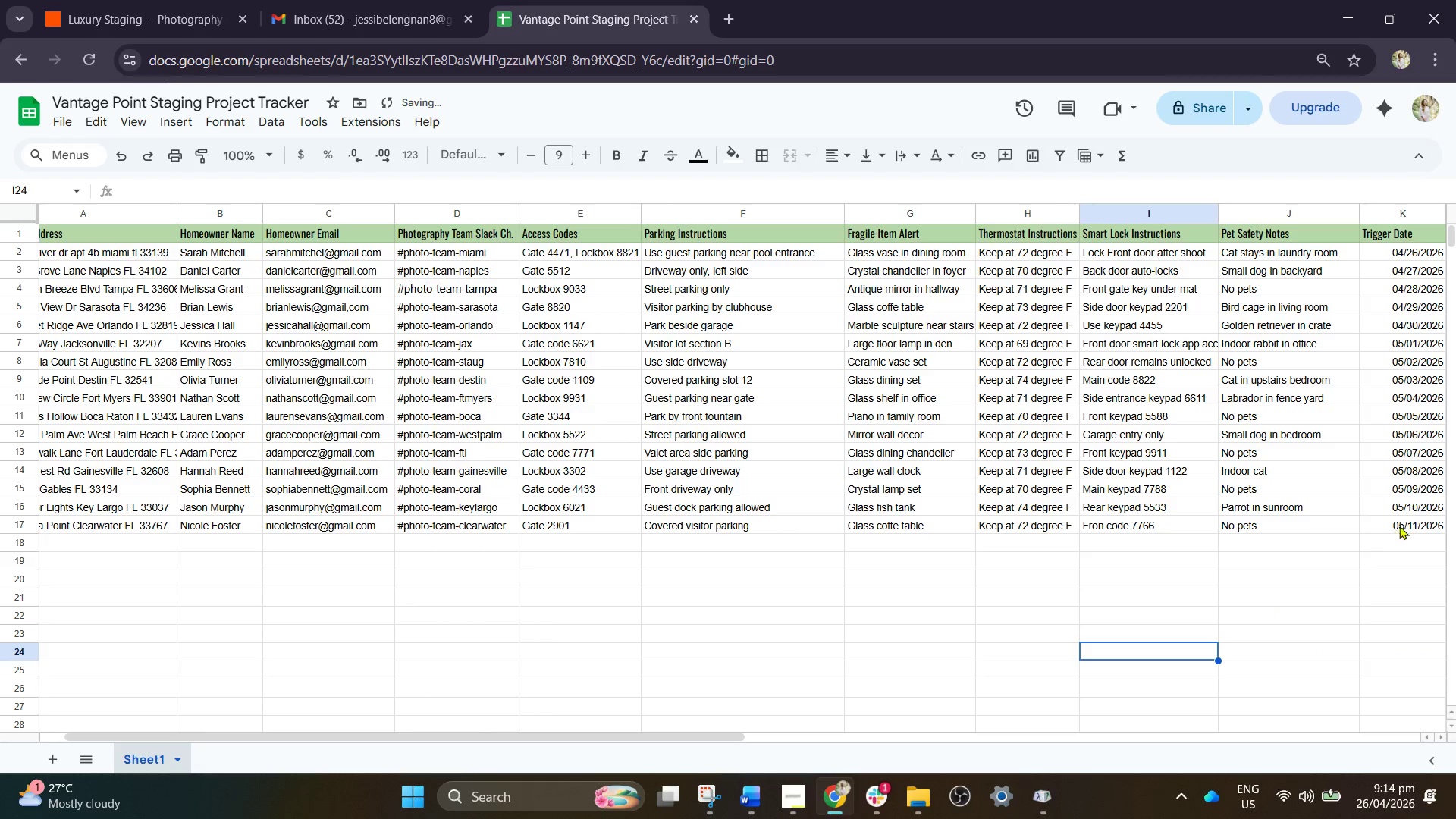 
left_click([1399, 526])
 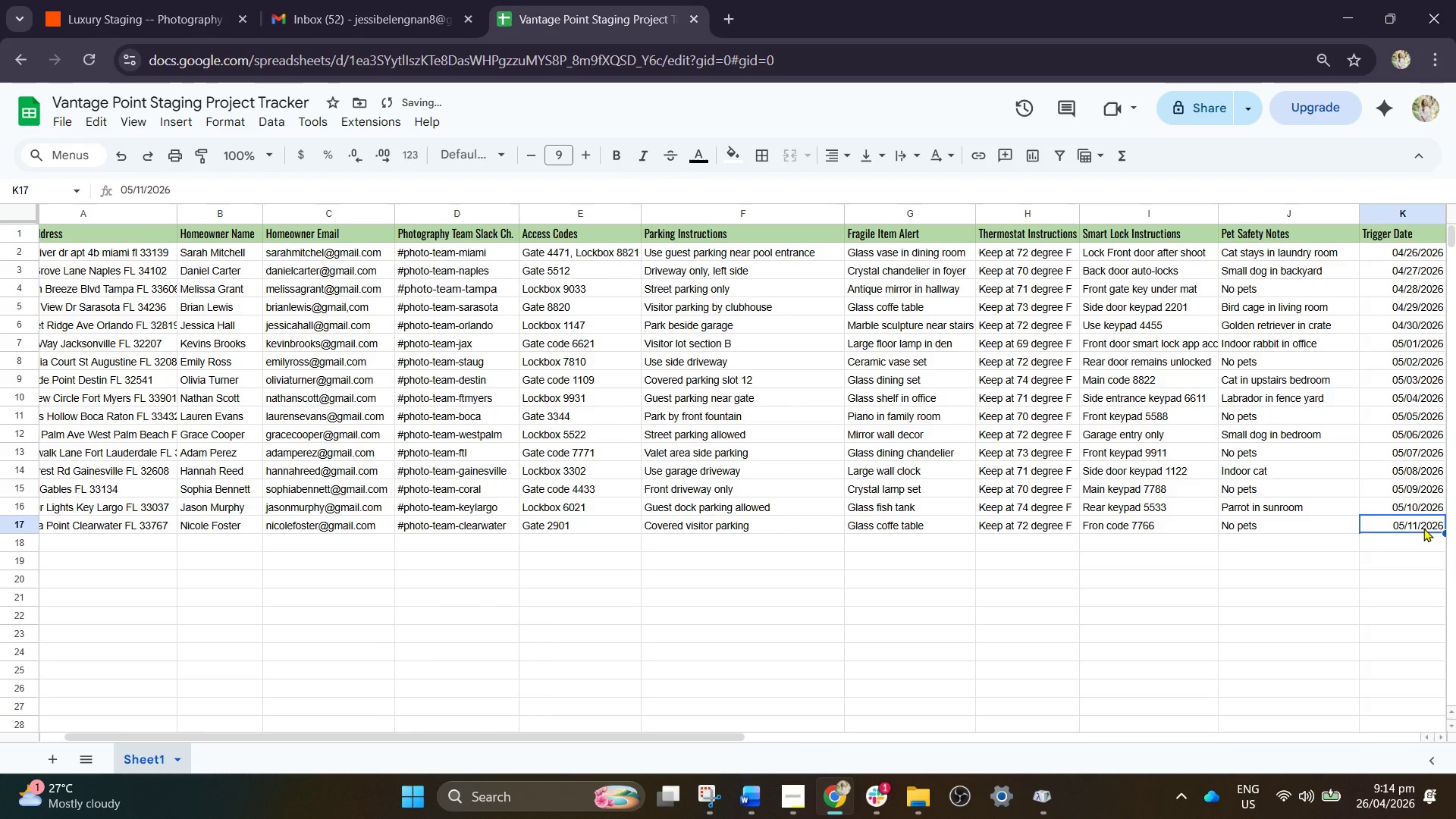 
key(ArrowRight)
 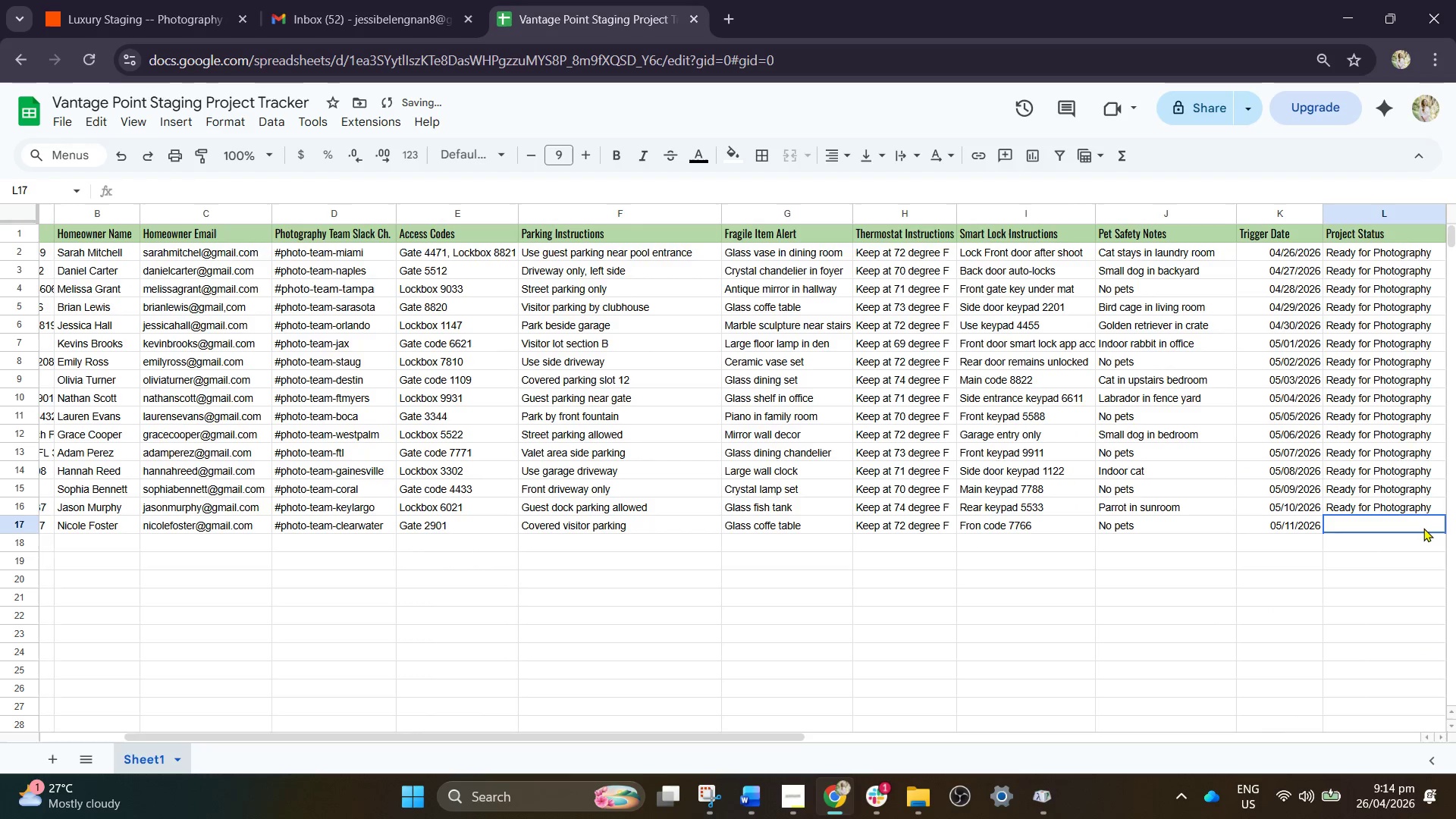 
left_click([1423, 528])
 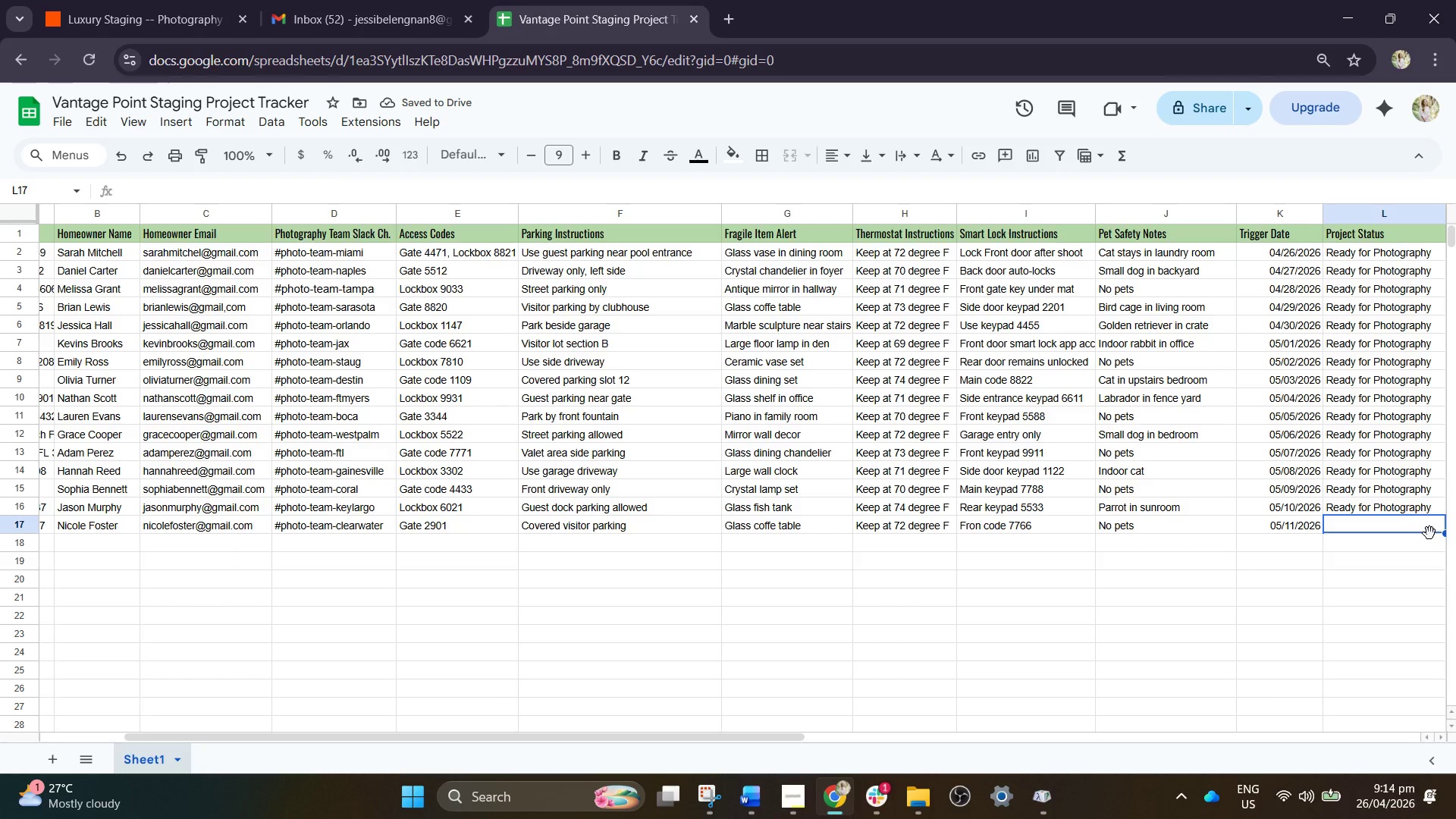 
key(ArrowUp)
 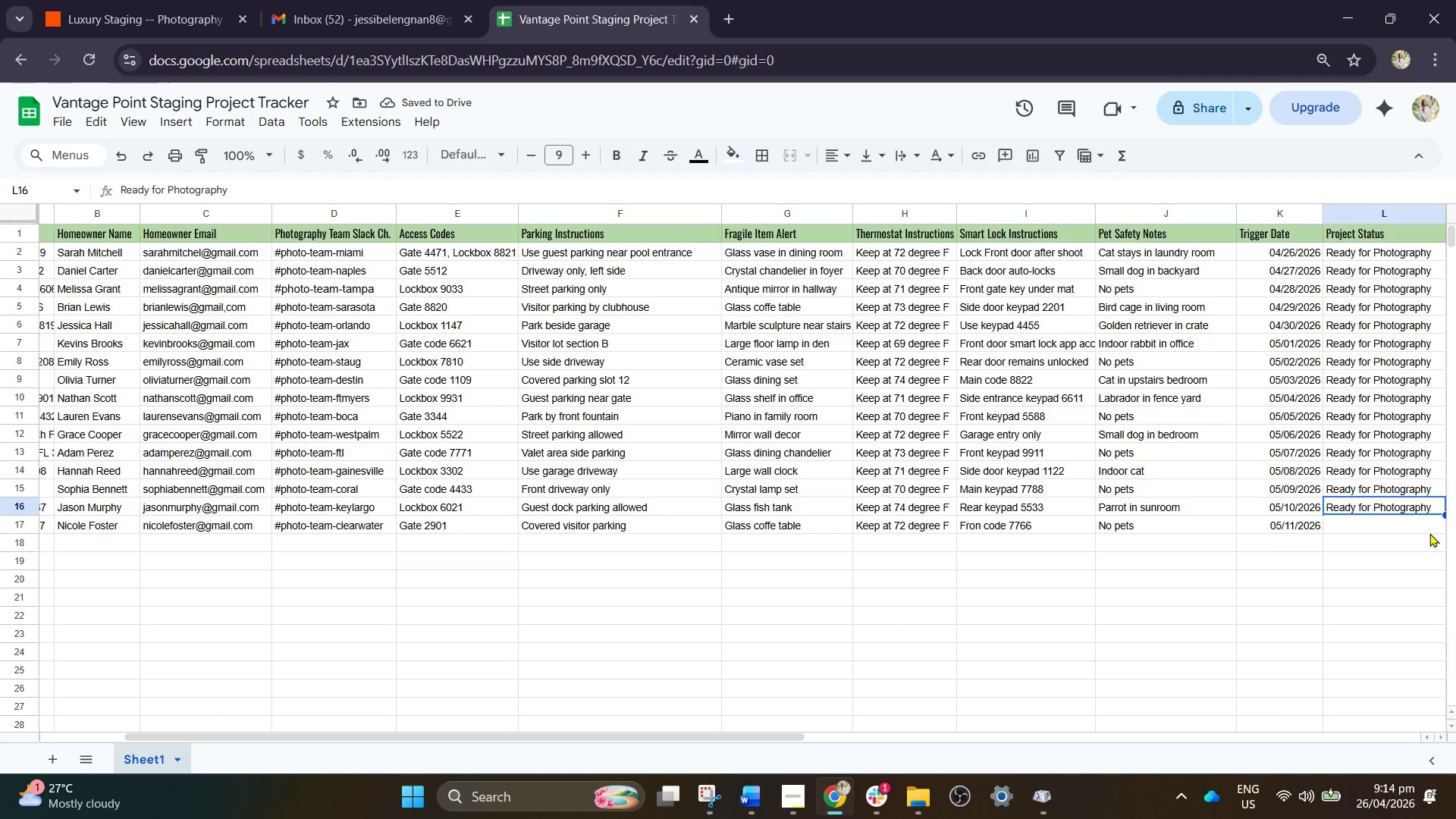 
key(Control+C)
 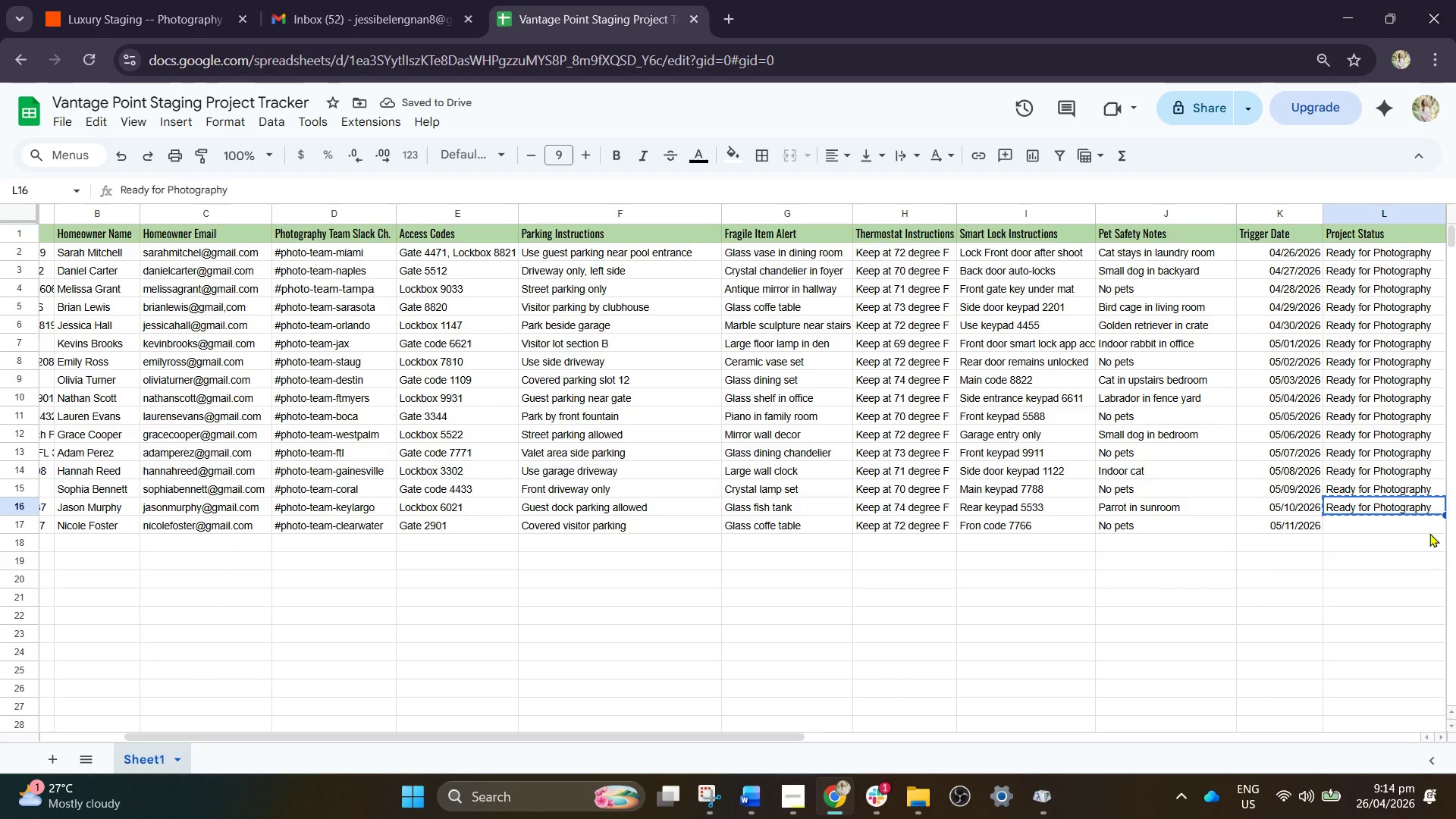 
key(ArrowDown)
 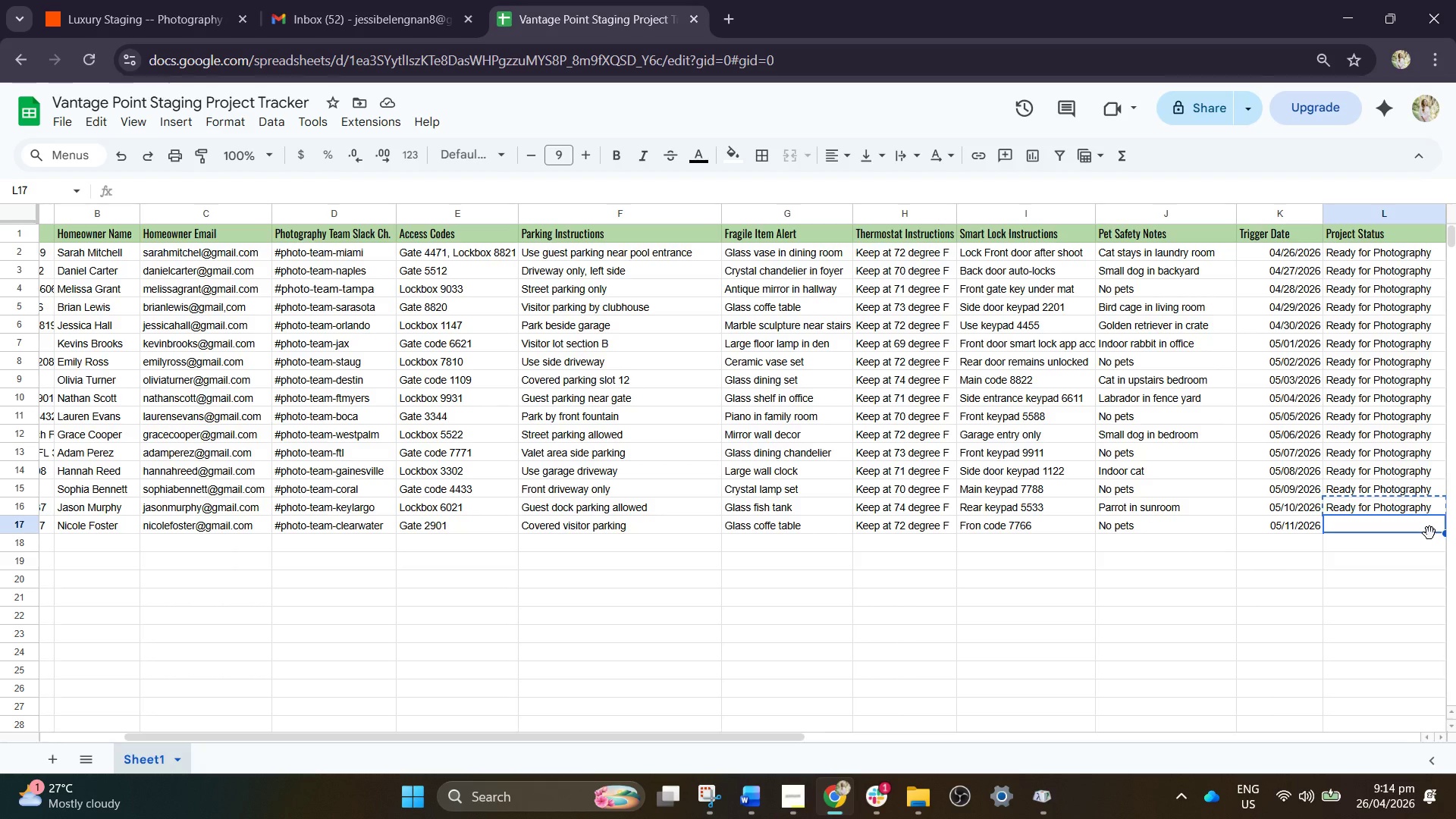 
key(Control+V)
 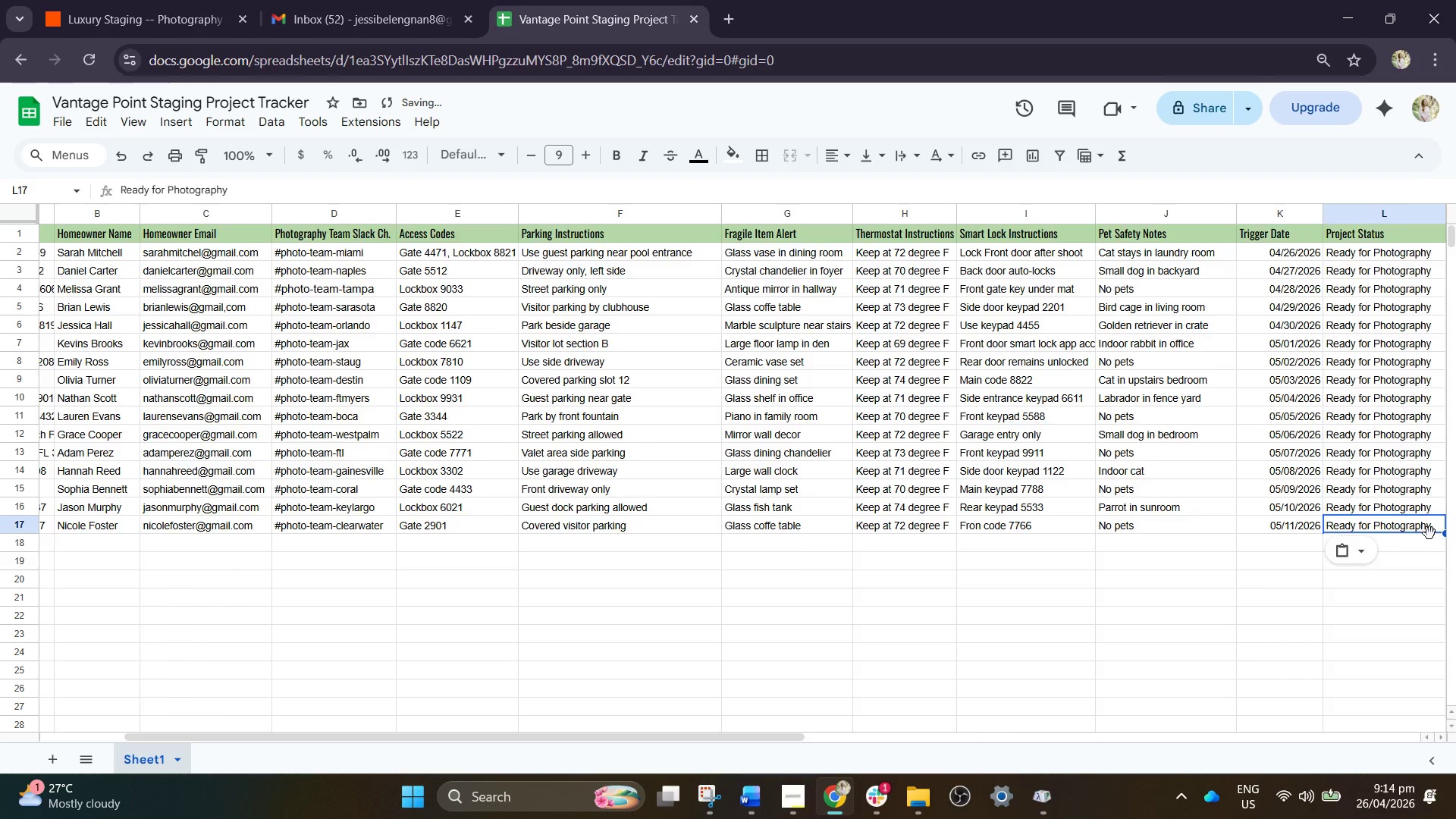 
key(ArrowRight)
 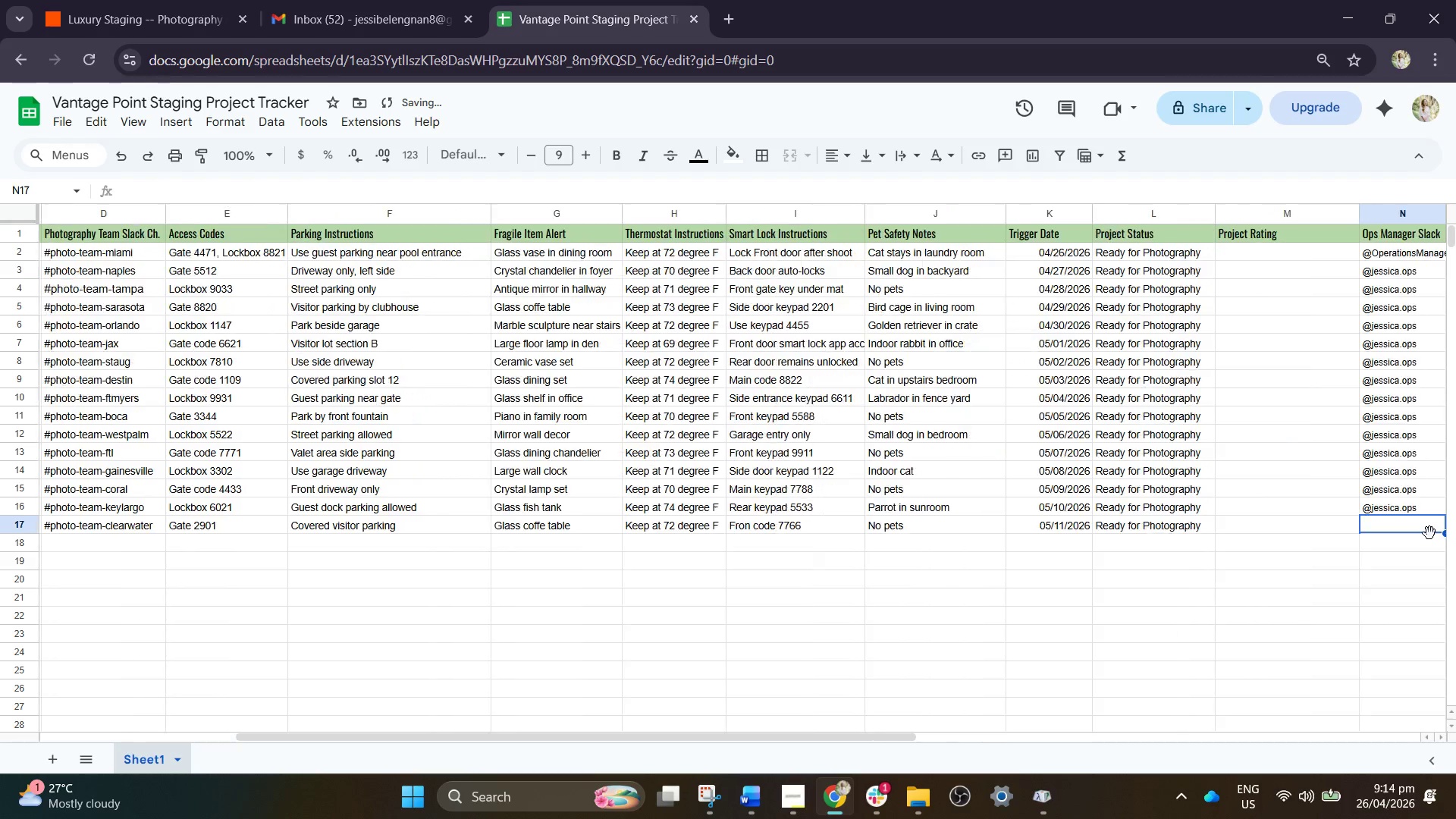 
key(ArrowRight)
 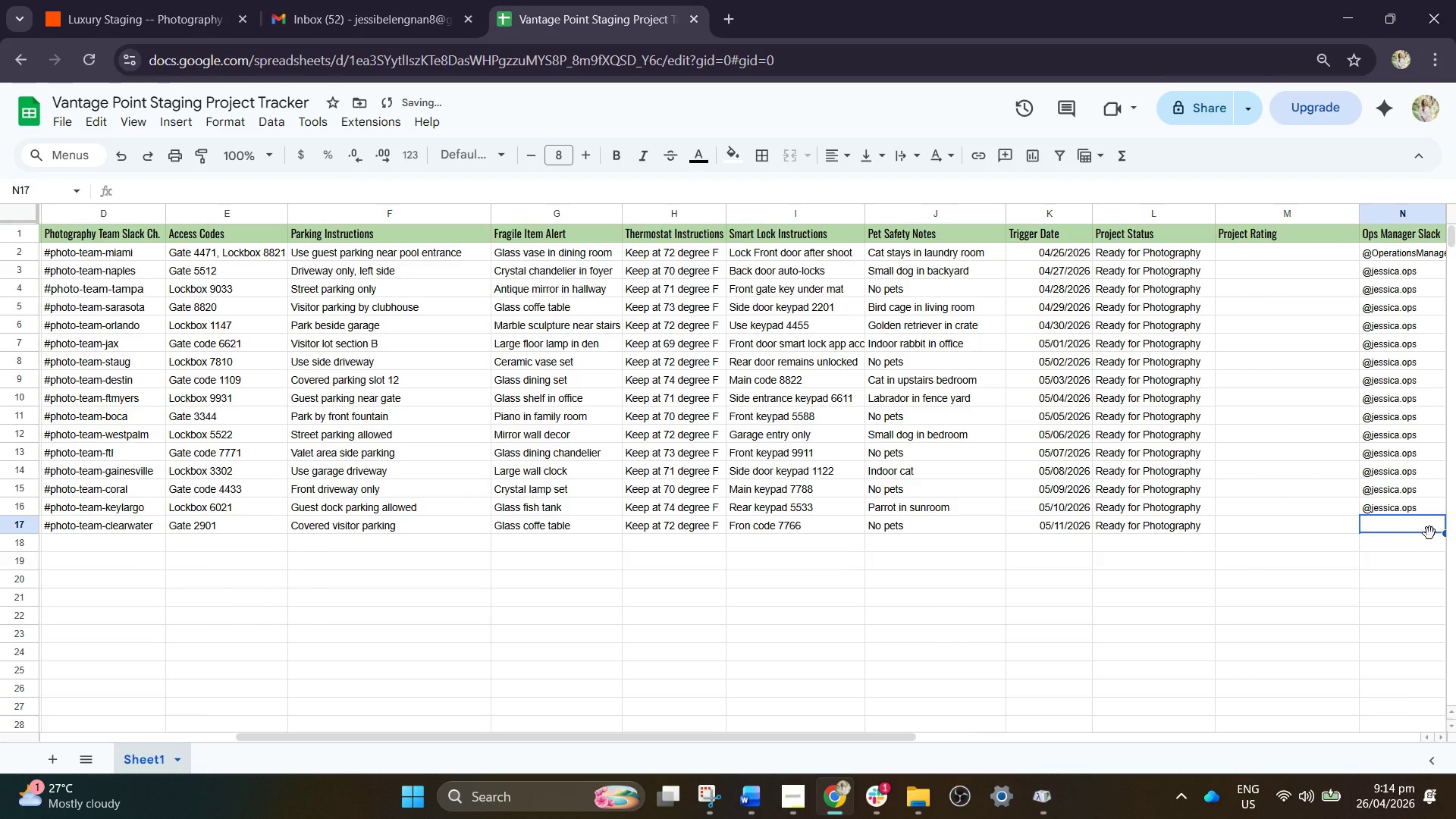 
key(ArrowUp)
 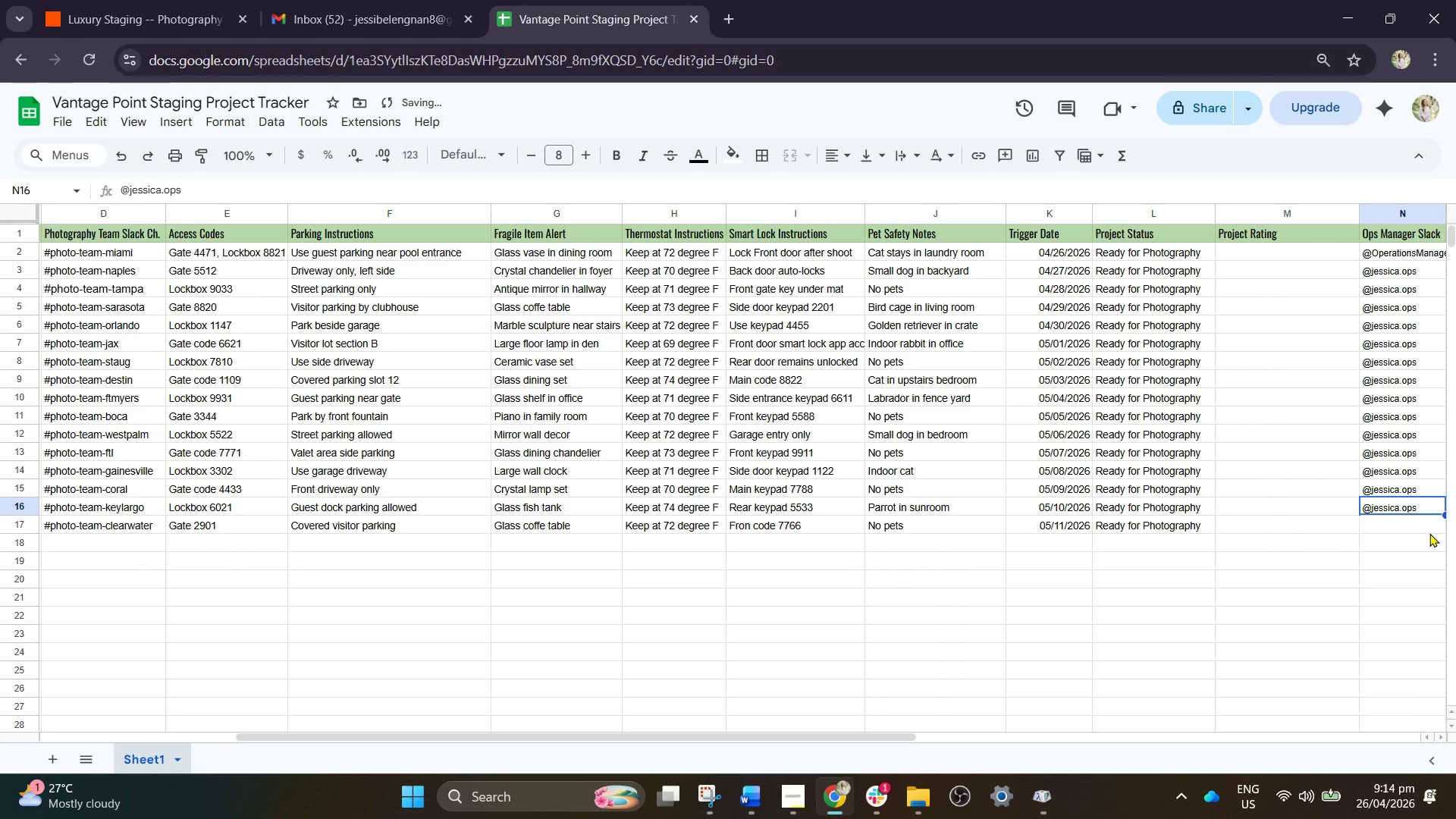 
key(Control+C)
 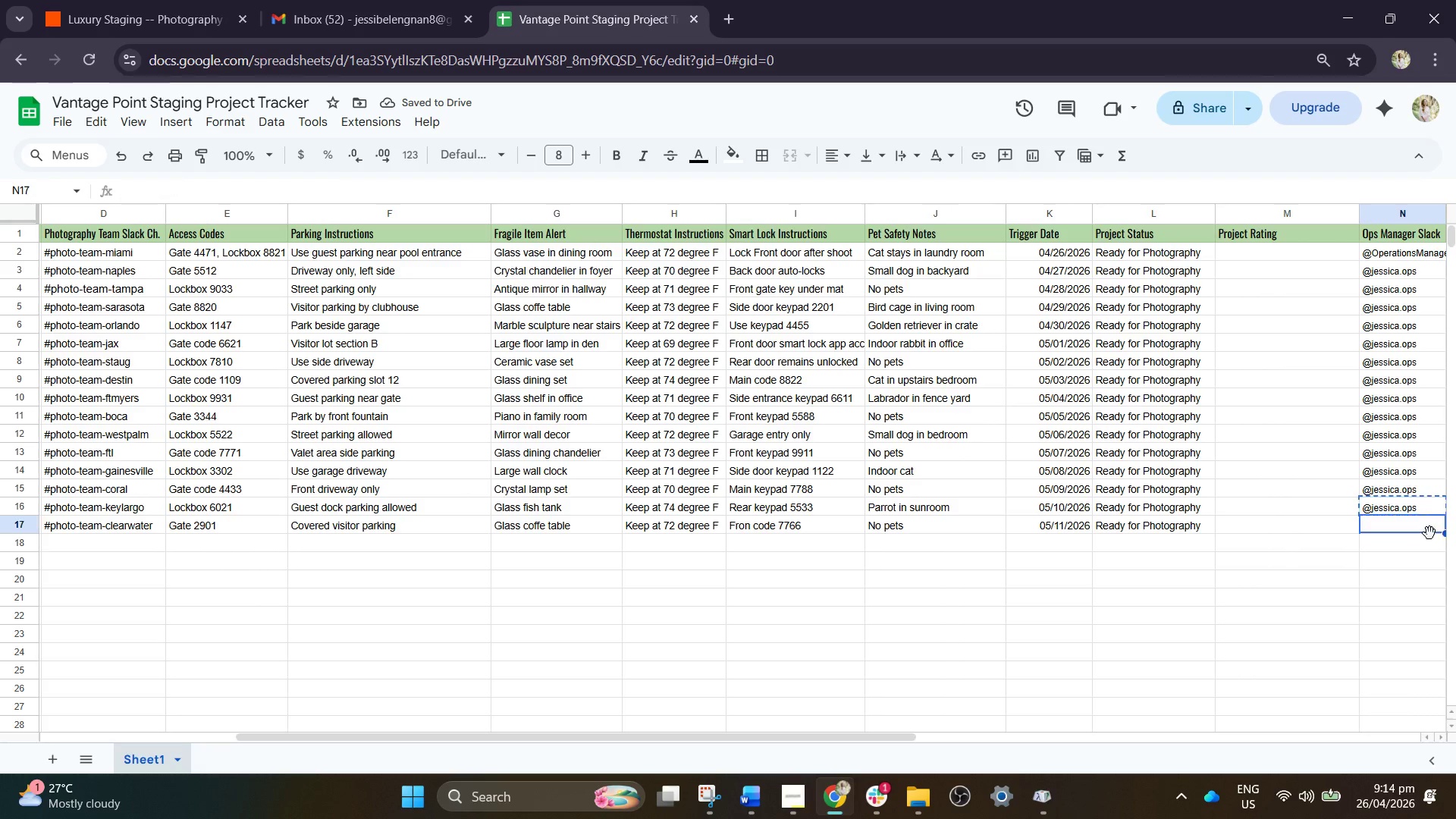 
key(ArrowDown)
 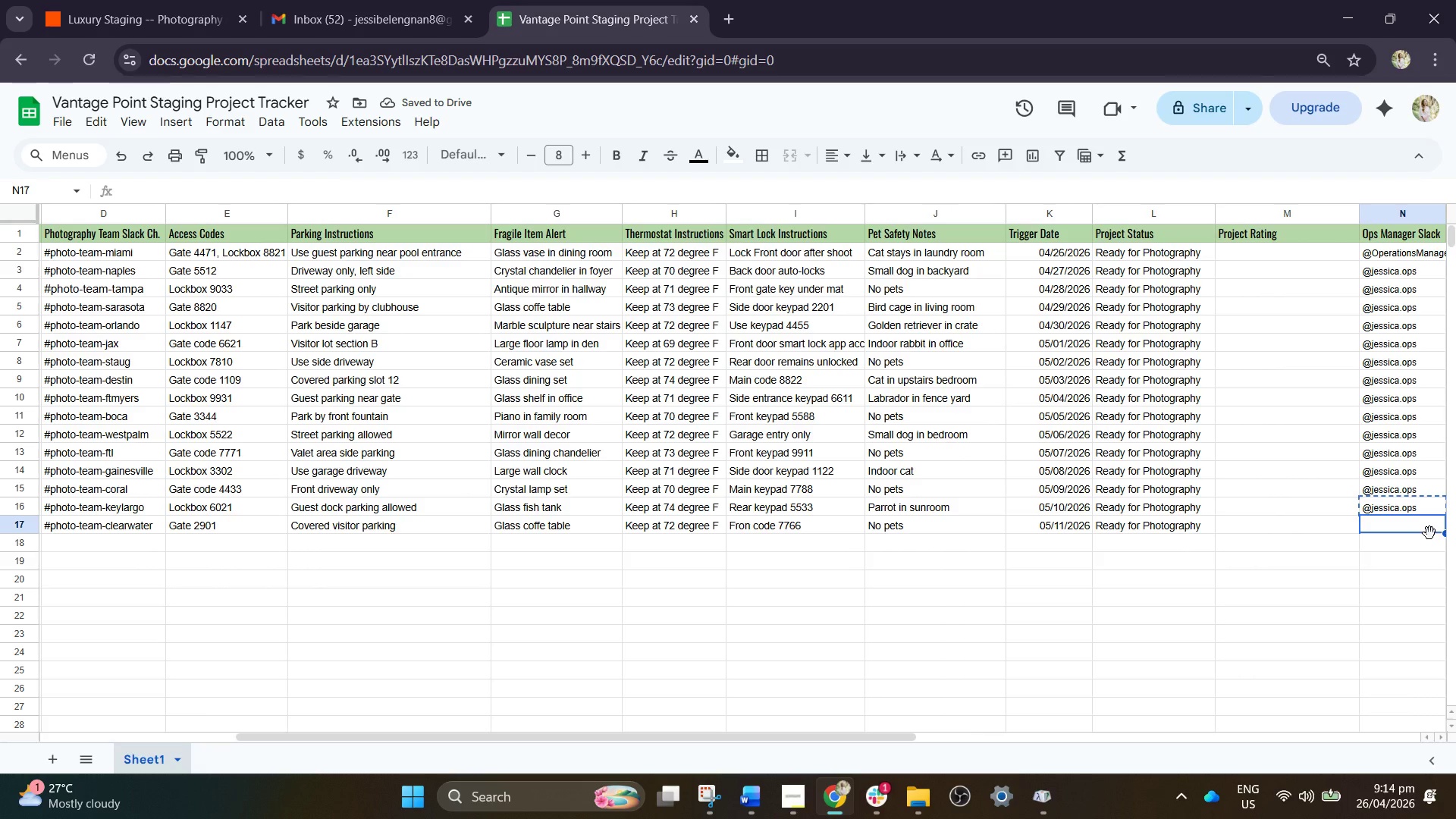 
key(Control+V)
 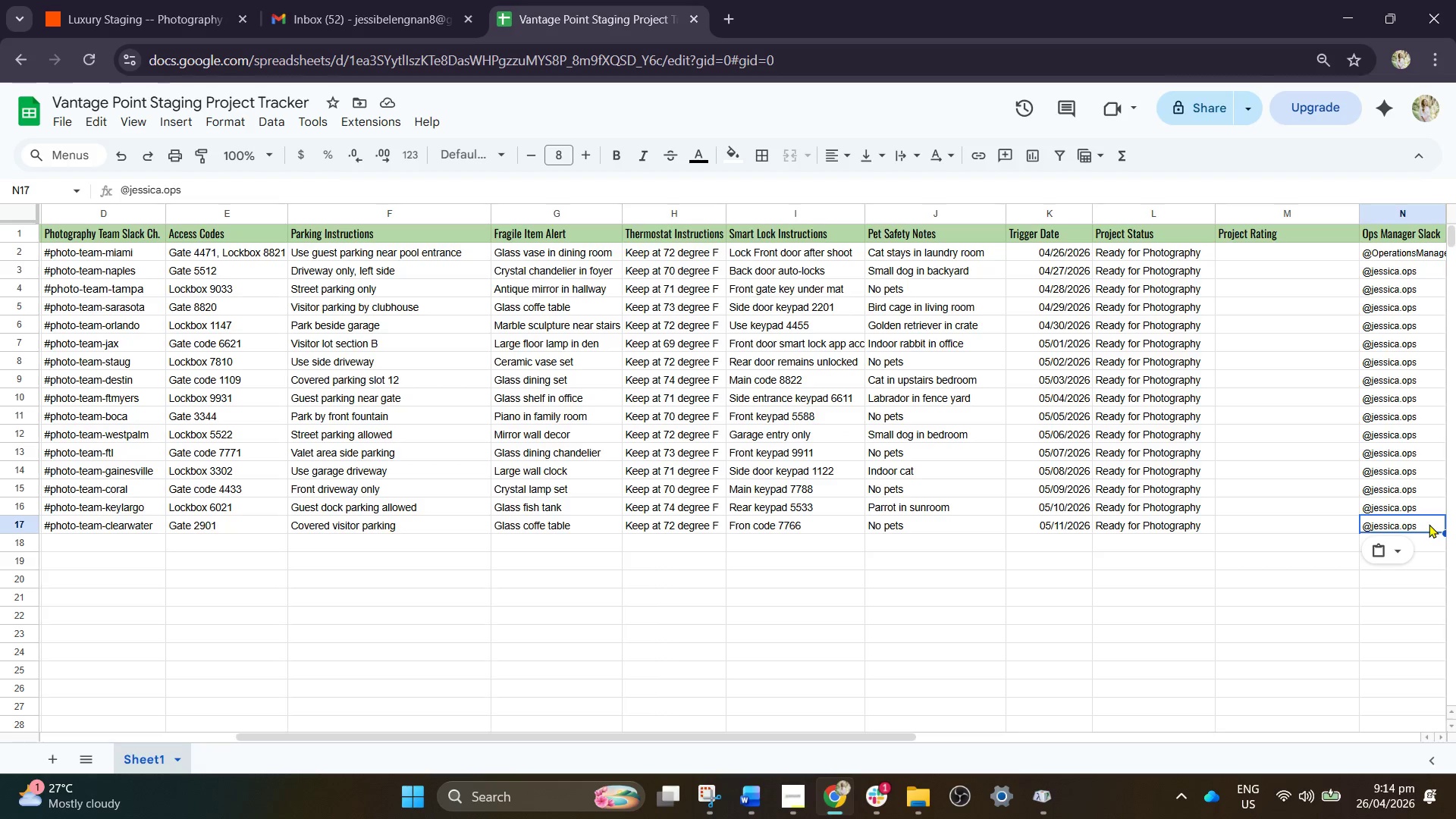 
wait(7.19)
 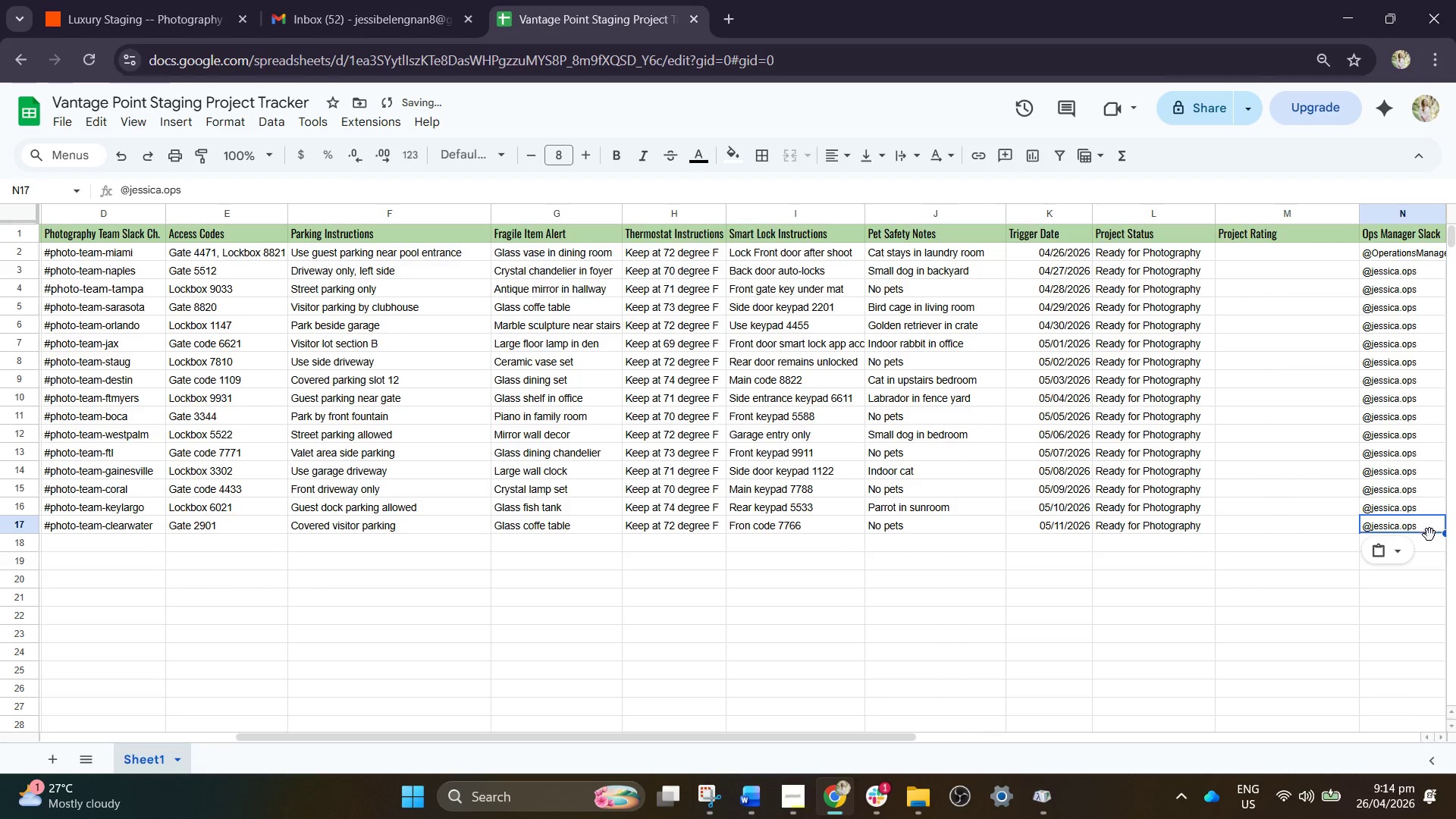 
left_click([164, 0])
 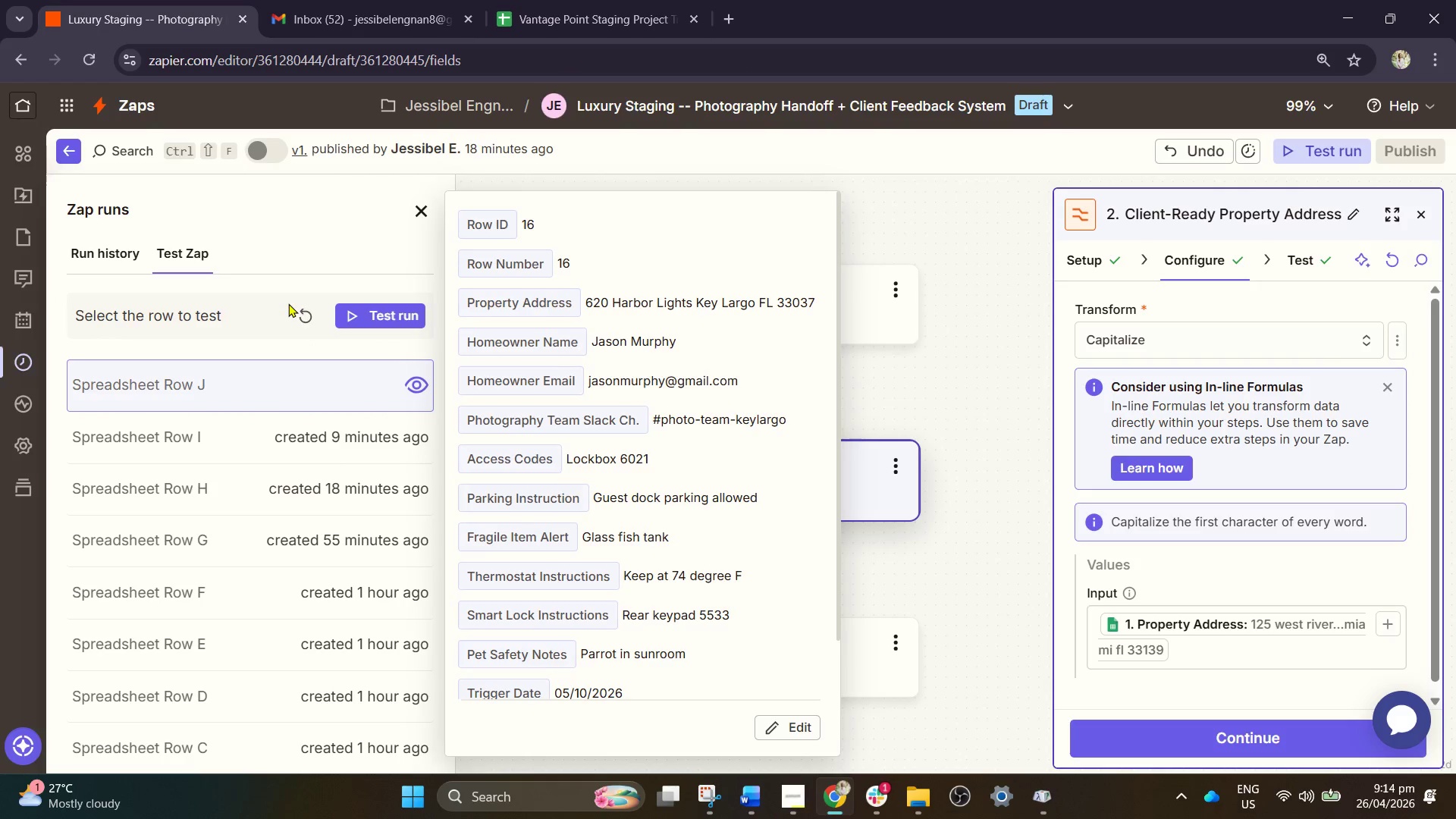 
left_click([296, 313])
 